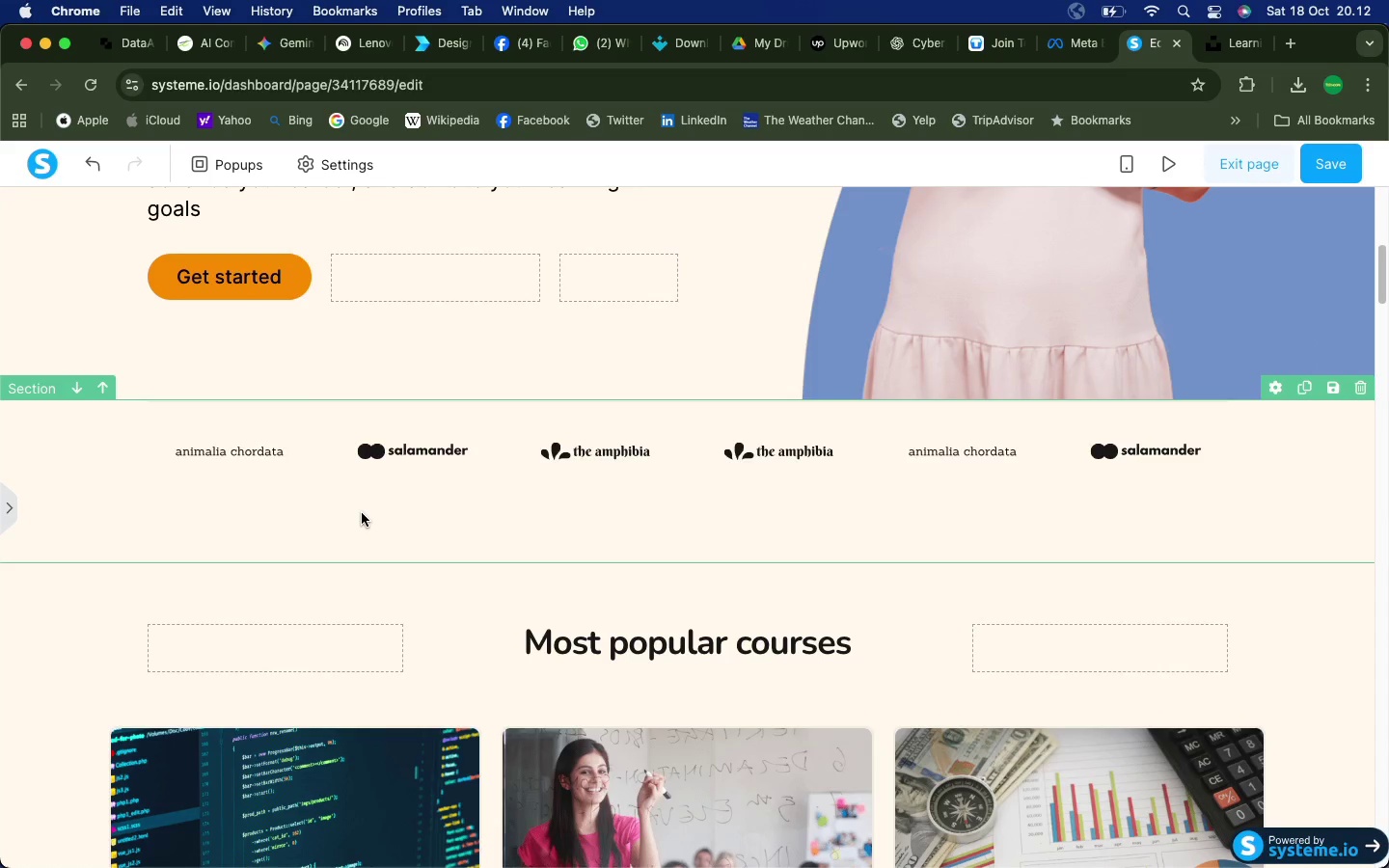 
scroll: coordinate [1114, 600], scroll_direction: up, amount: 10.0
 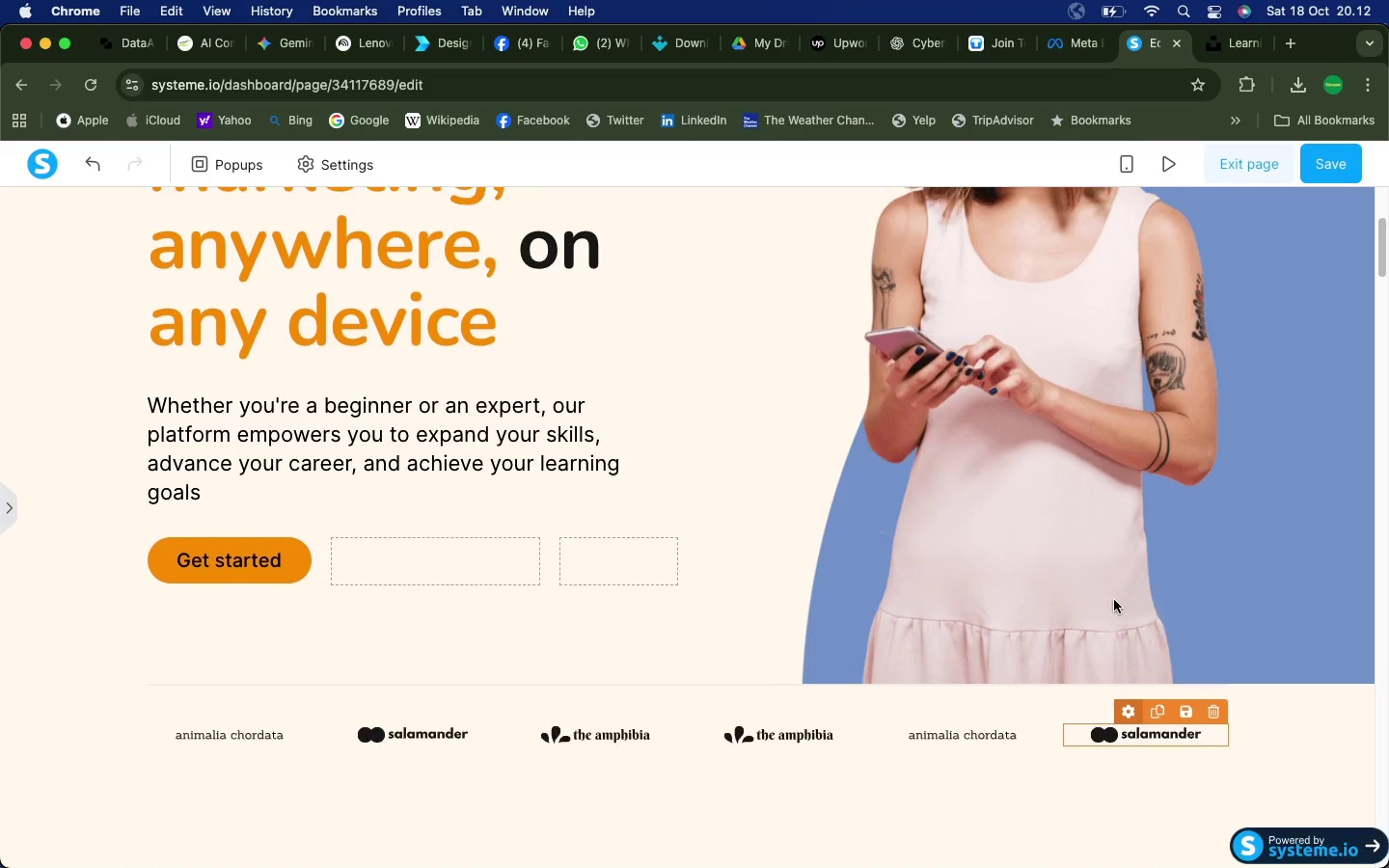 
scroll: coordinate [1114, 600], scroll_direction: down, amount: 56.0
 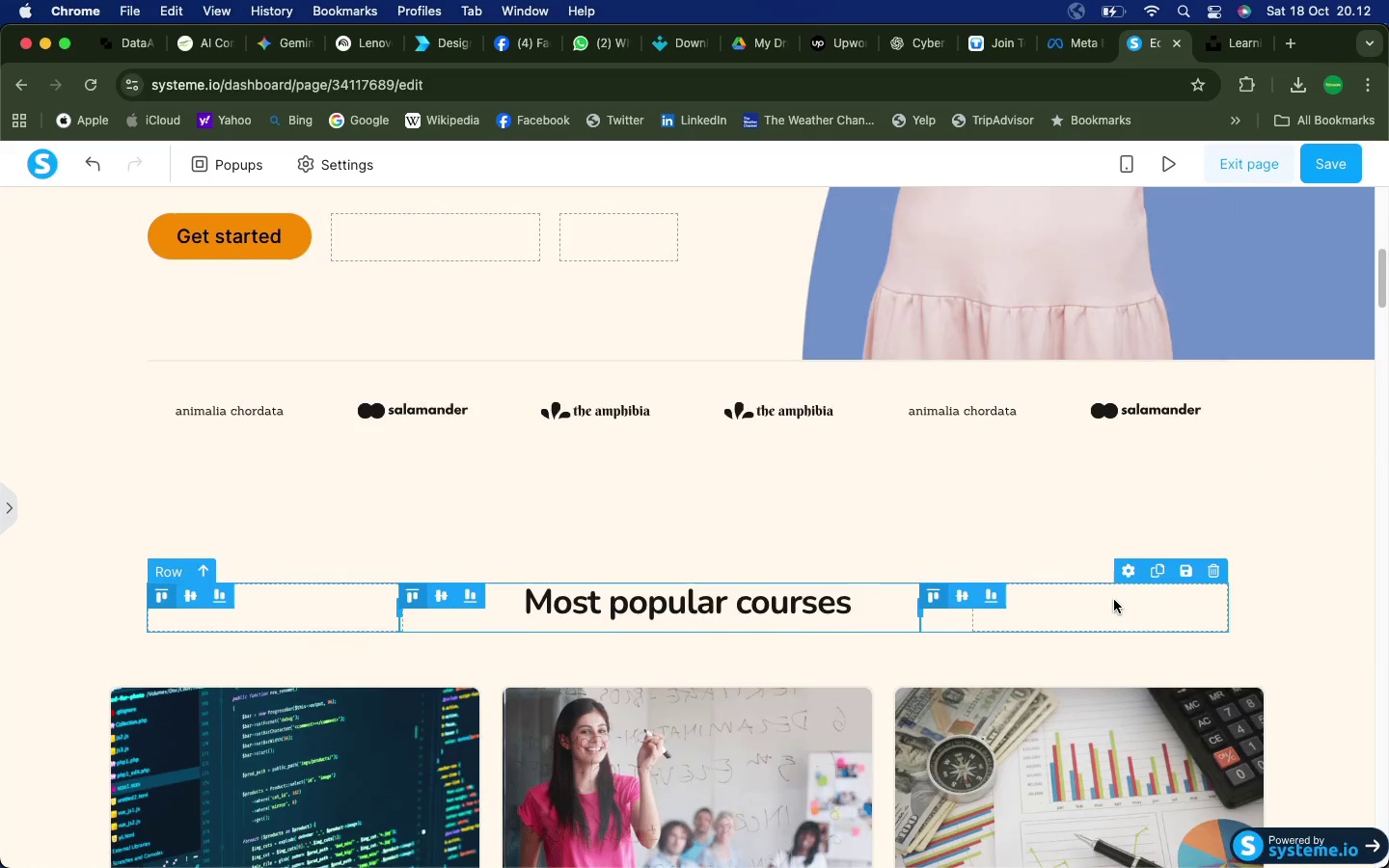 
scroll: coordinate [724, 584], scroll_direction: up, amount: 64.0
 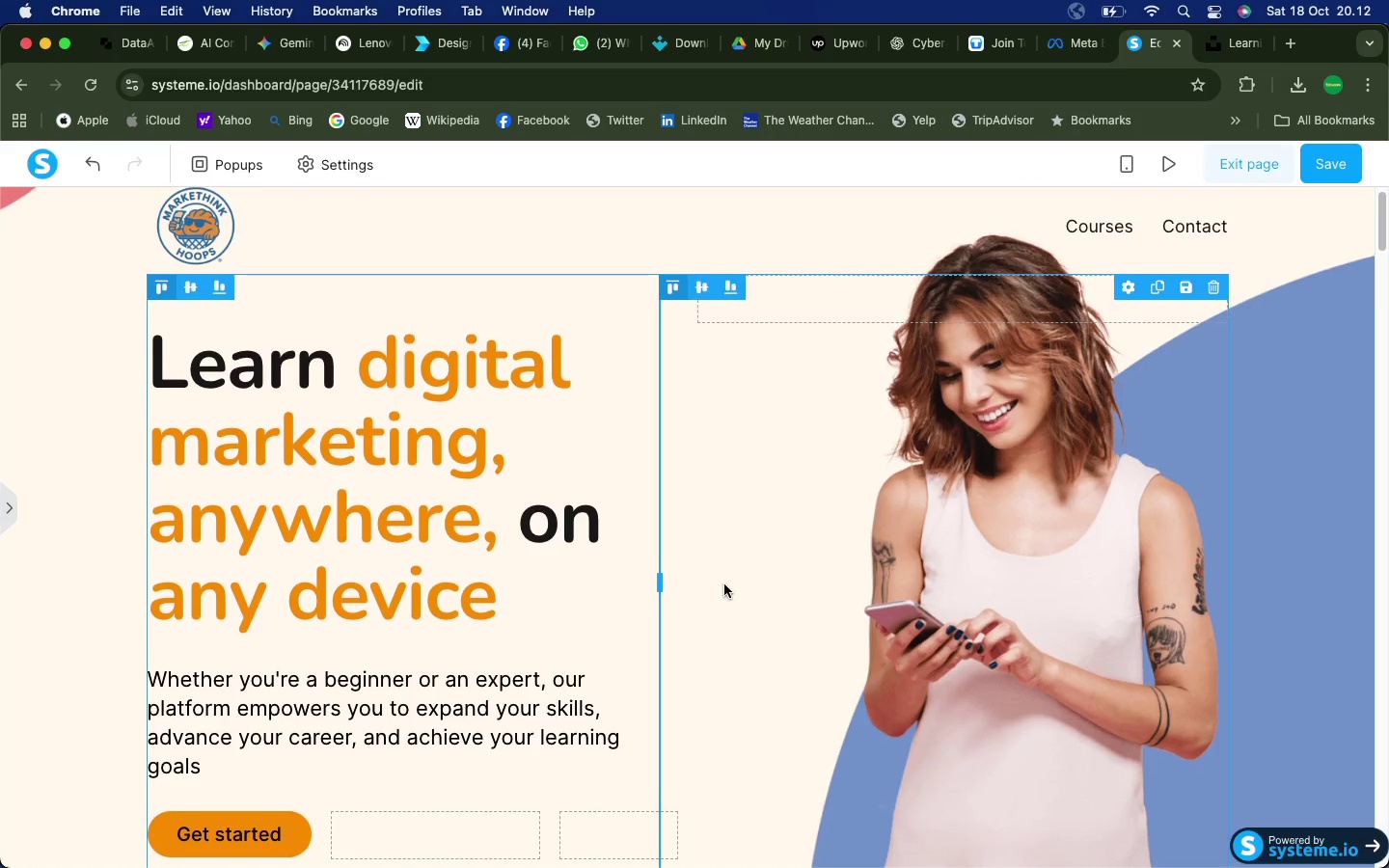 
scroll: coordinate [724, 584], scroll_direction: down, amount: 23.0
 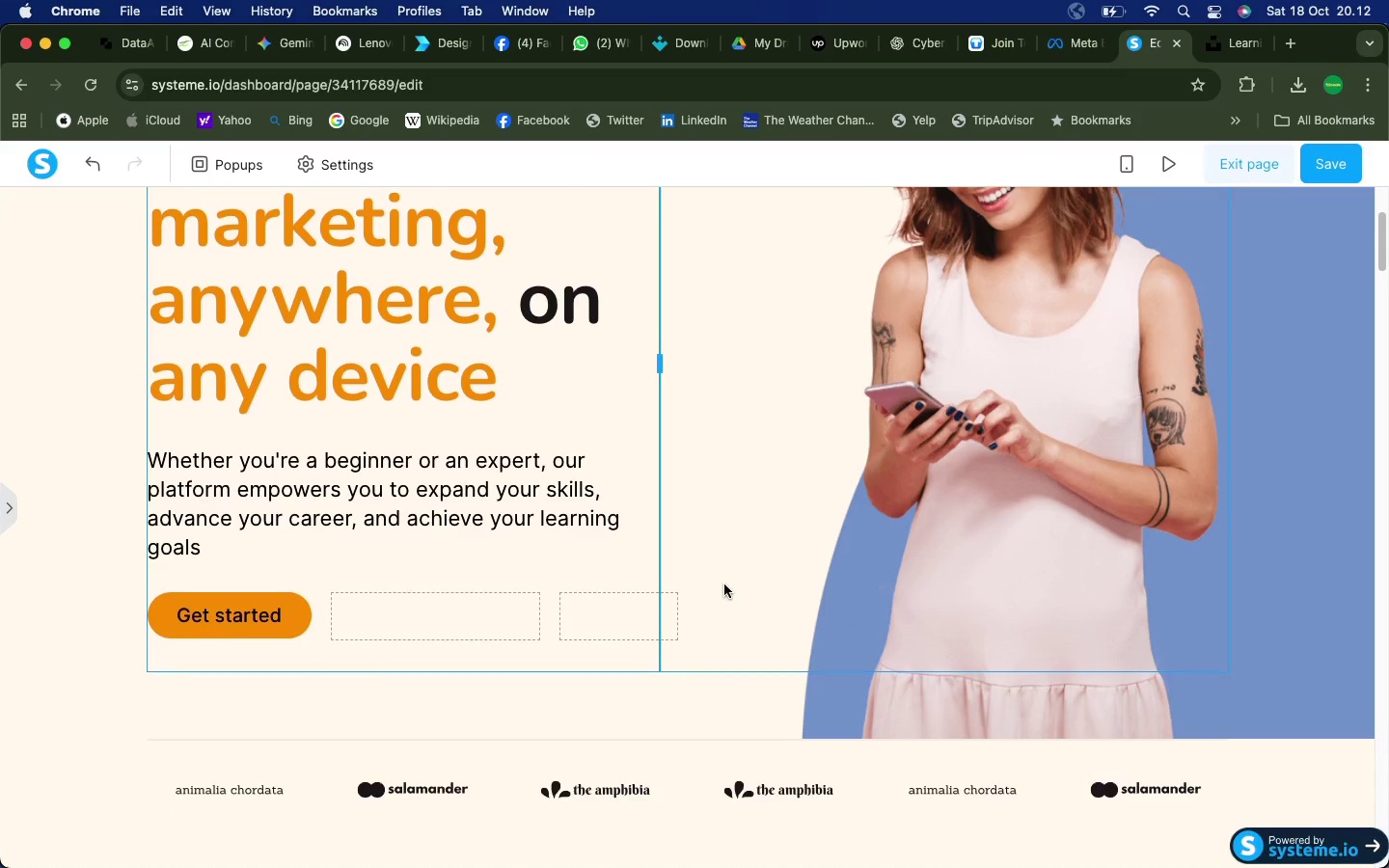 
scroll: coordinate [499, 585], scroll_direction: up, amount: 8.0
 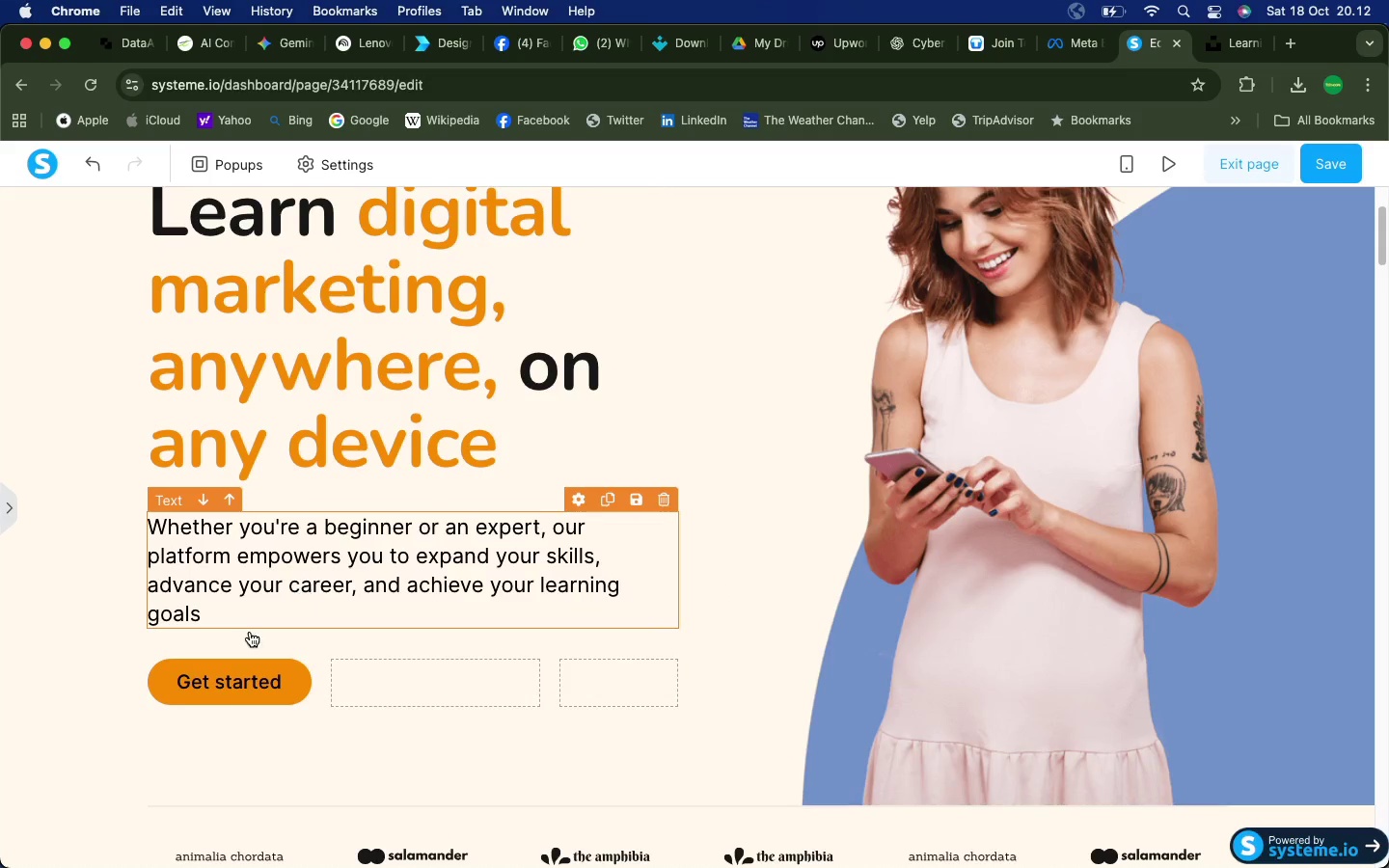 
scroll: coordinate [494, 610], scroll_direction: down, amount: 1.0
 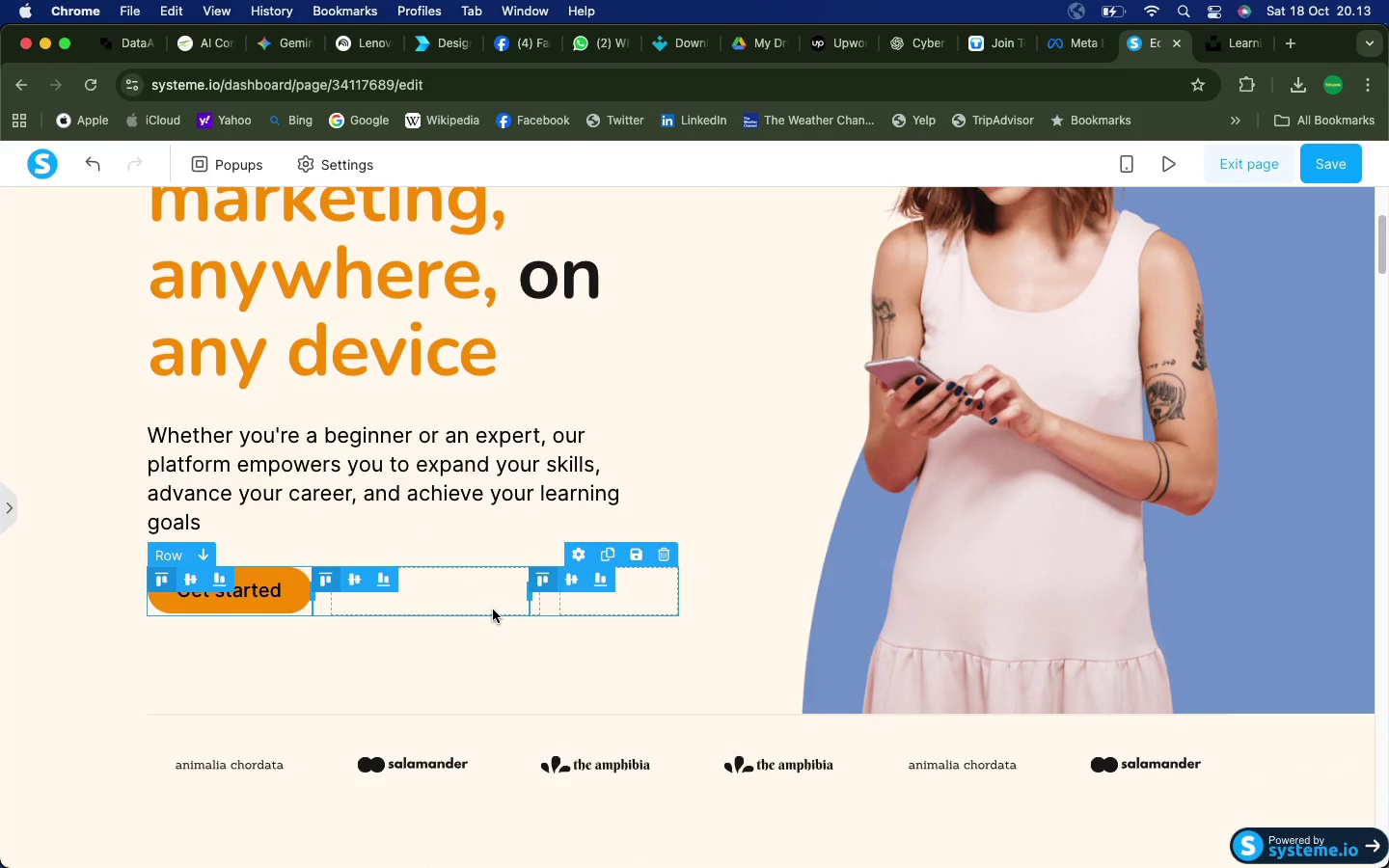 
scroll: coordinate [299, 659], scroll_direction: up, amount: 13.0
 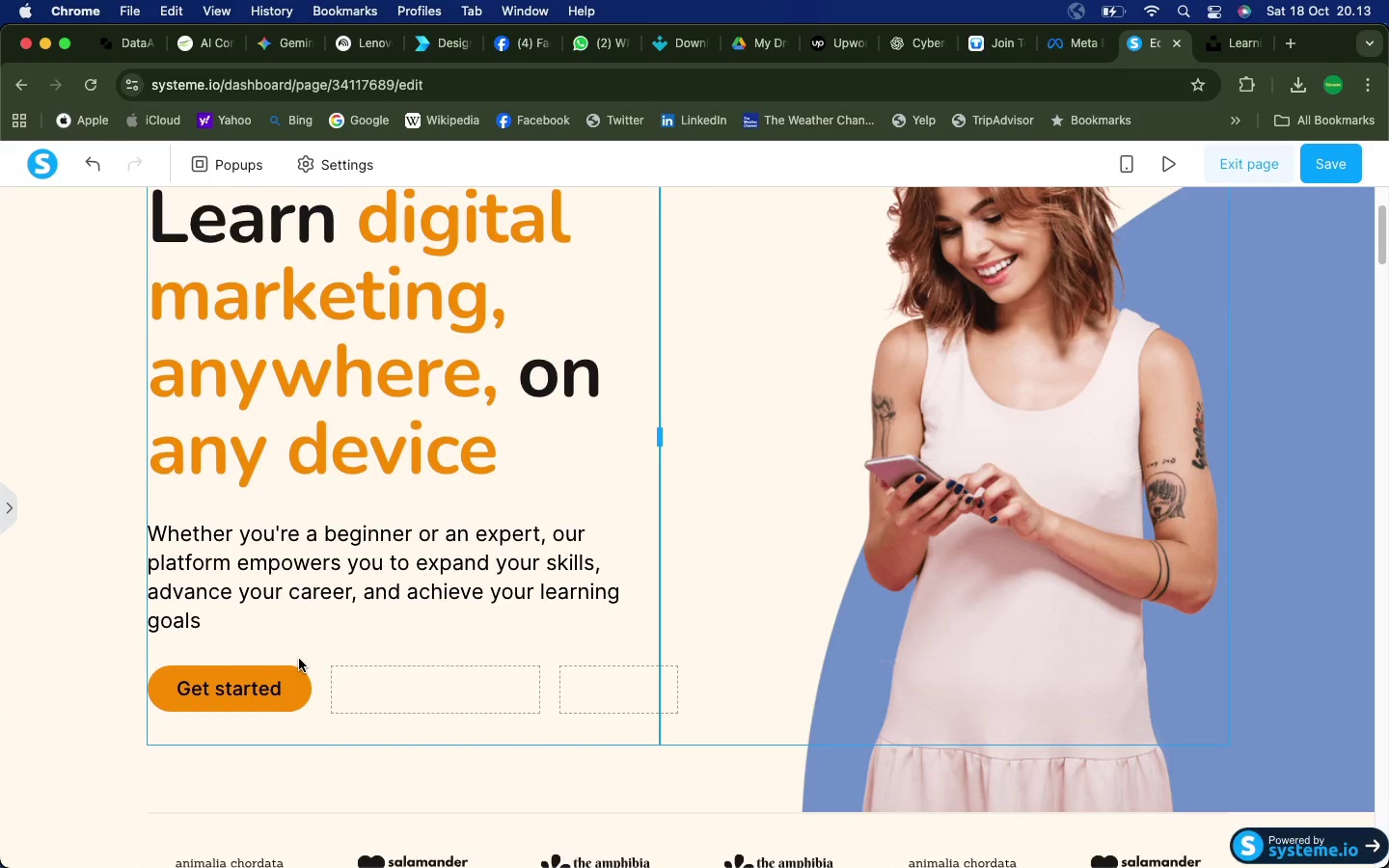 
scroll: coordinate [414, 734], scroll_direction: down, amount: 87.0
 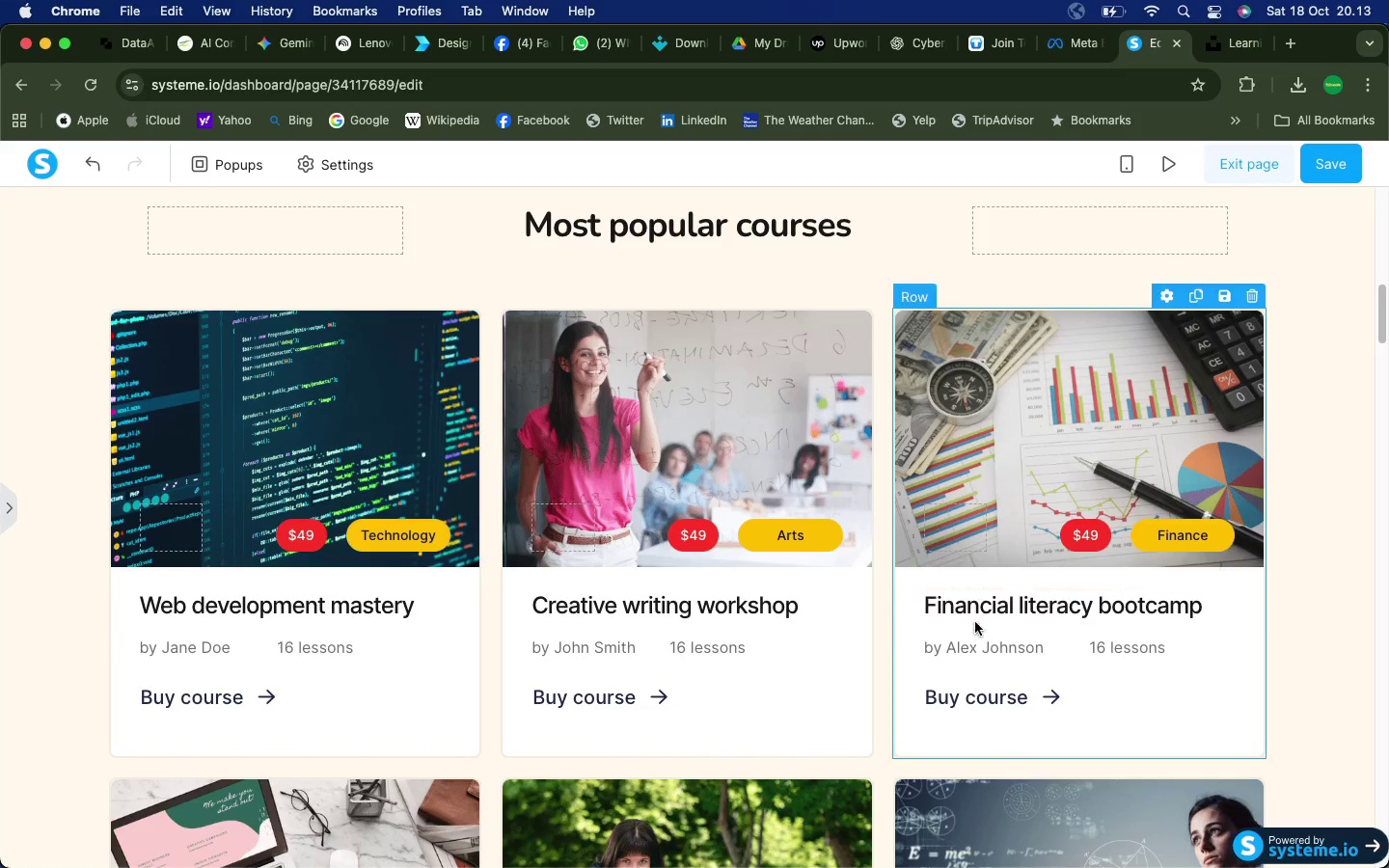 
left_click([980, 612])
 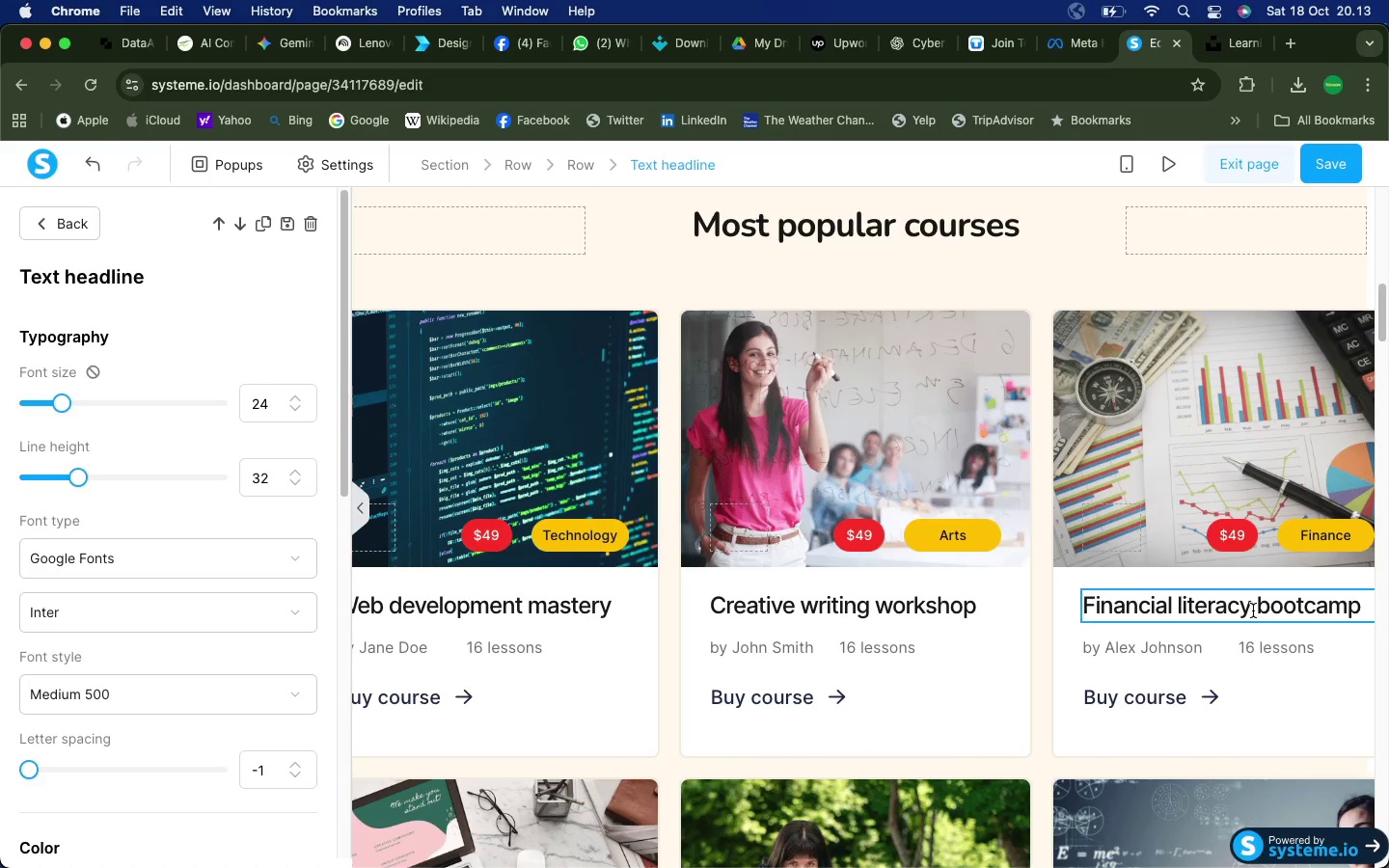 
left_click_drag(start_coordinate=[1250, 607], to_coordinate=[1087, 607])
 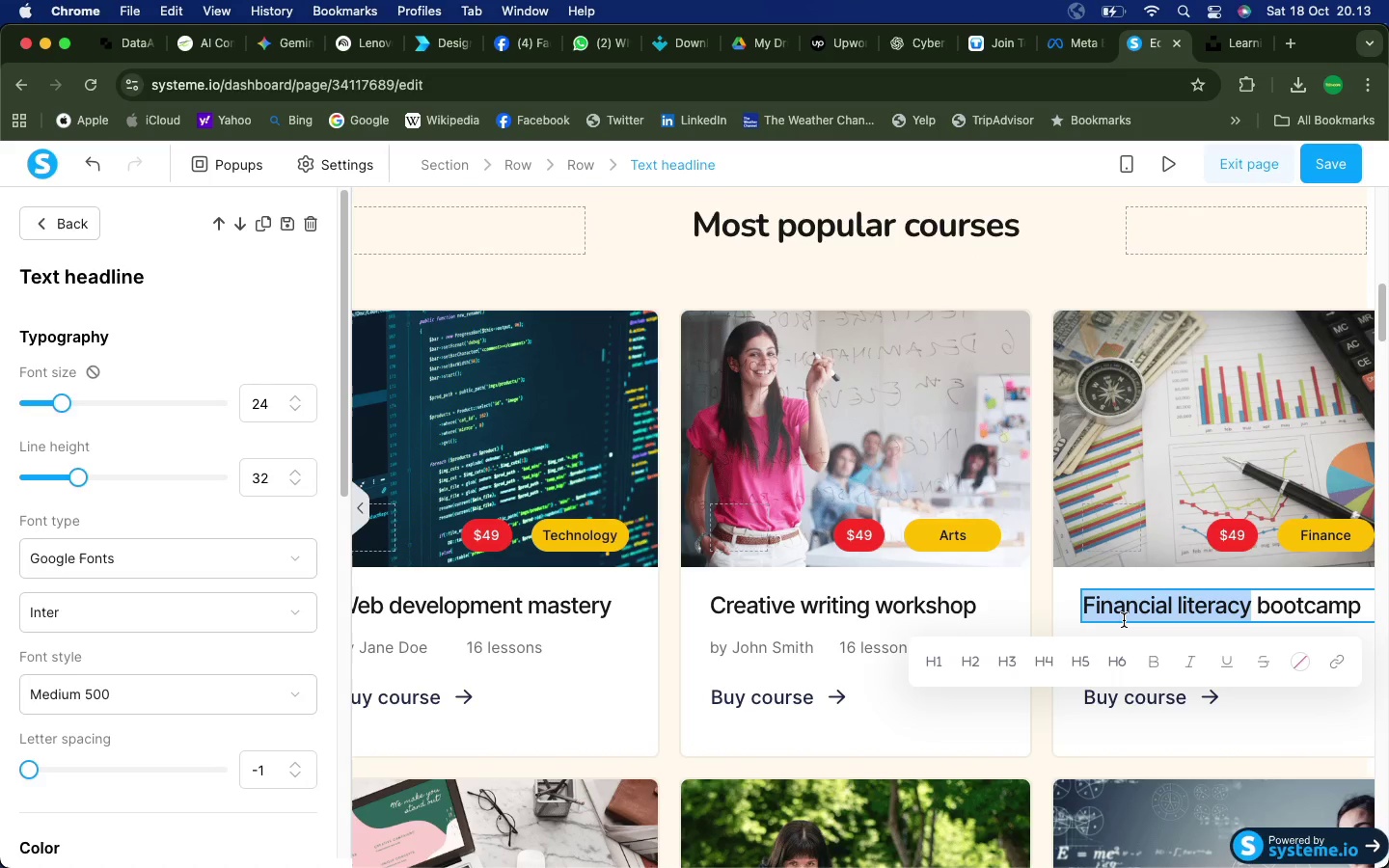 
type(Data ANa)
key(Backspace)
key(Backspace)
key(Backspace)
type(Analytics)
 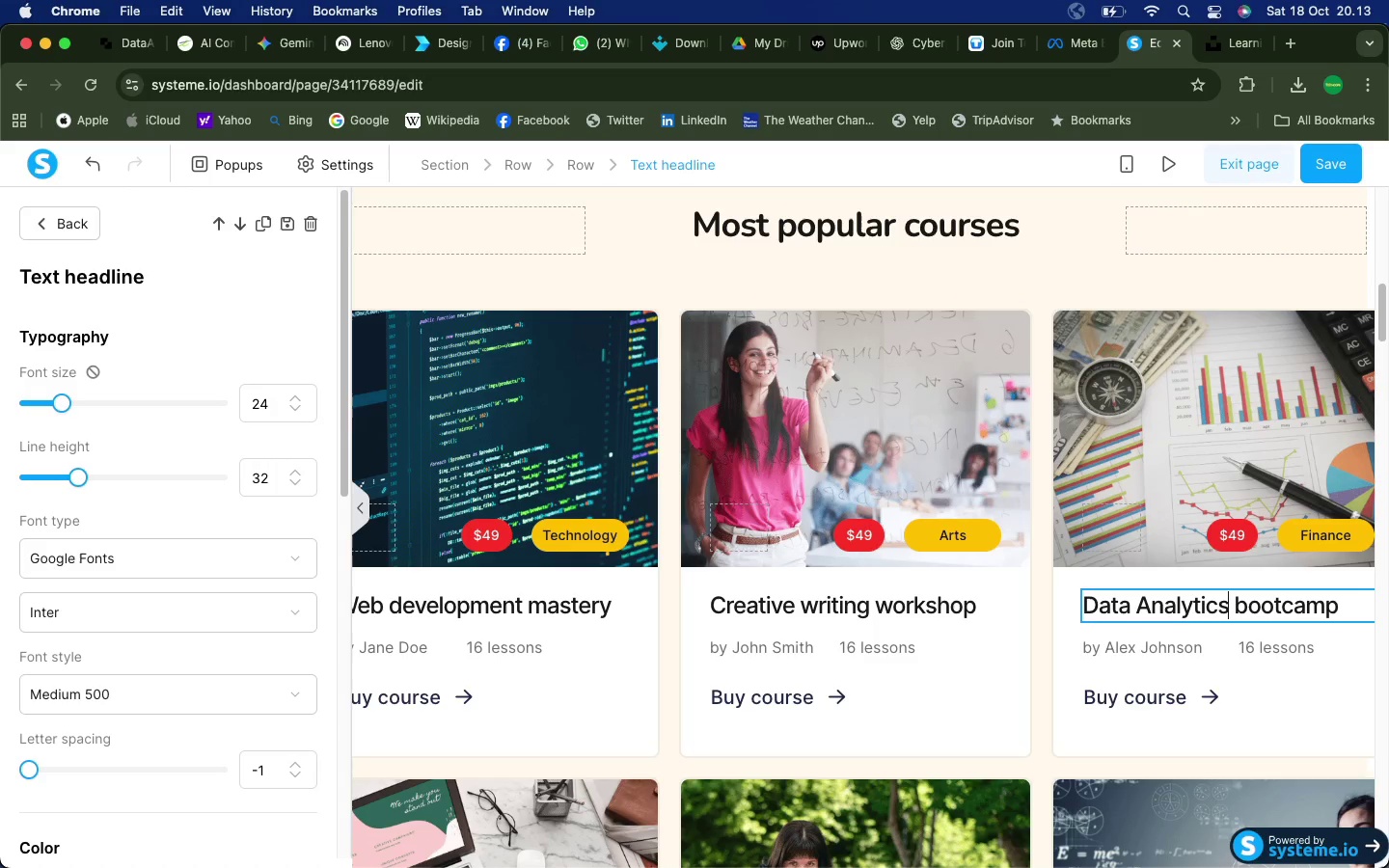 
left_click([365, 512])
 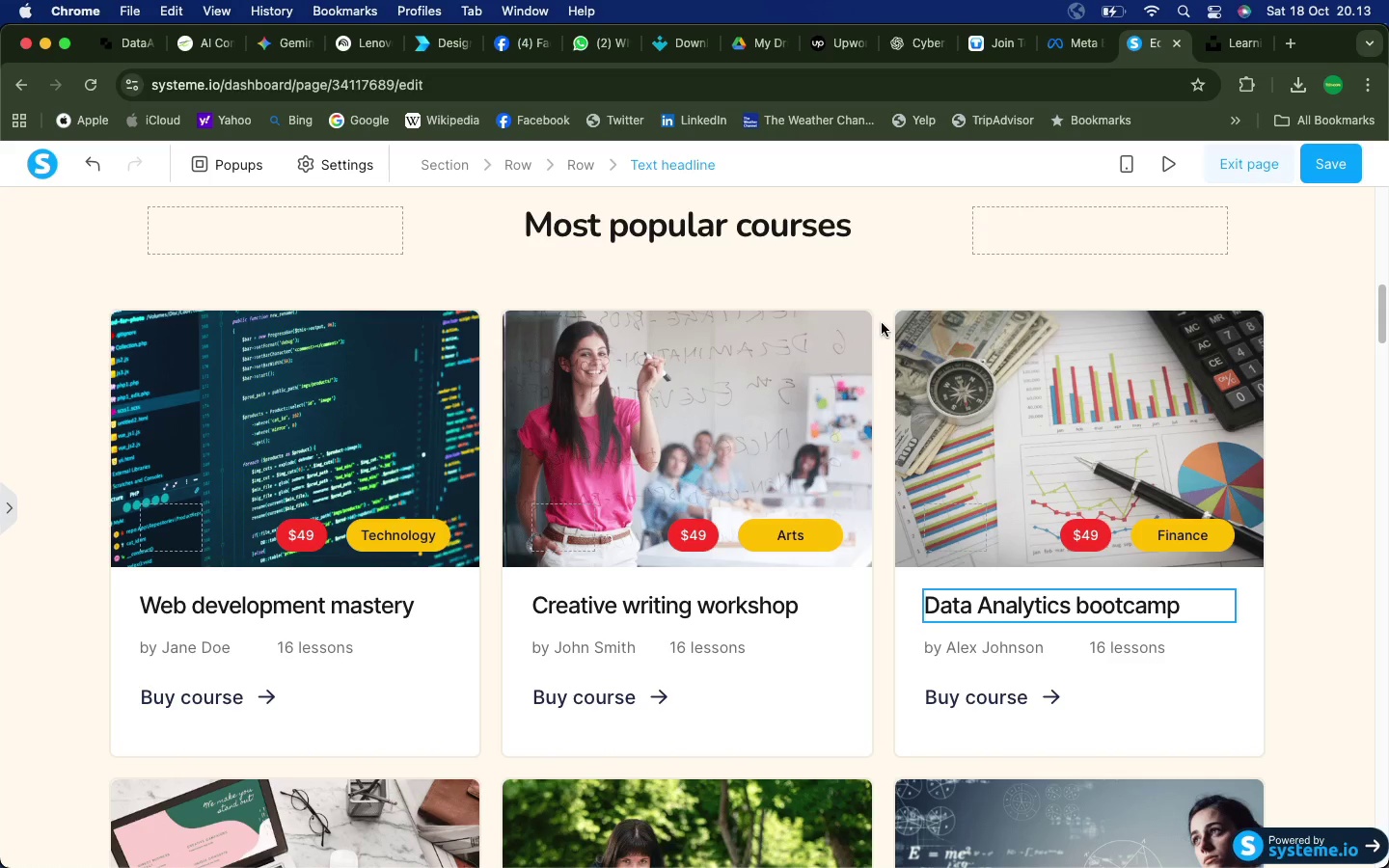 
left_click([1321, 692])
 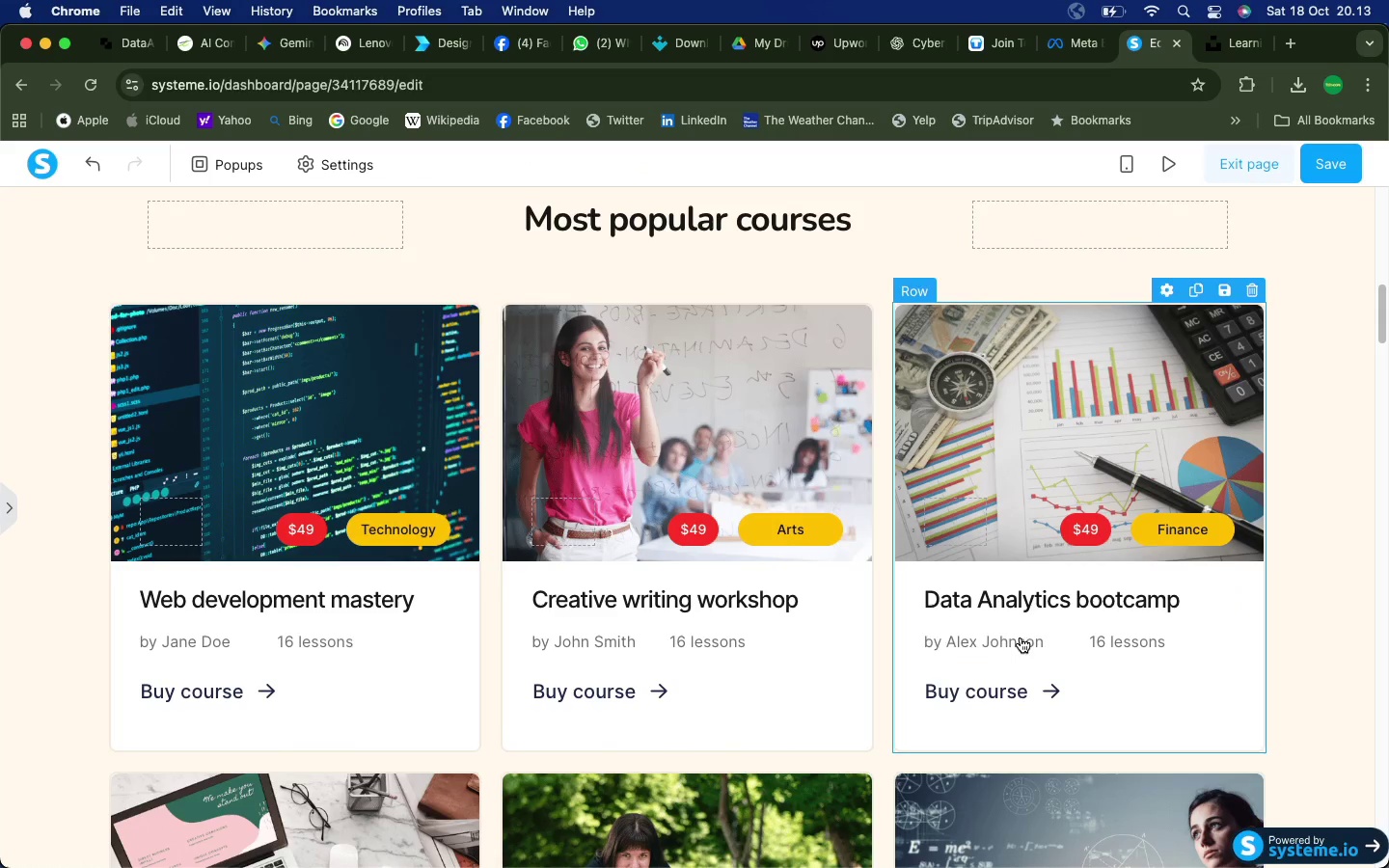 
scroll: coordinate [419, 640], scroll_direction: down, amount: 49.0
 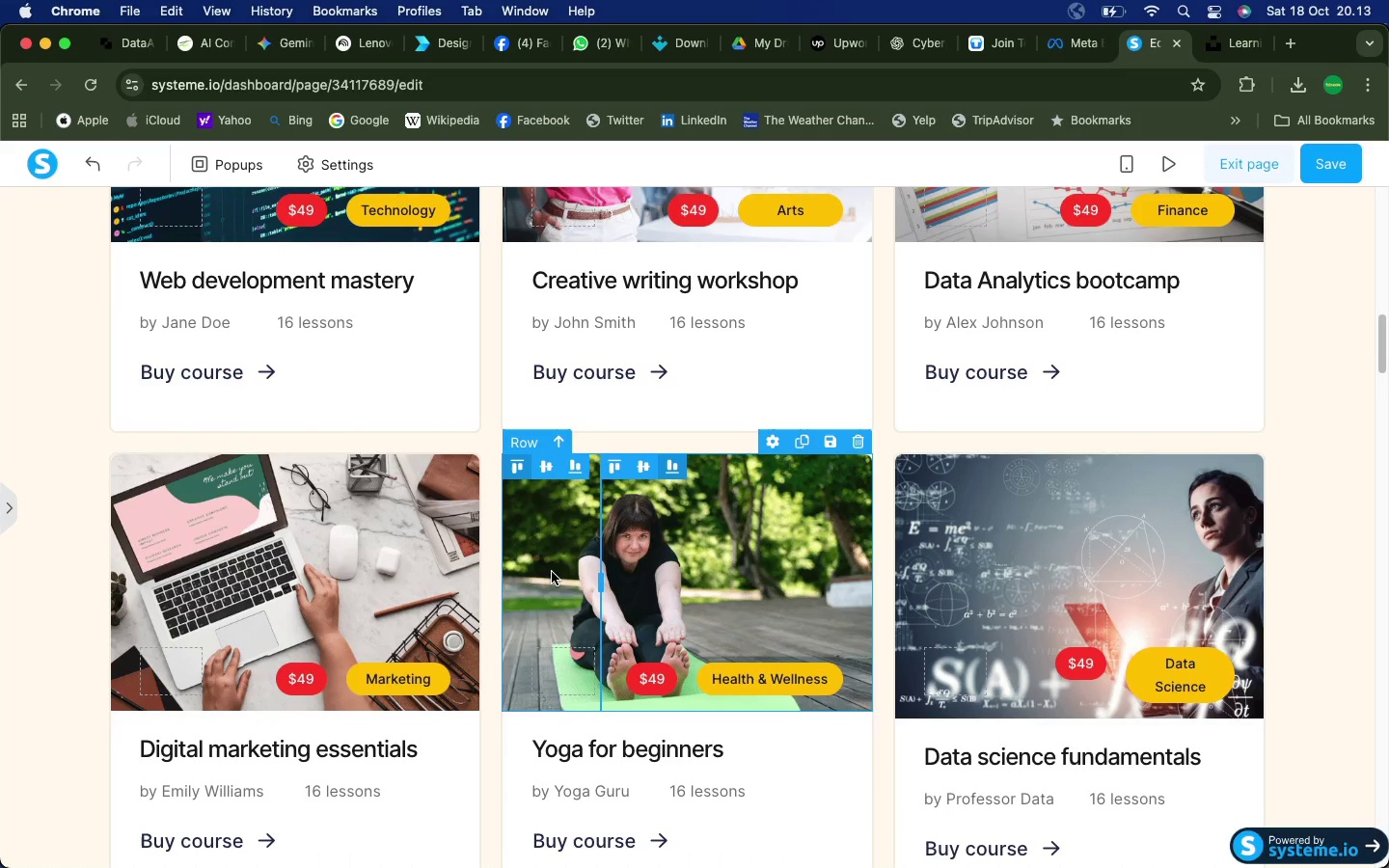 
left_click([552, 572])
 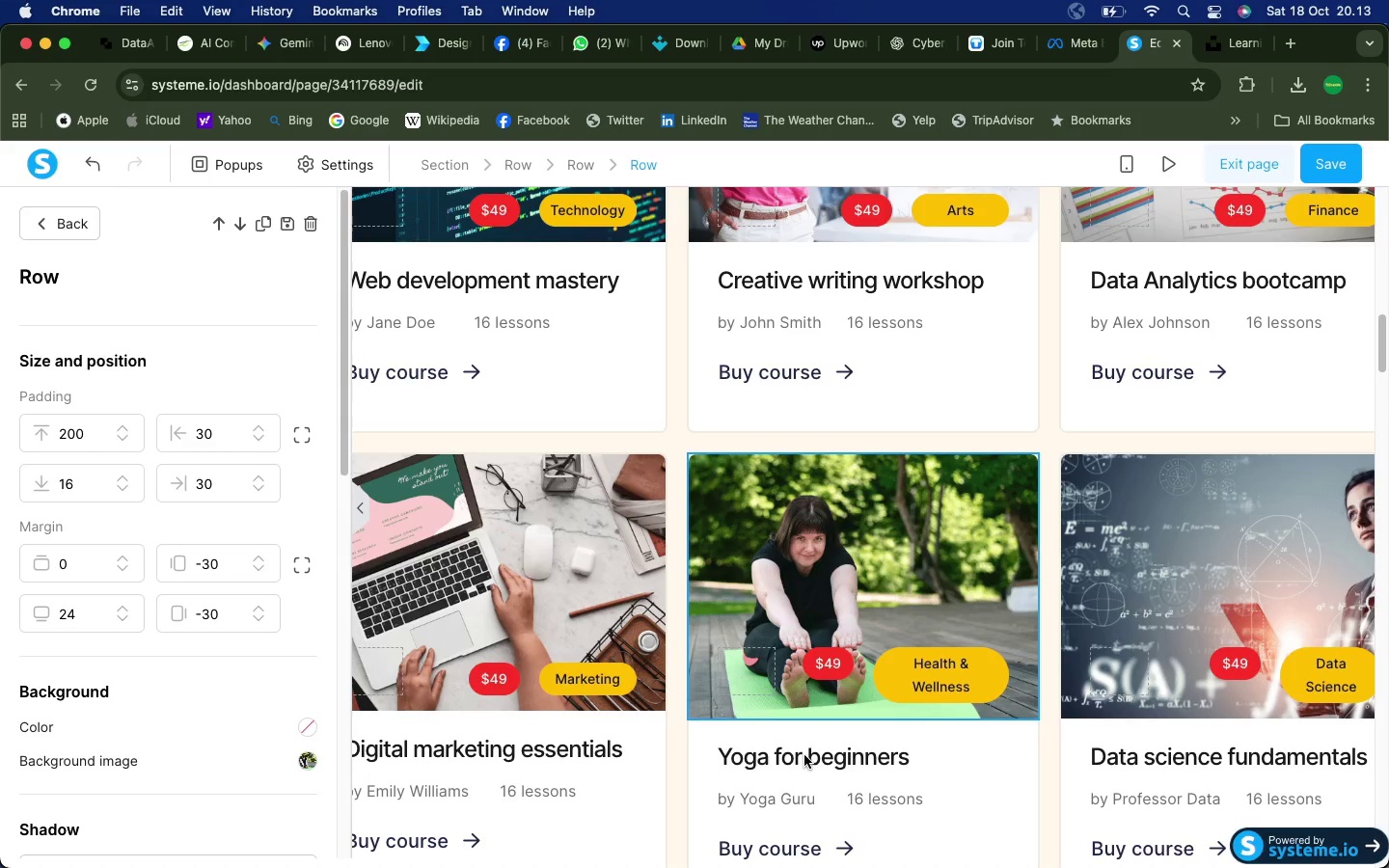 
double_click([865, 756])
 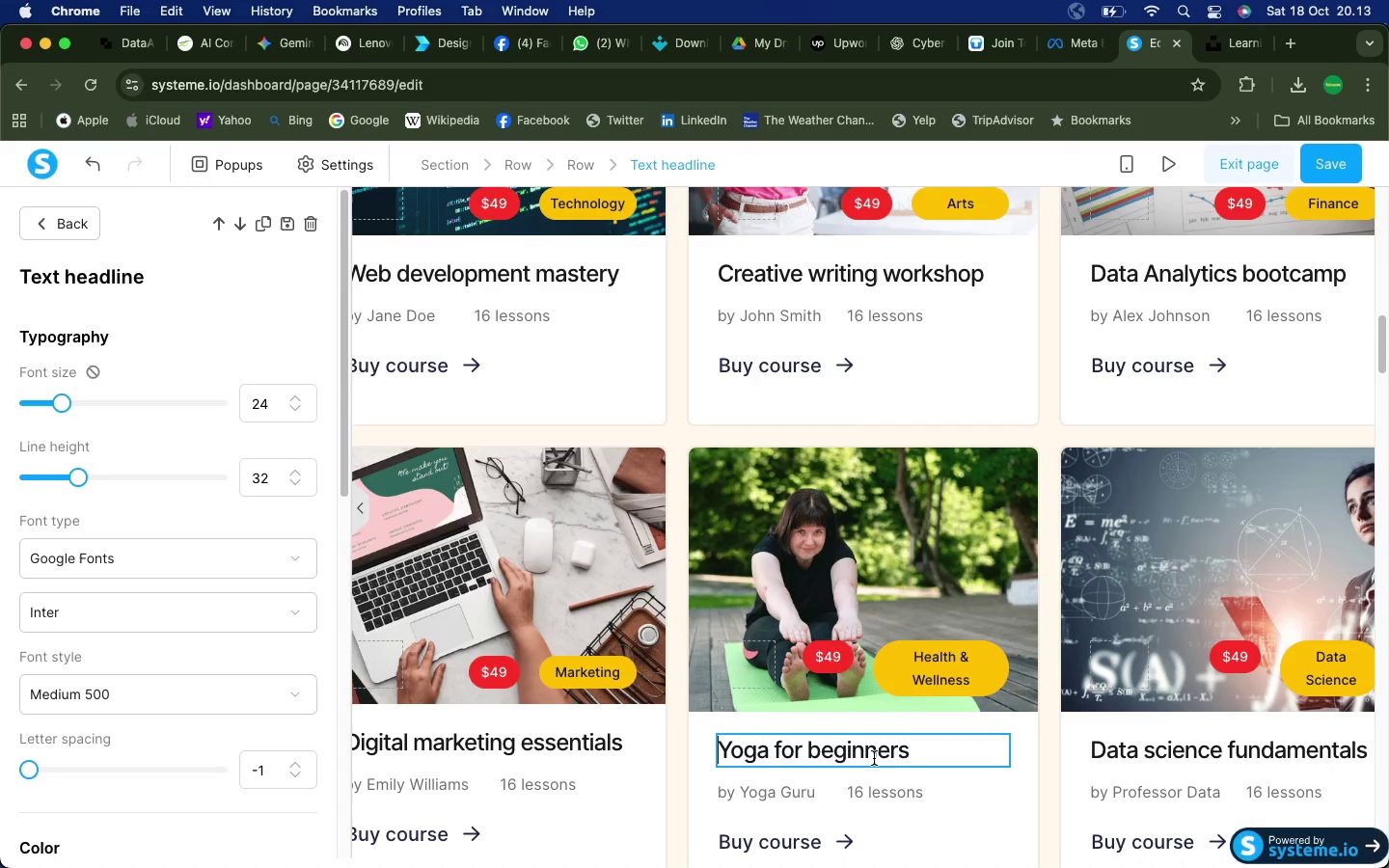 
left_click_drag(start_coordinate=[912, 758], to_coordinate=[721, 746])
 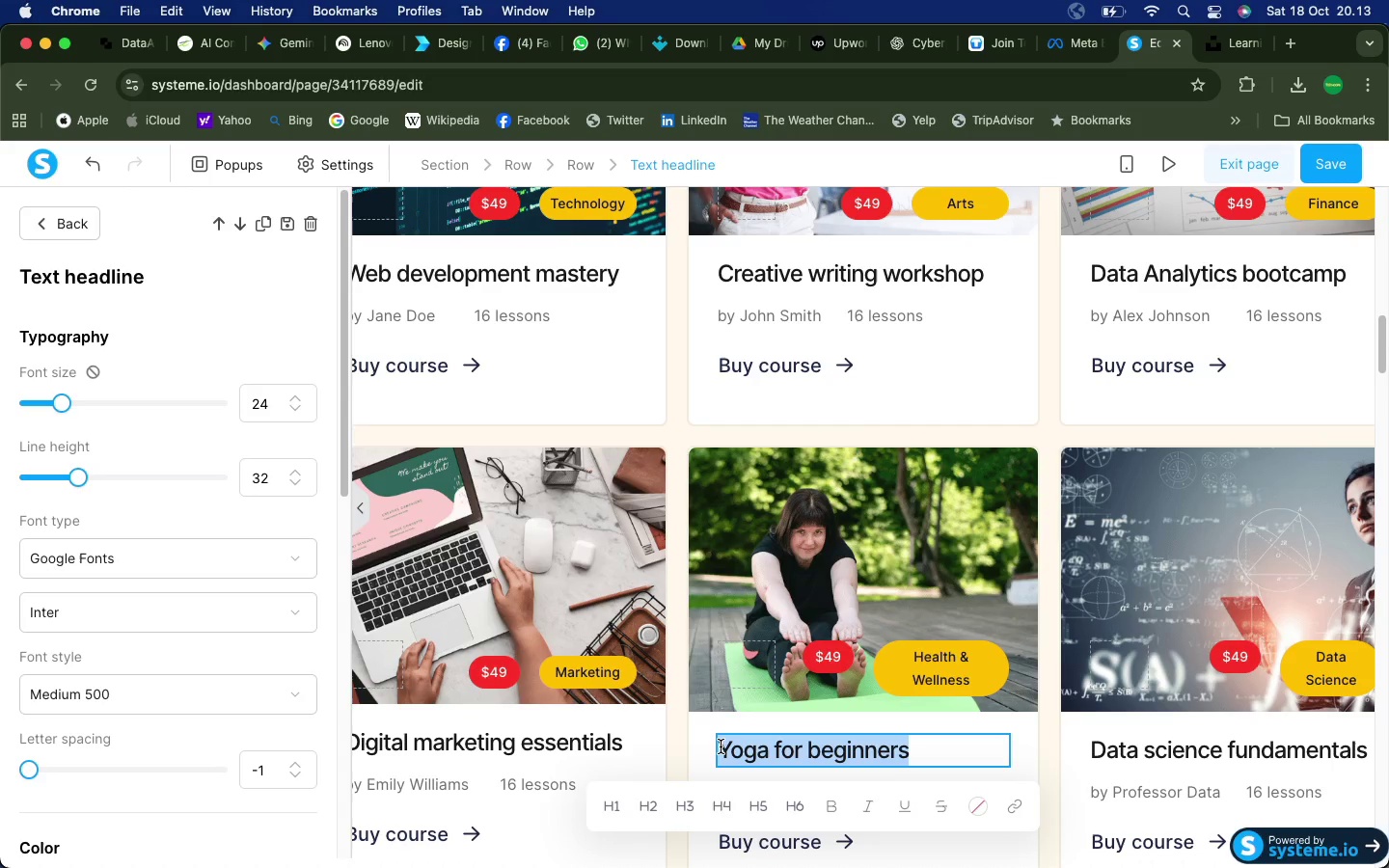 
type(Artificial Intelligence 101)
 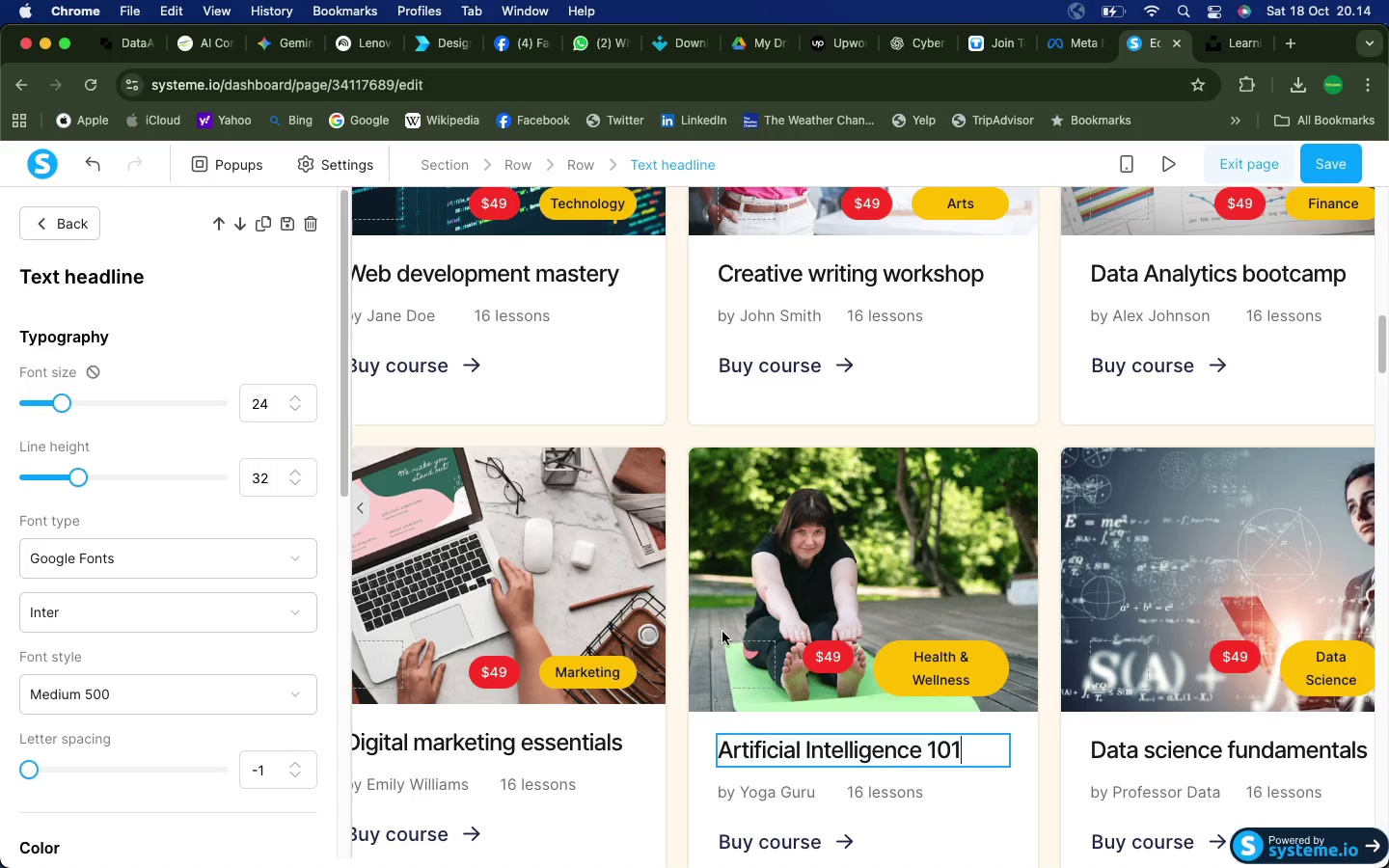 
left_click([951, 538])
 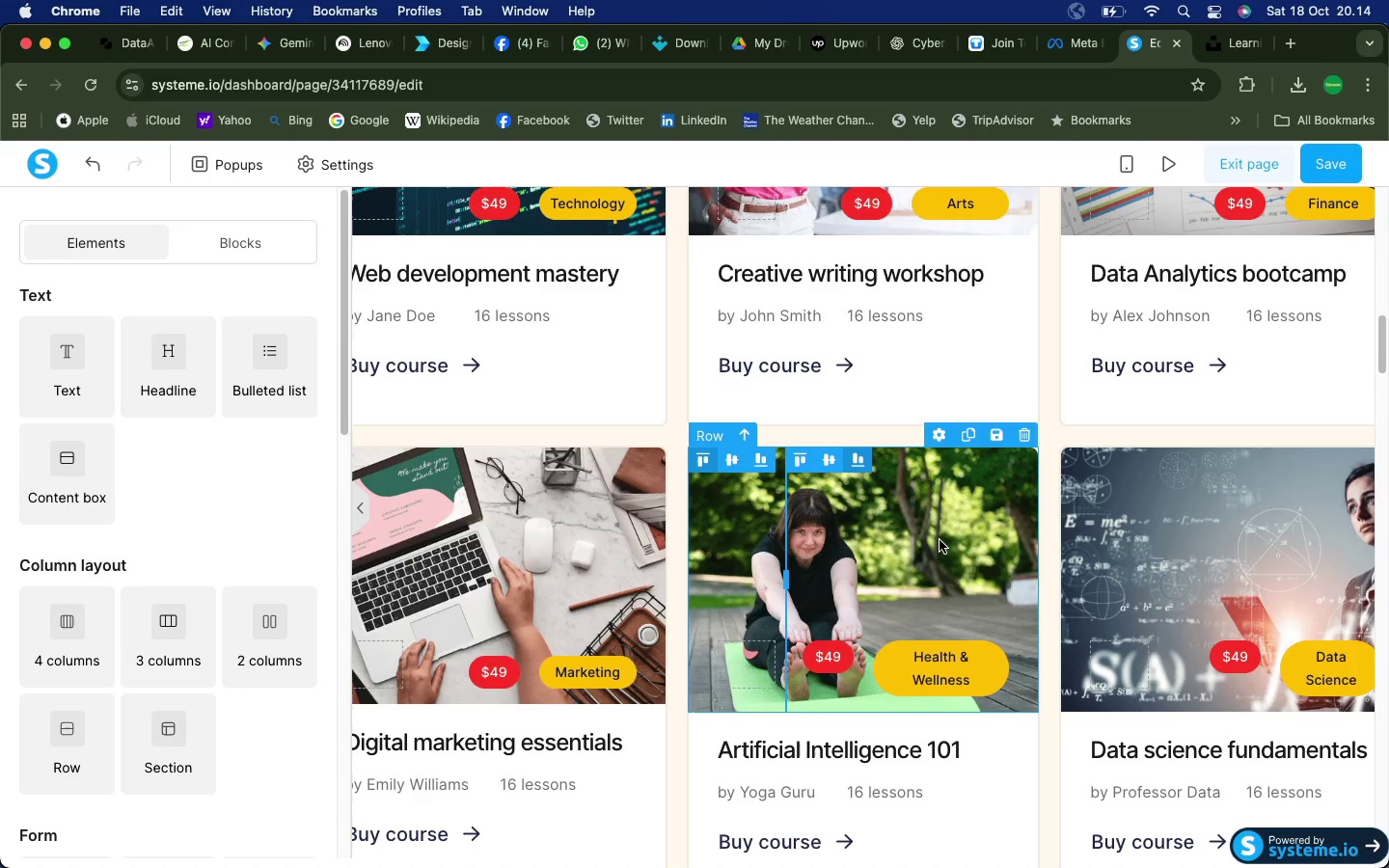 
left_click([940, 540])
 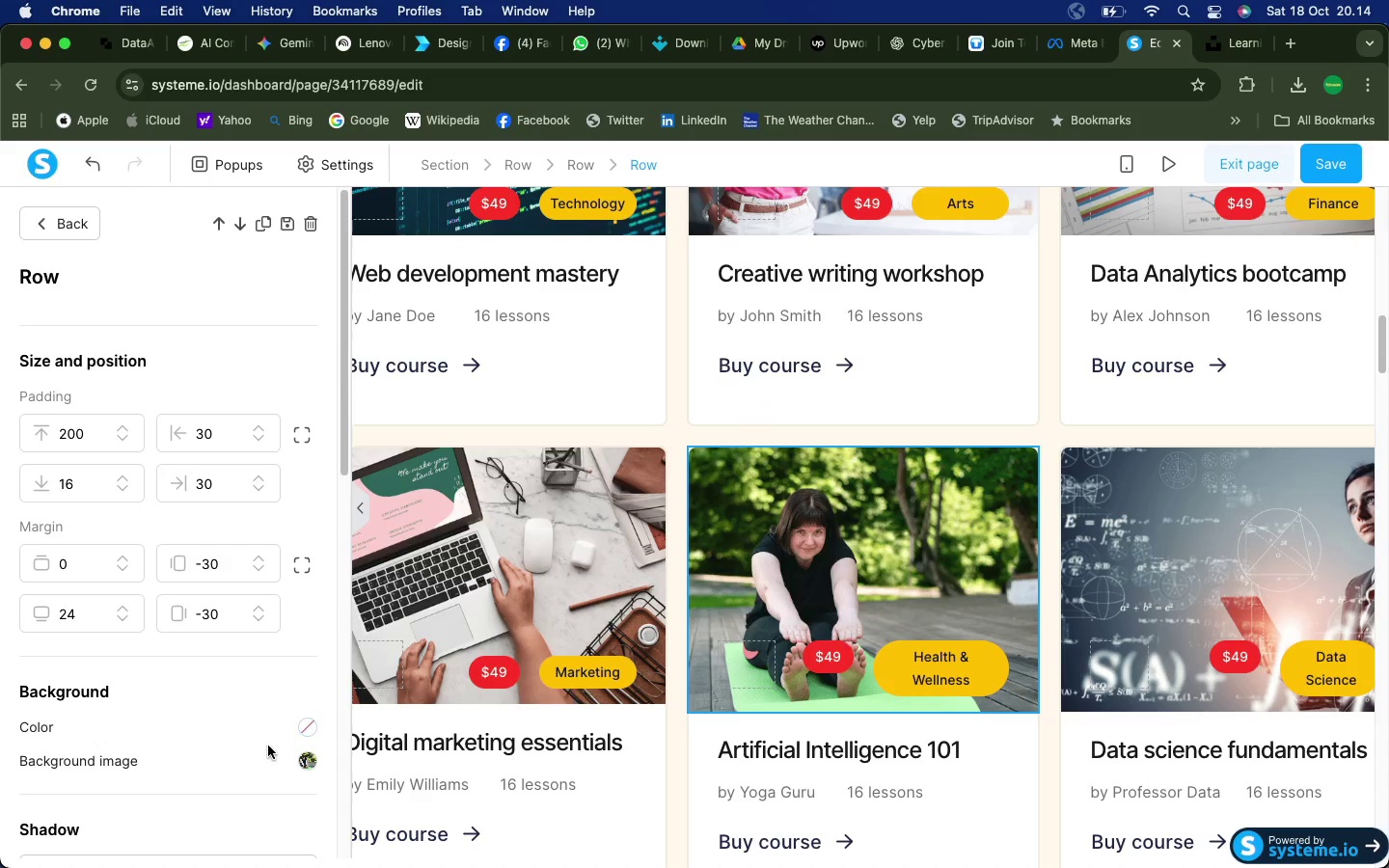 
left_click([311, 766])
 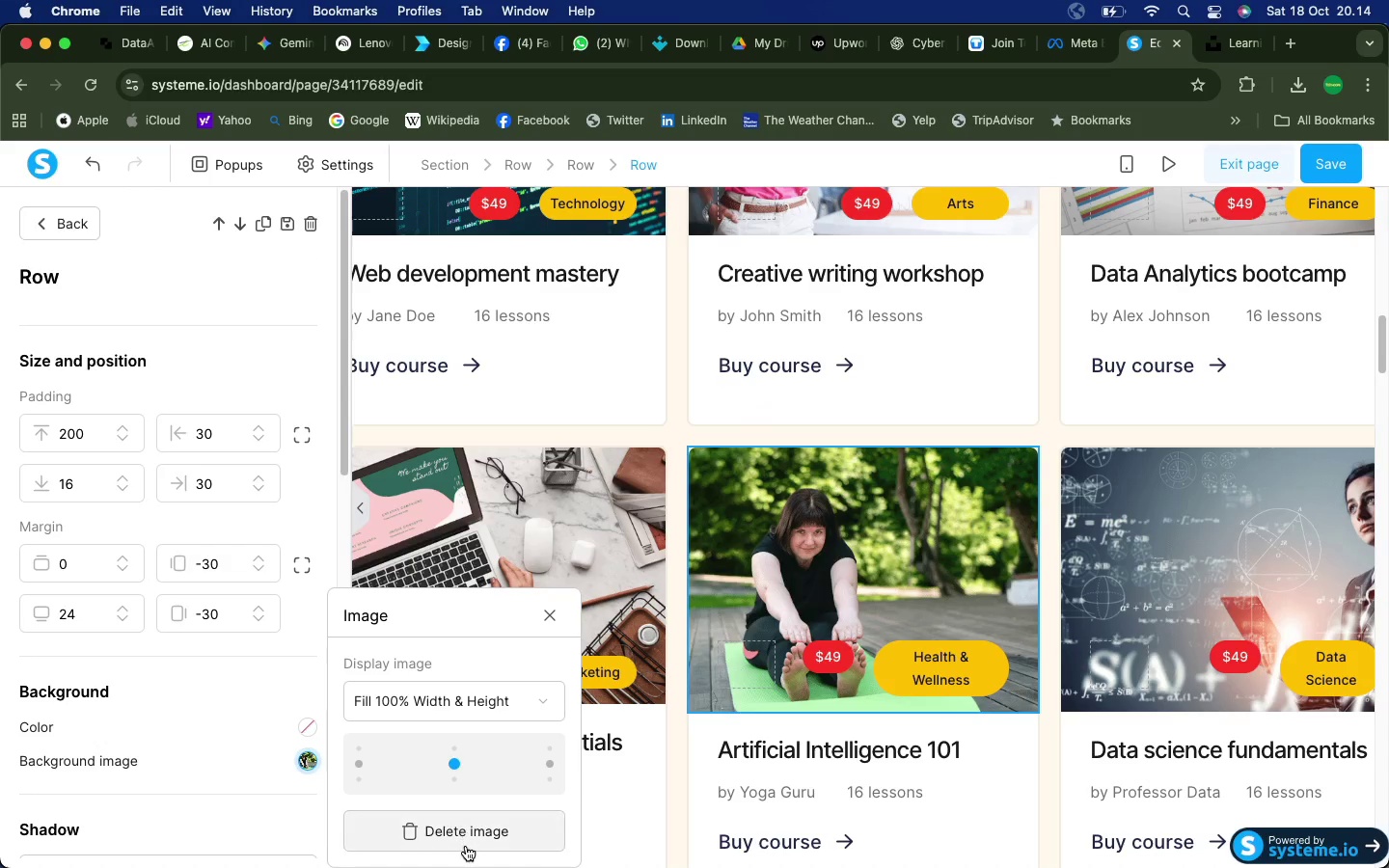 
left_click([463, 839])
 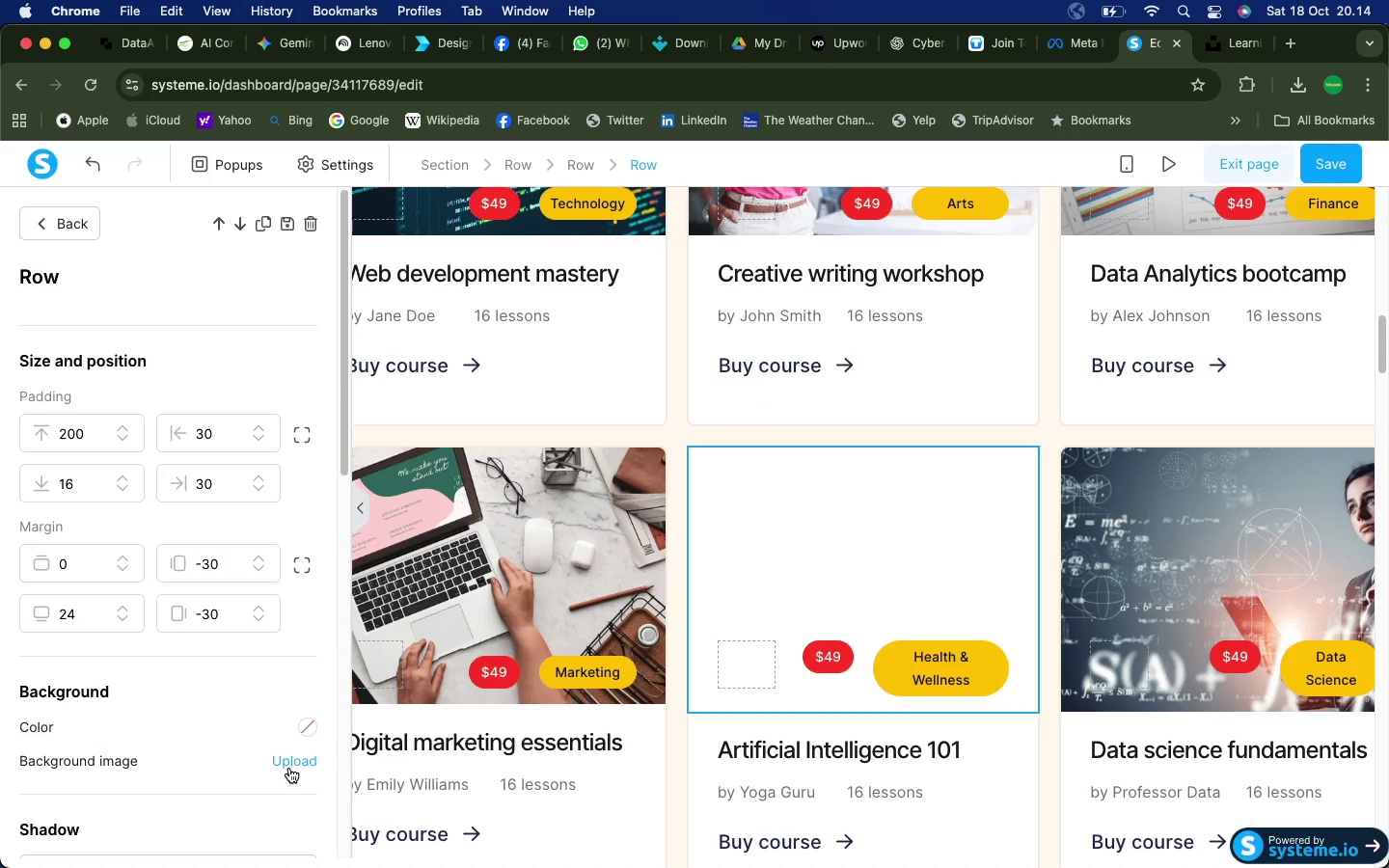 
left_click([289, 765])
 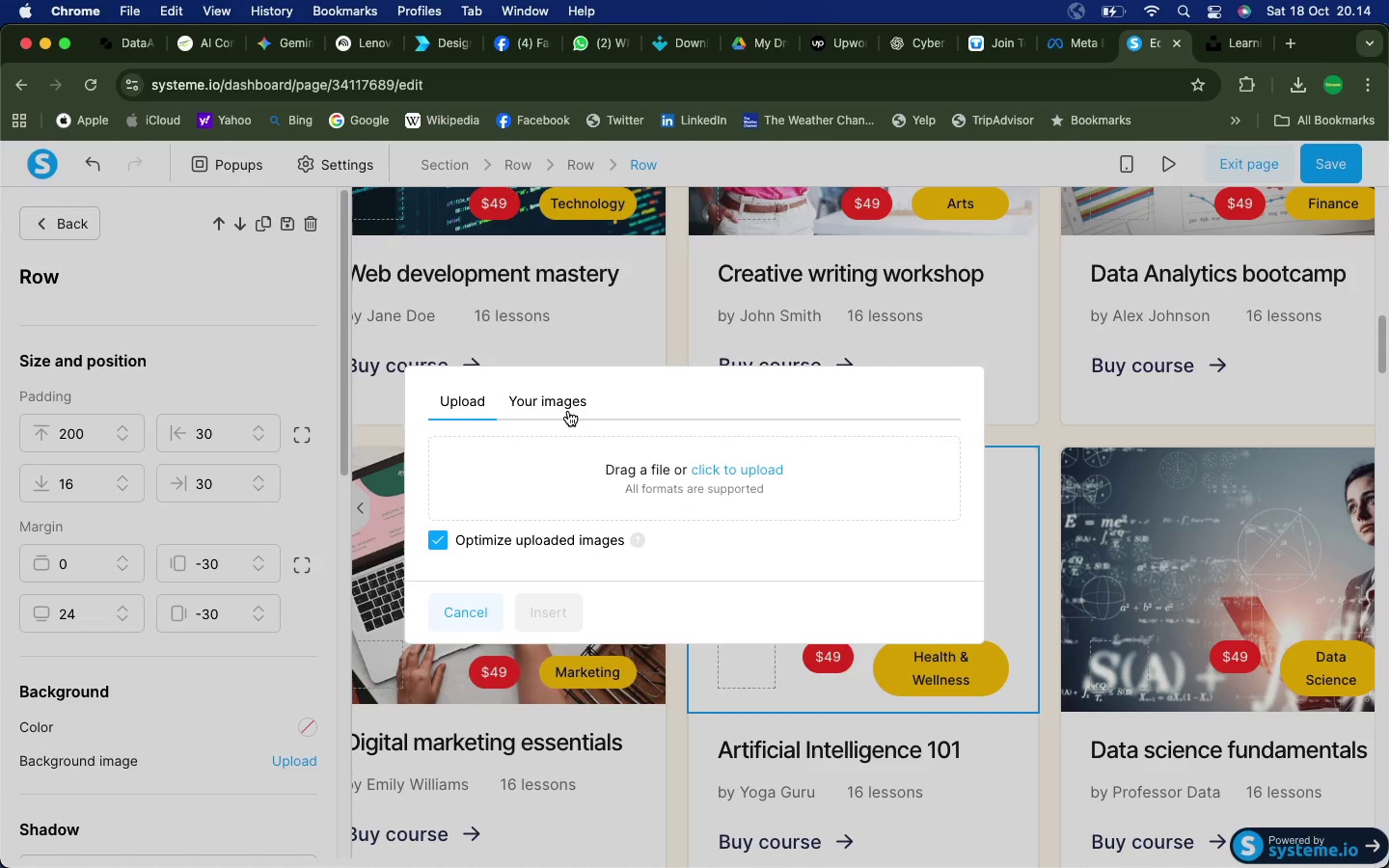 
left_click([571, 403])
 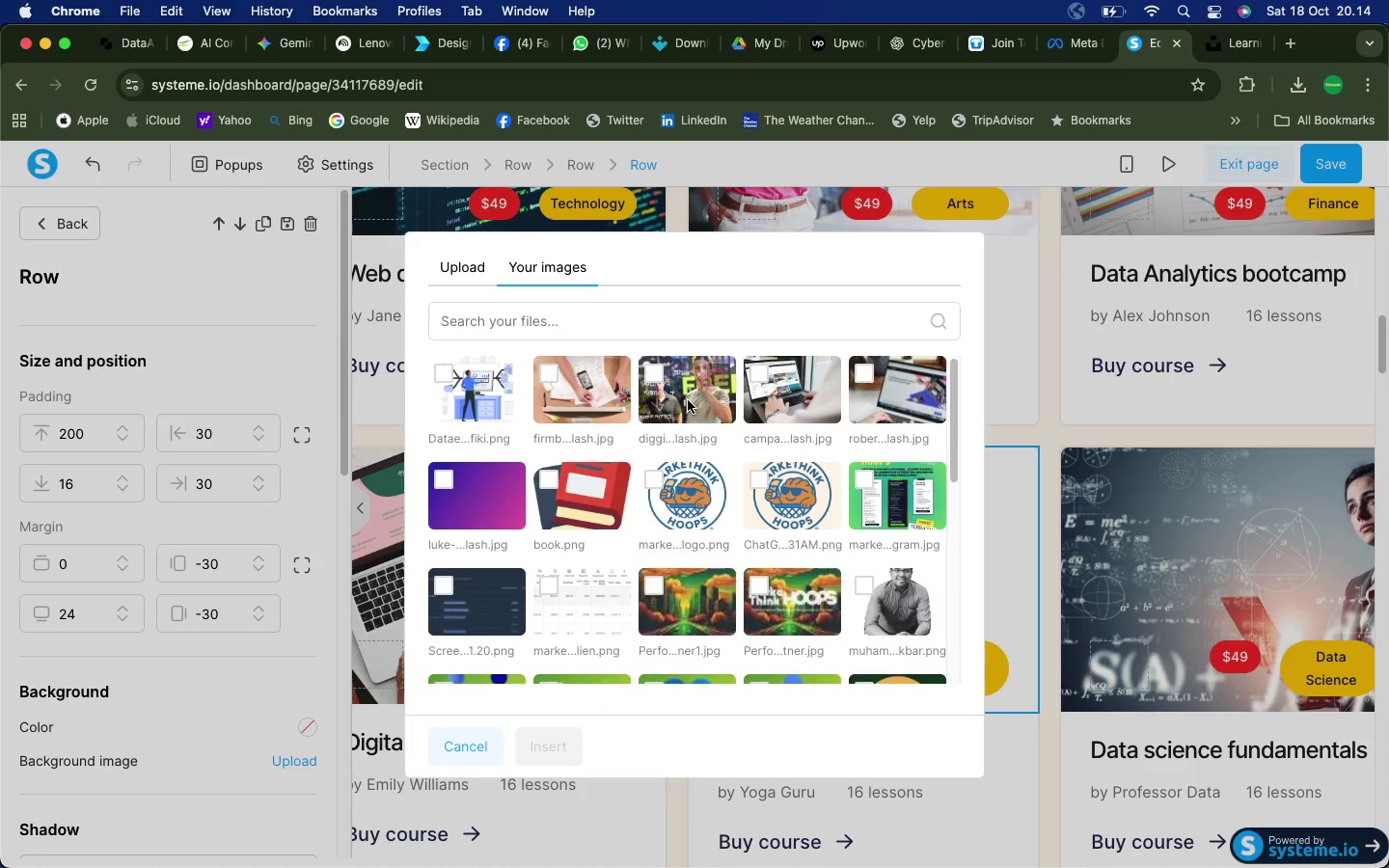 
left_click([662, 380])
 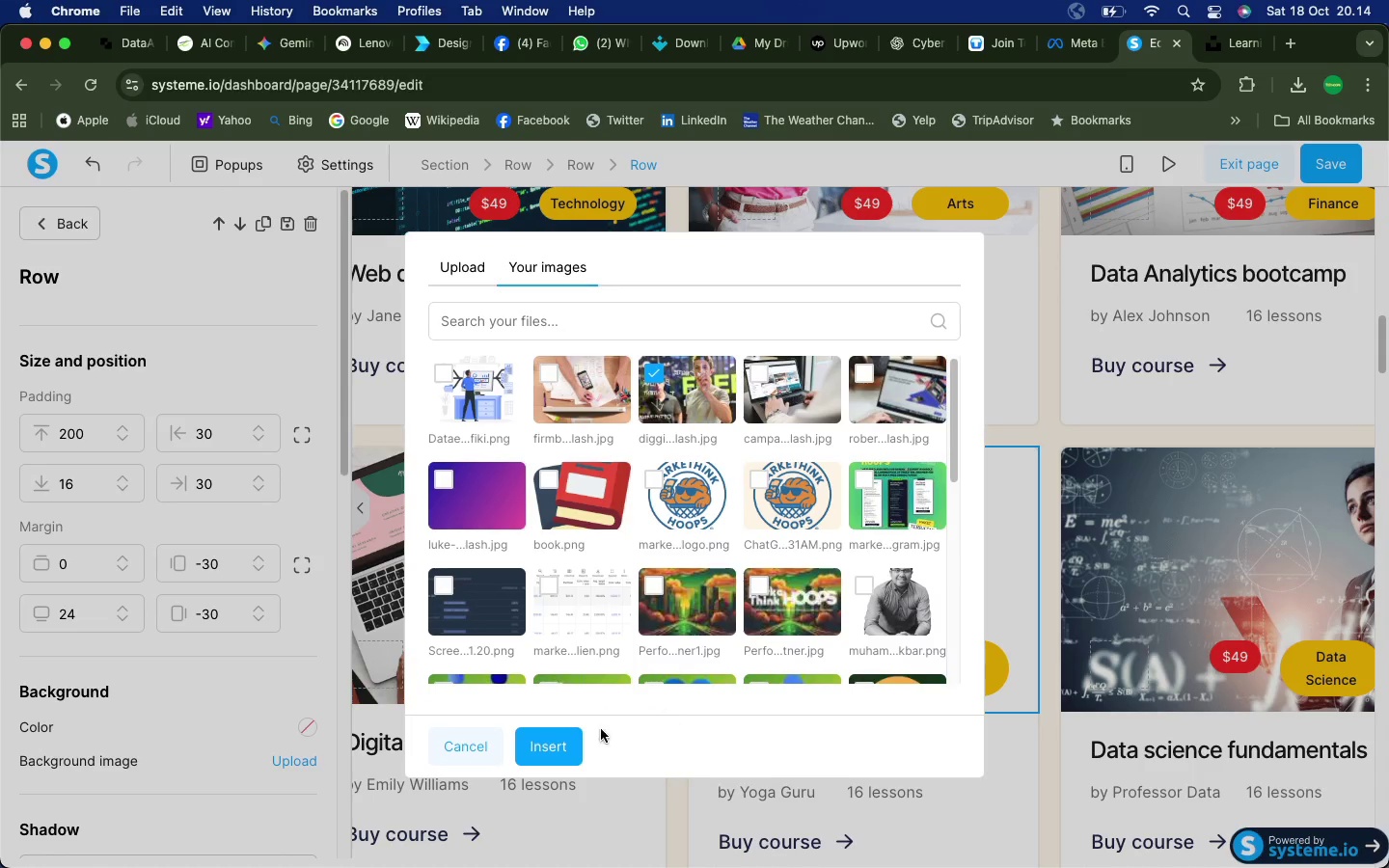 
left_click([559, 746])
 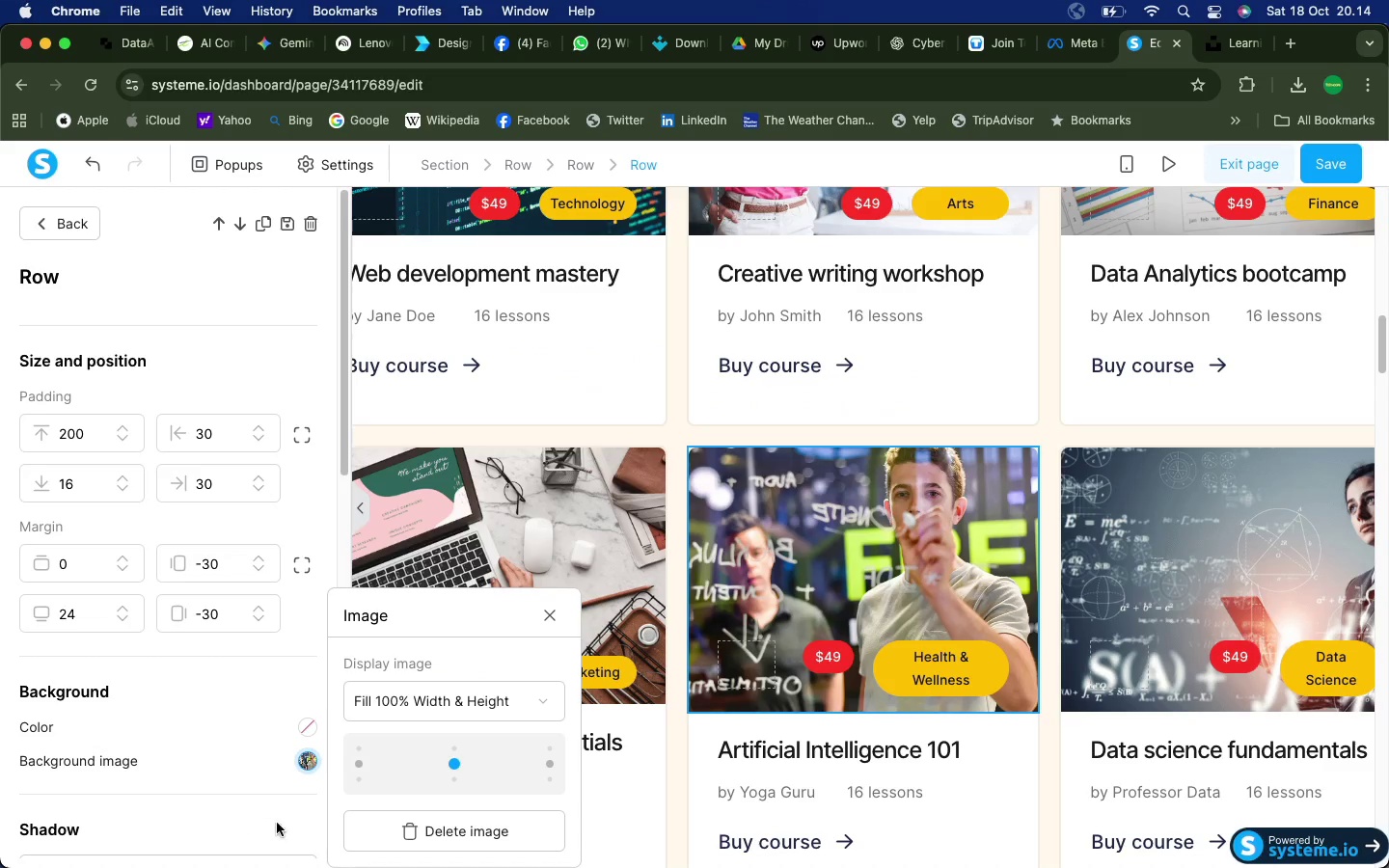 
left_click([926, 678])
 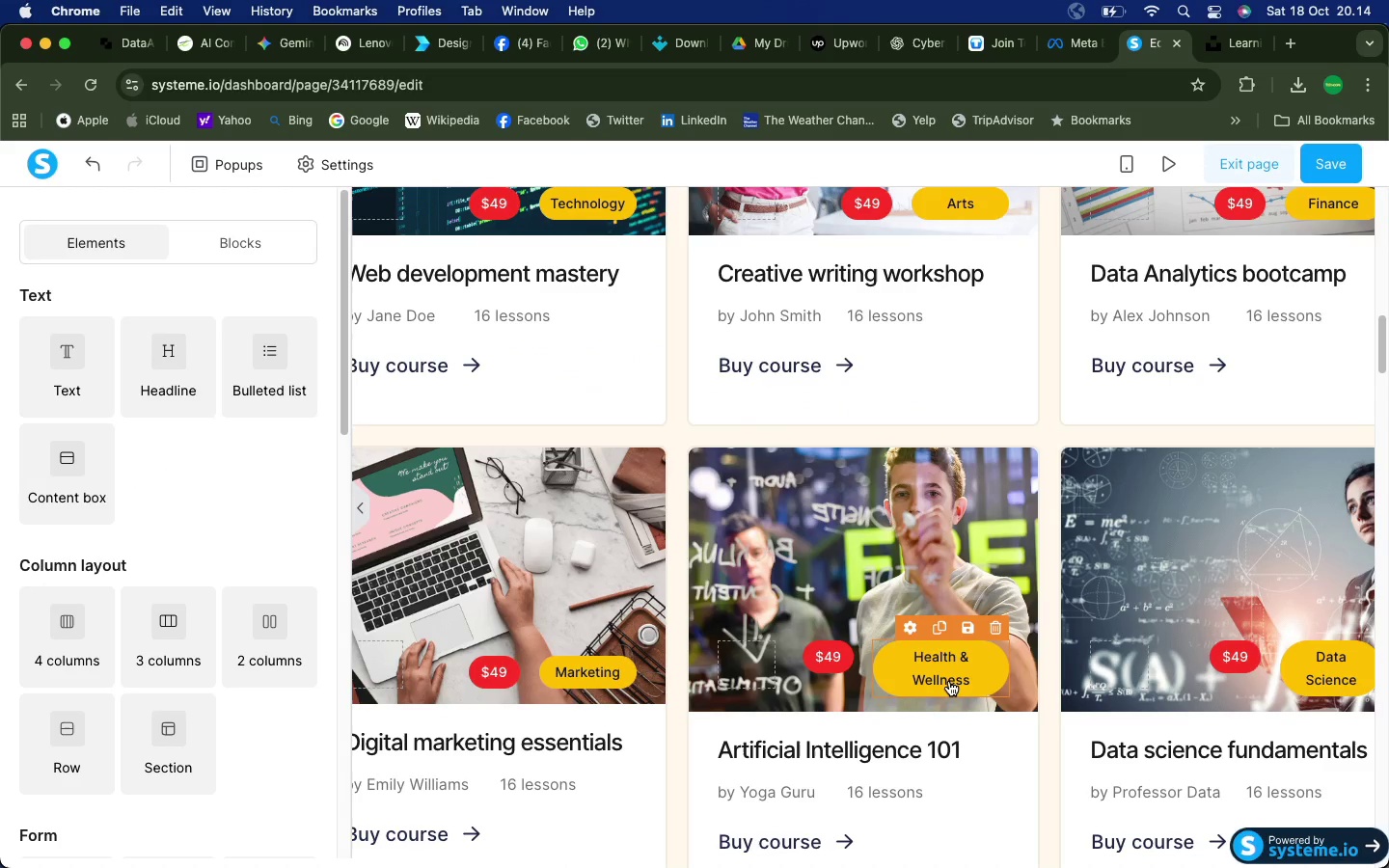 
left_click([950, 679])
 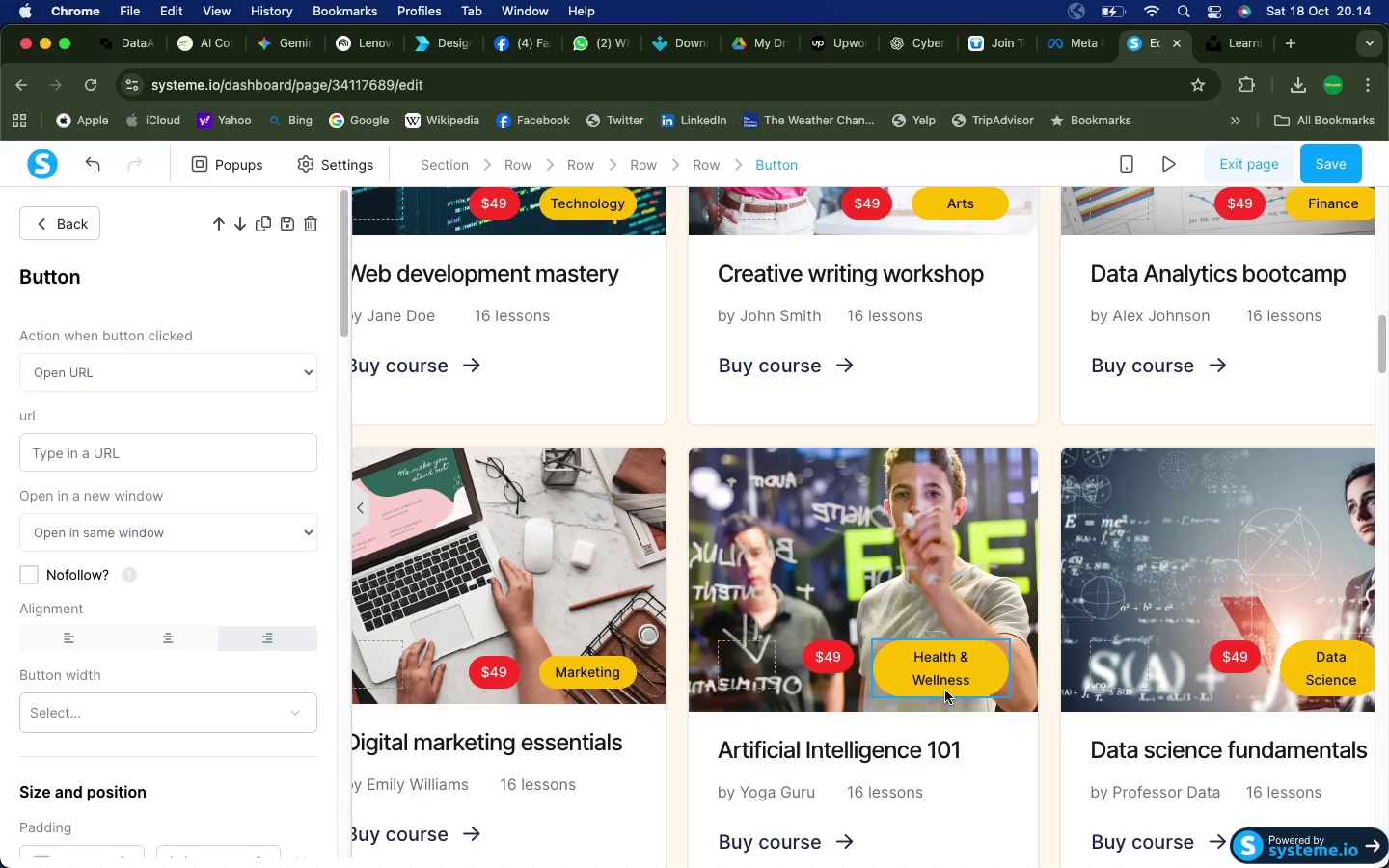 
wait(5.05)
 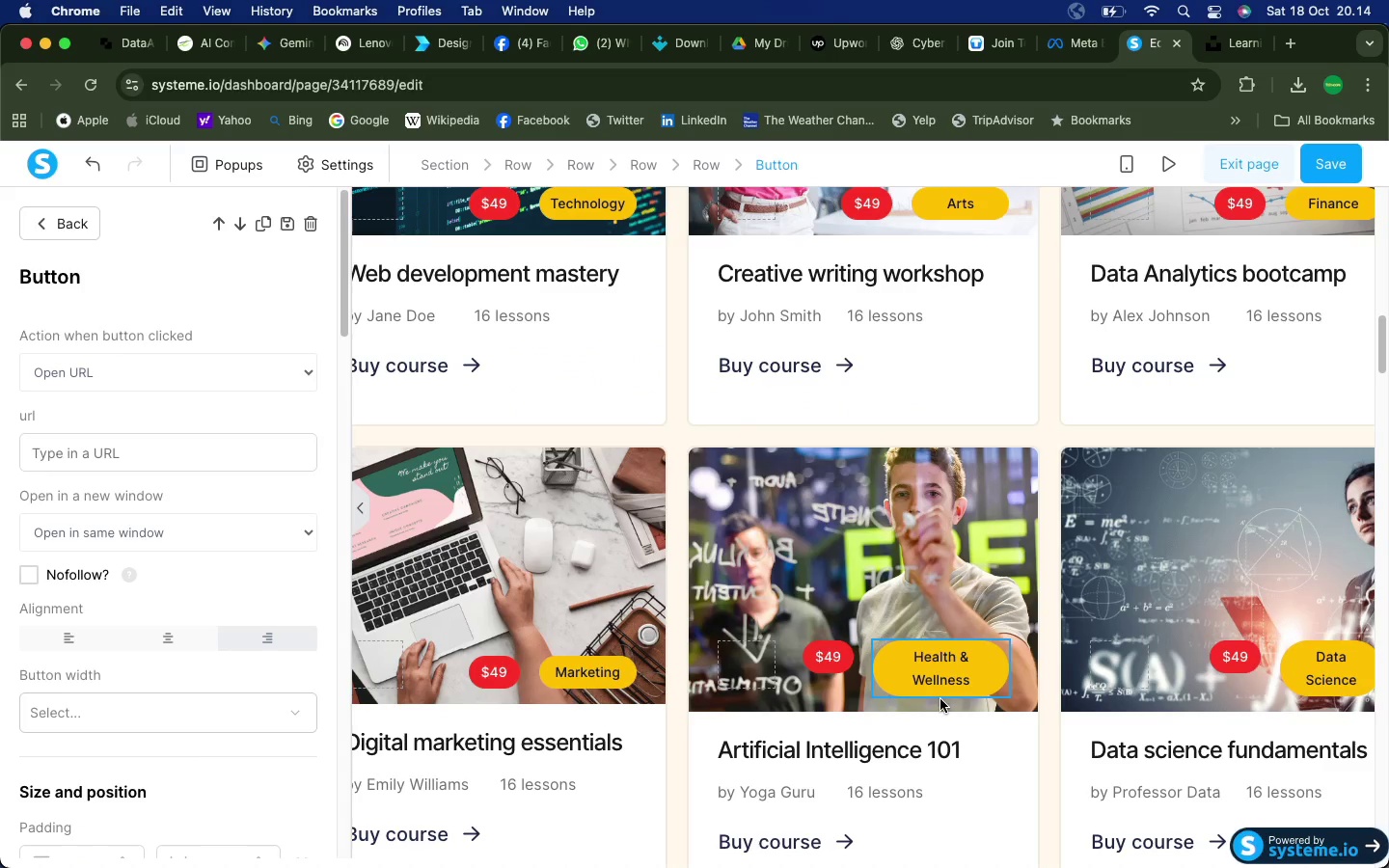 
left_click([946, 680])
 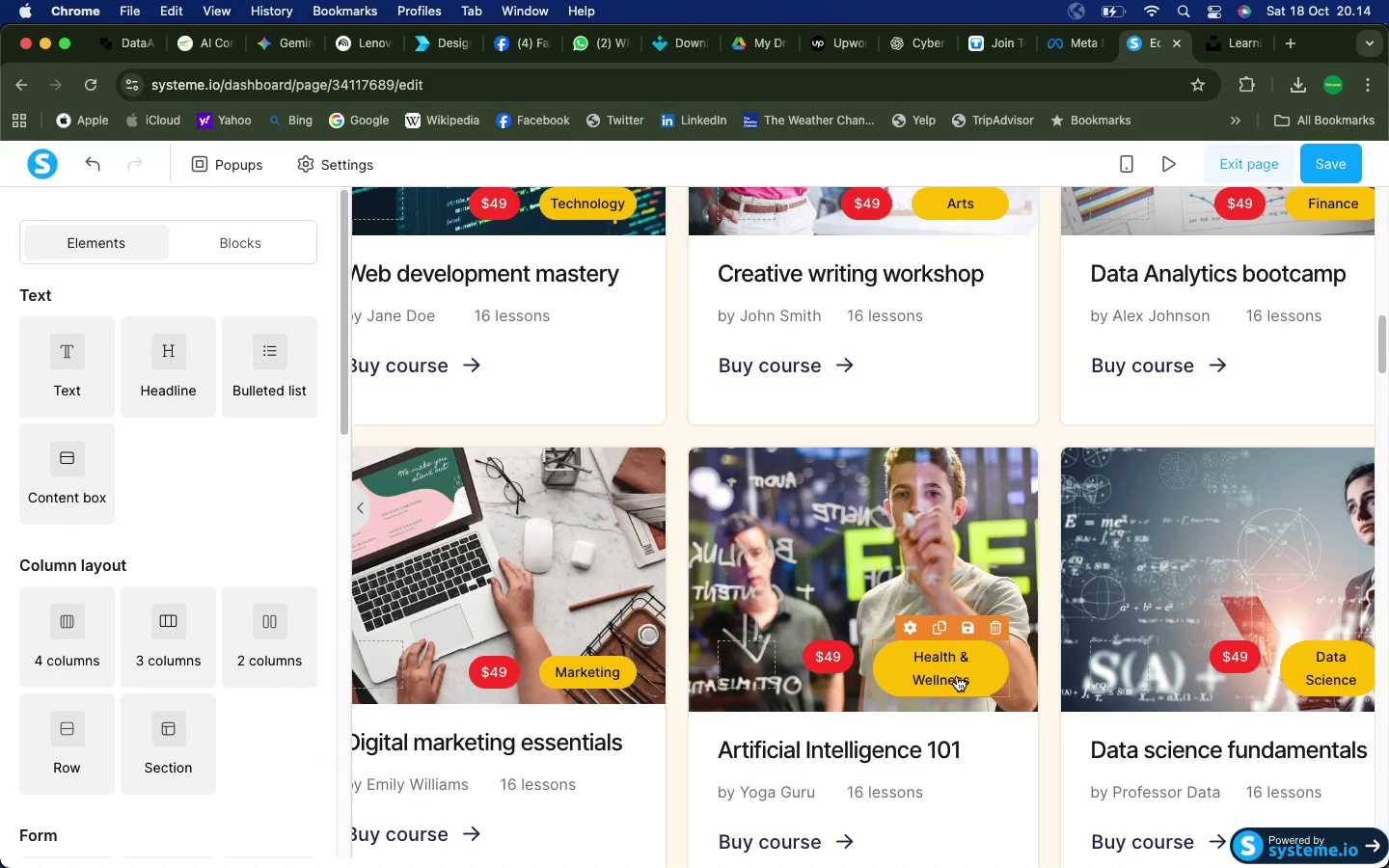 
double_click([949, 676])
 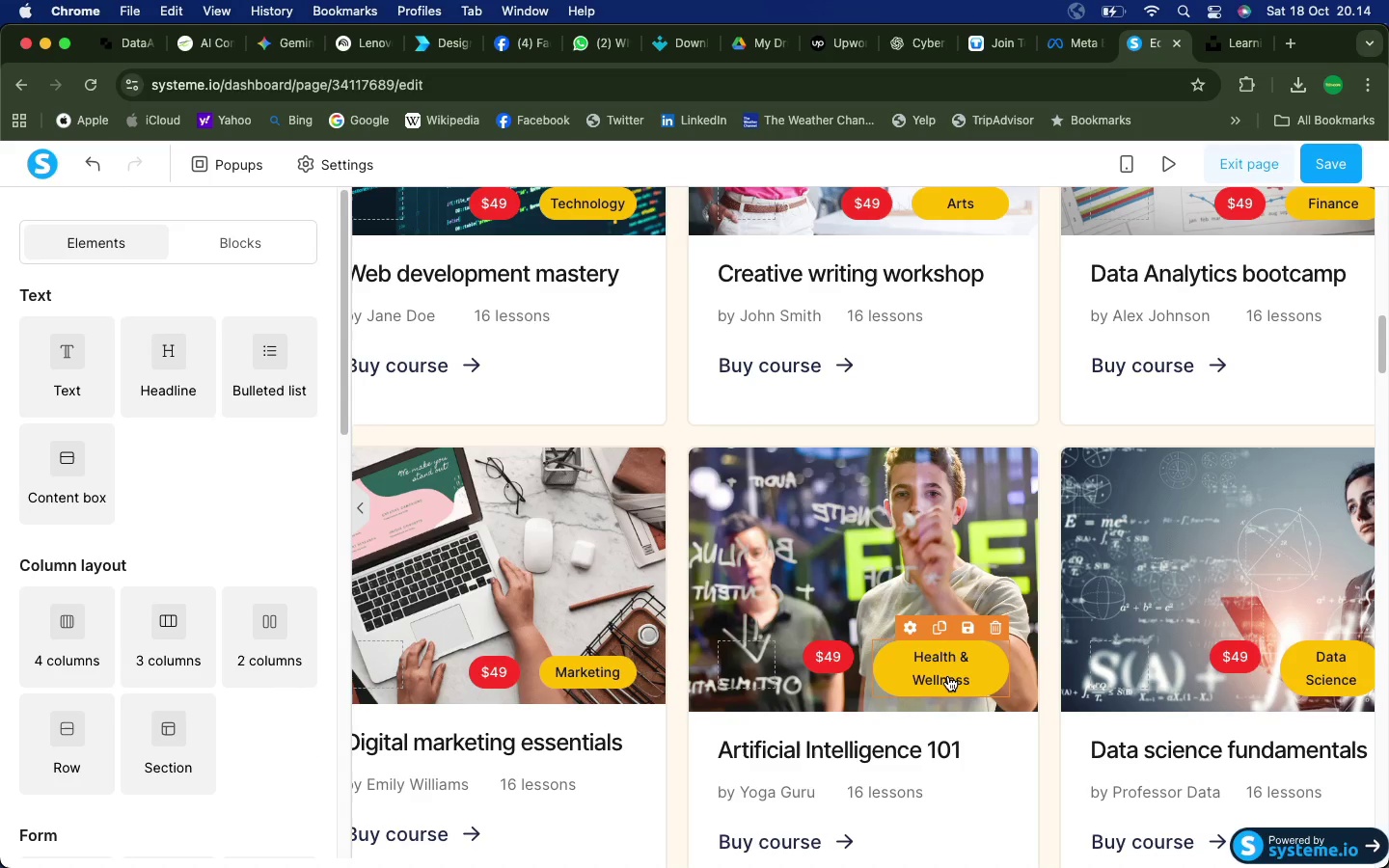 
left_click([946, 675])
 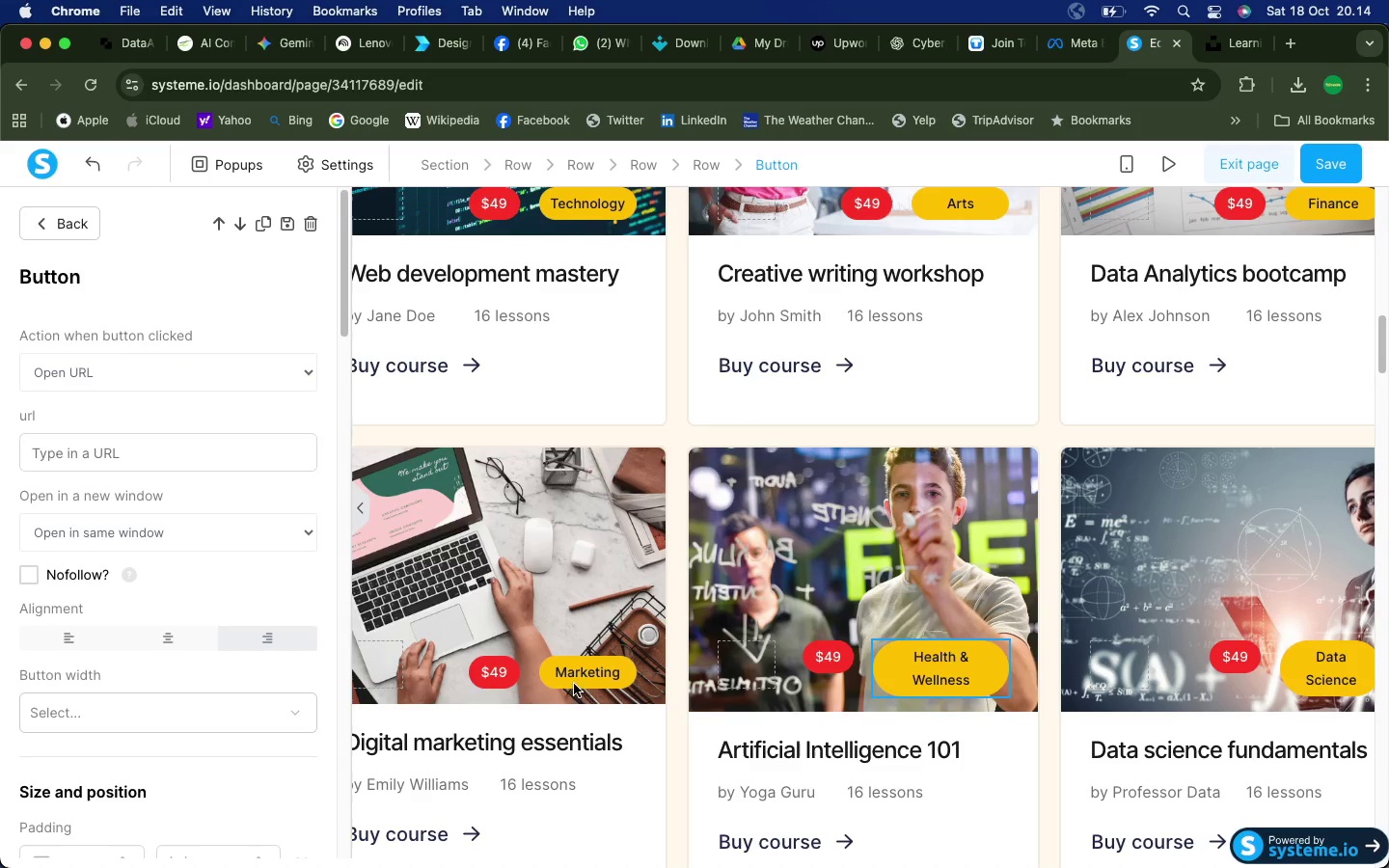 
scroll: coordinate [161, 595], scroll_direction: down, amount: 2.0
 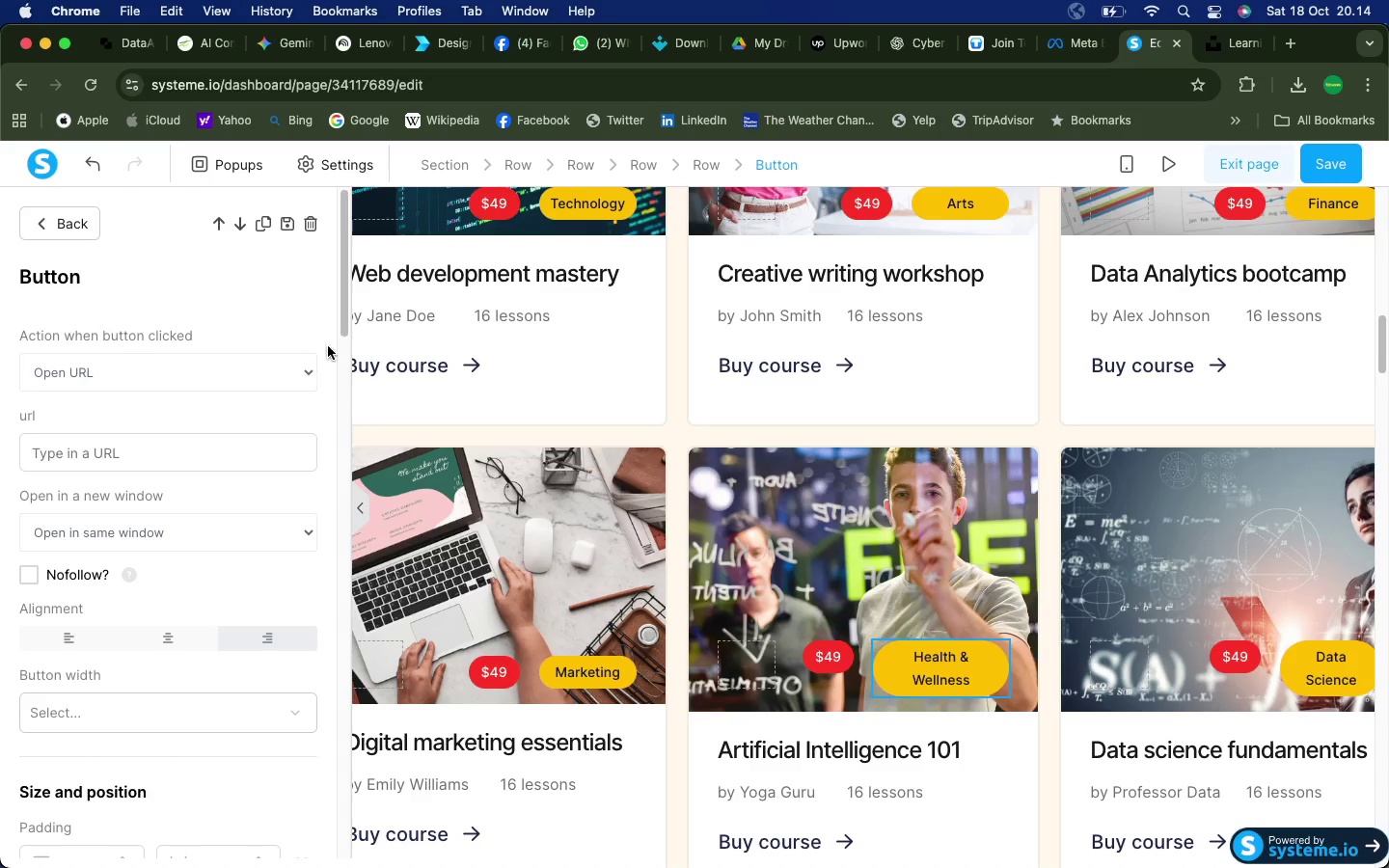 
left_click([347, 316])
 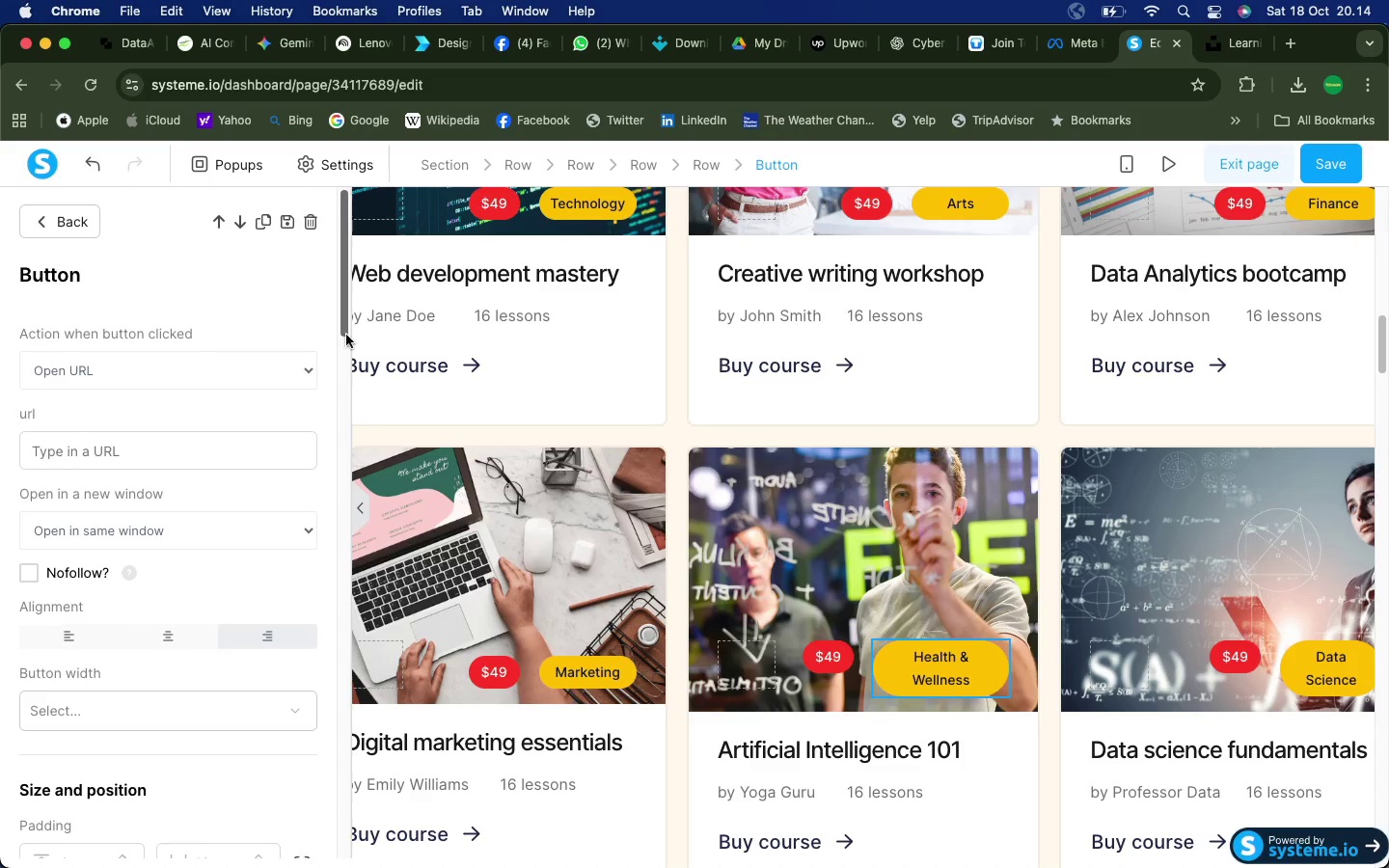 
left_click_drag(start_coordinate=[346, 322], to_coordinate=[346, 352])
 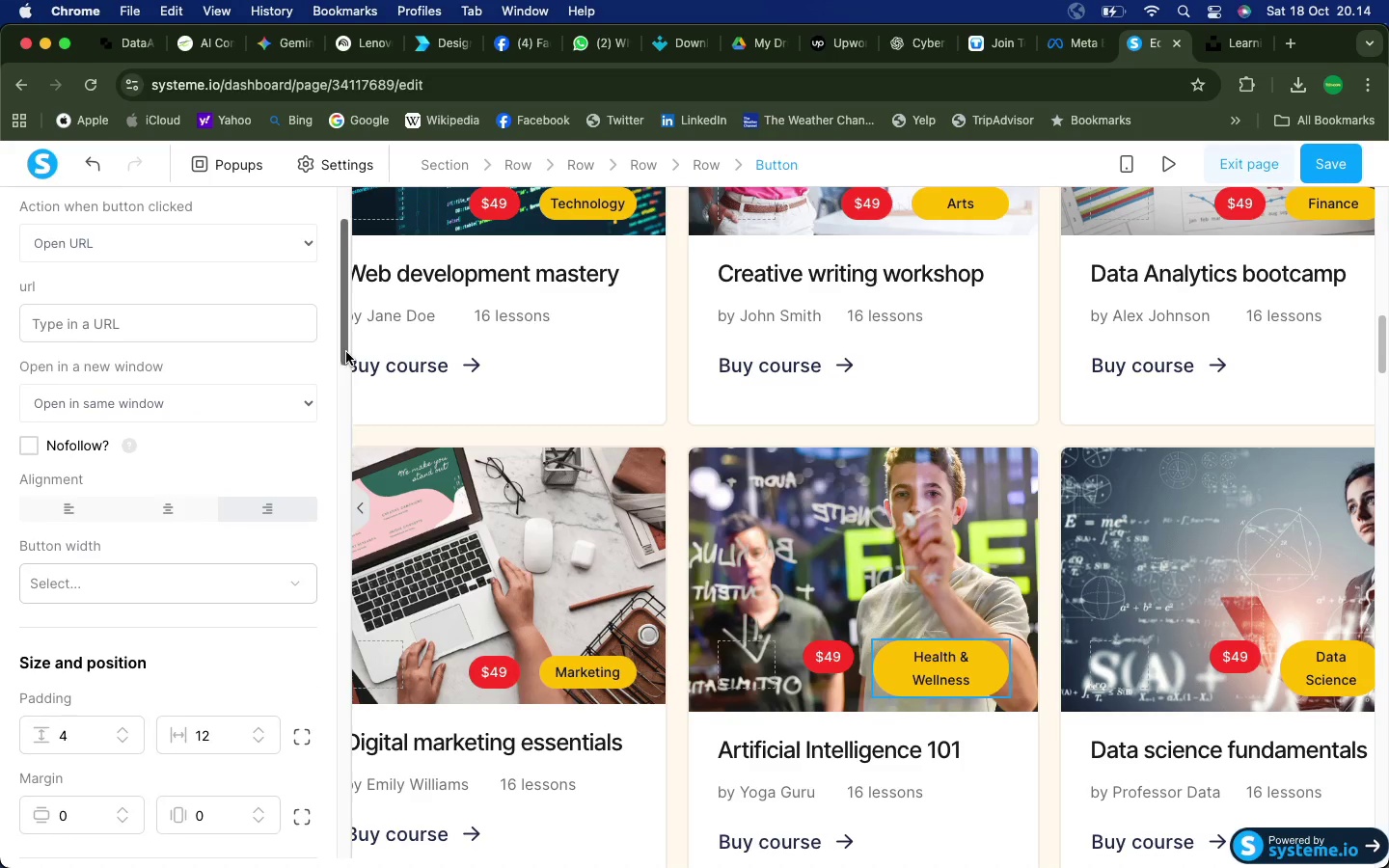 
scroll: coordinate [196, 573], scroll_direction: down, amount: 16.0
 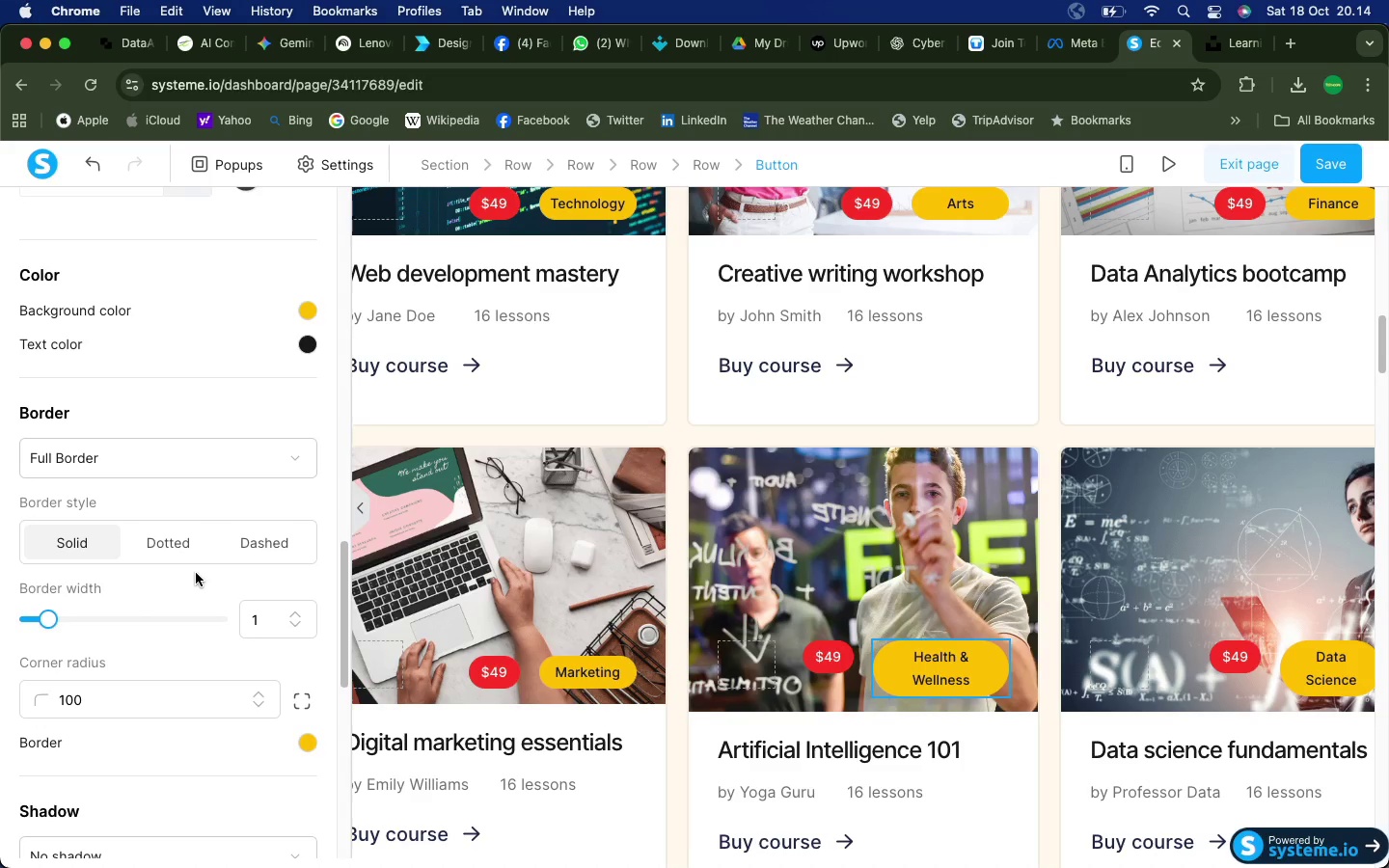 
scroll: coordinate [196, 573], scroll_direction: up, amount: 4.0
 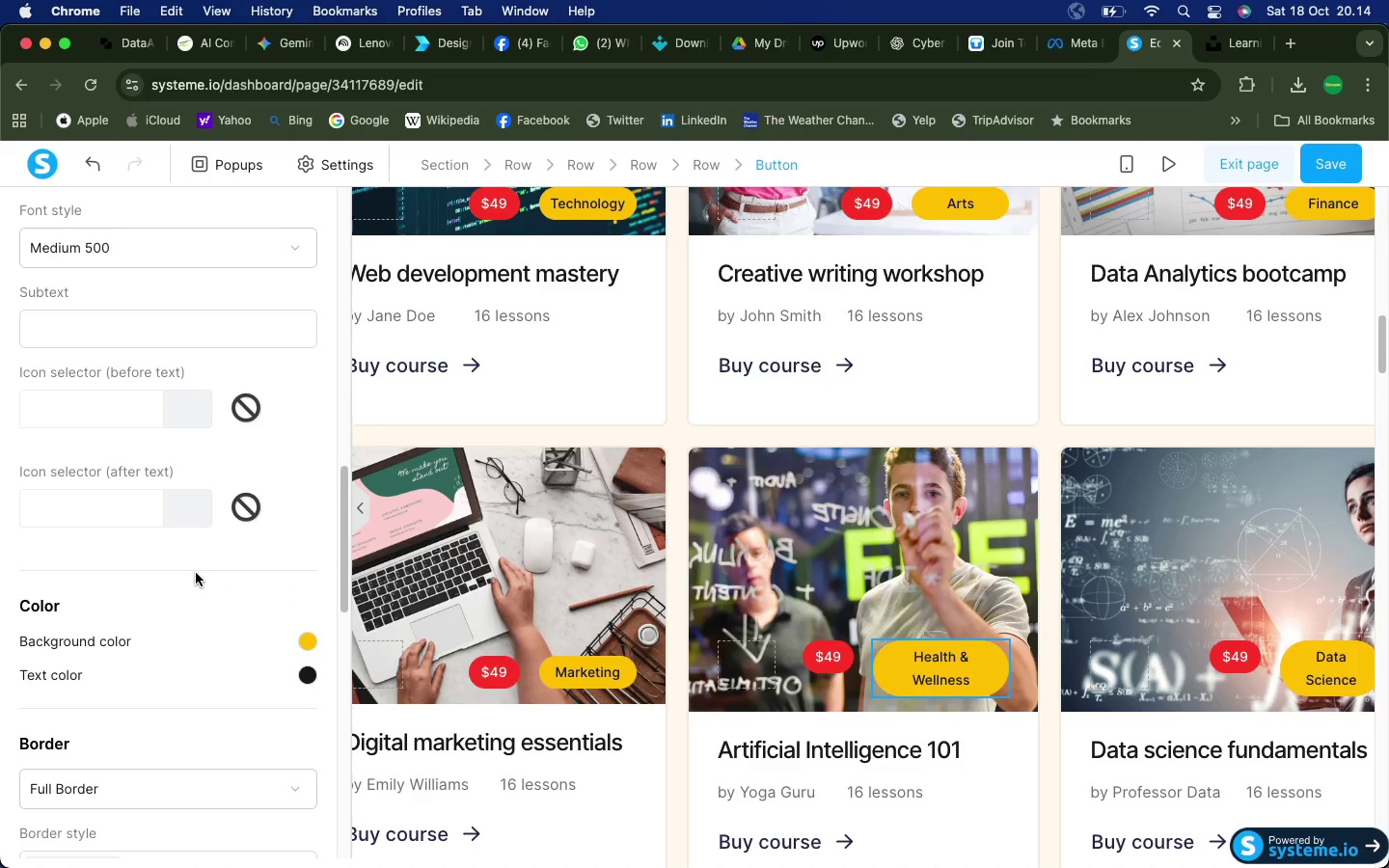 
scroll: coordinate [196, 573], scroll_direction: down, amount: 28.0
 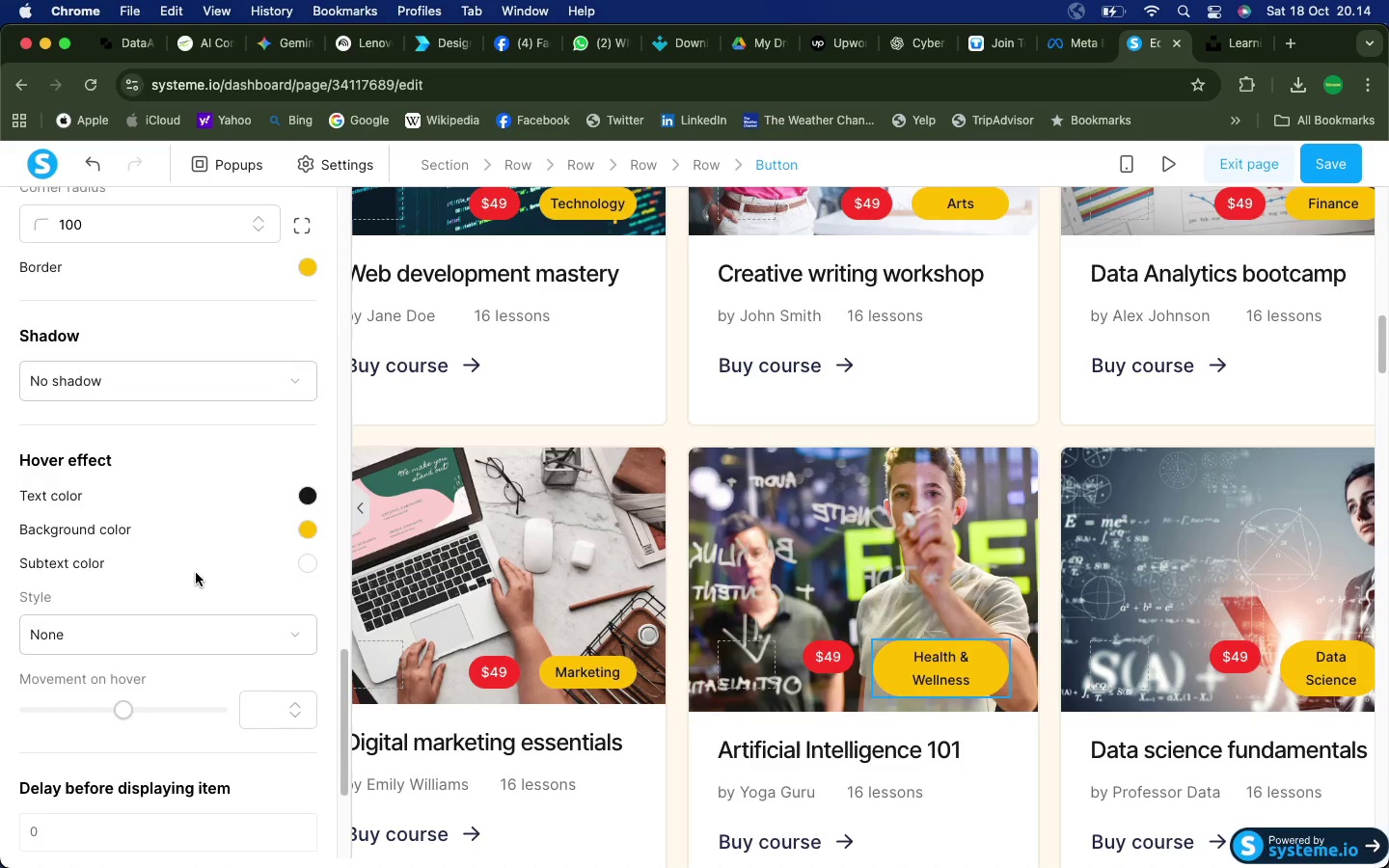 
scroll: coordinate [196, 573], scroll_direction: up, amount: 36.0
 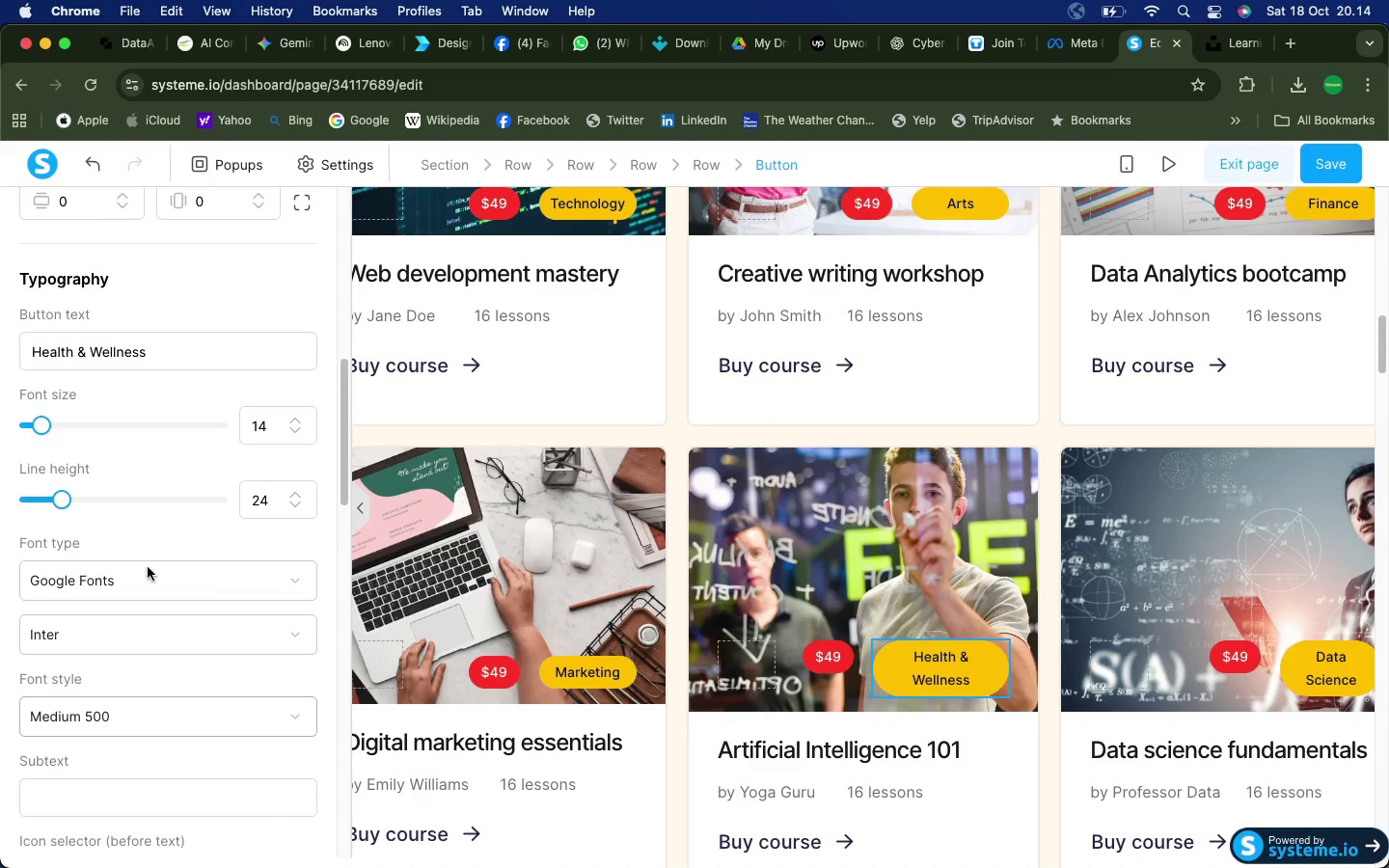 
left_click_drag(start_coordinate=[161, 356], to_coordinate=[19, 349])
 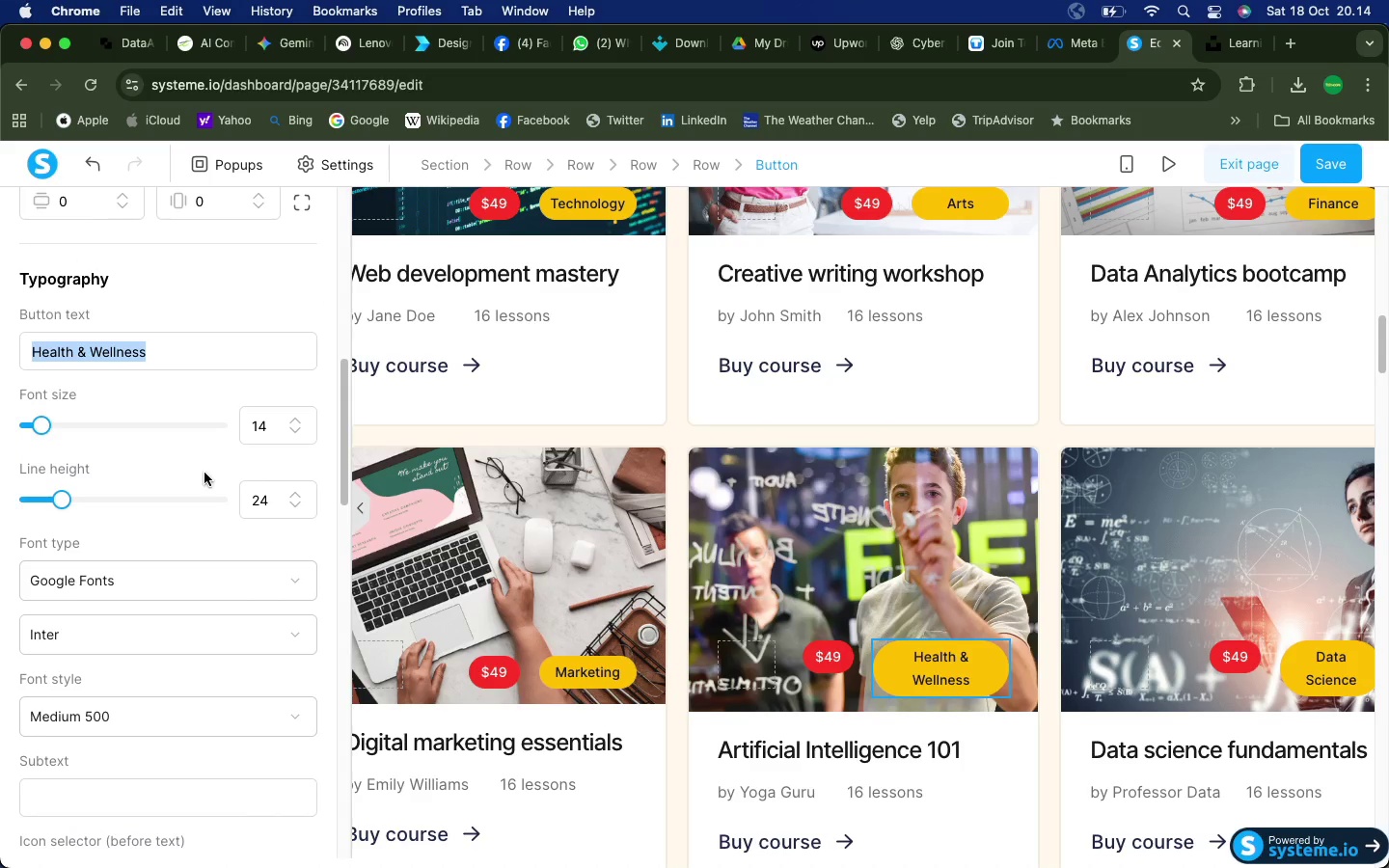 
type(Arti)
key(Backspace)
key(Backspace)
key(Backspace)
key(Backspace)
type(AI Technology)
 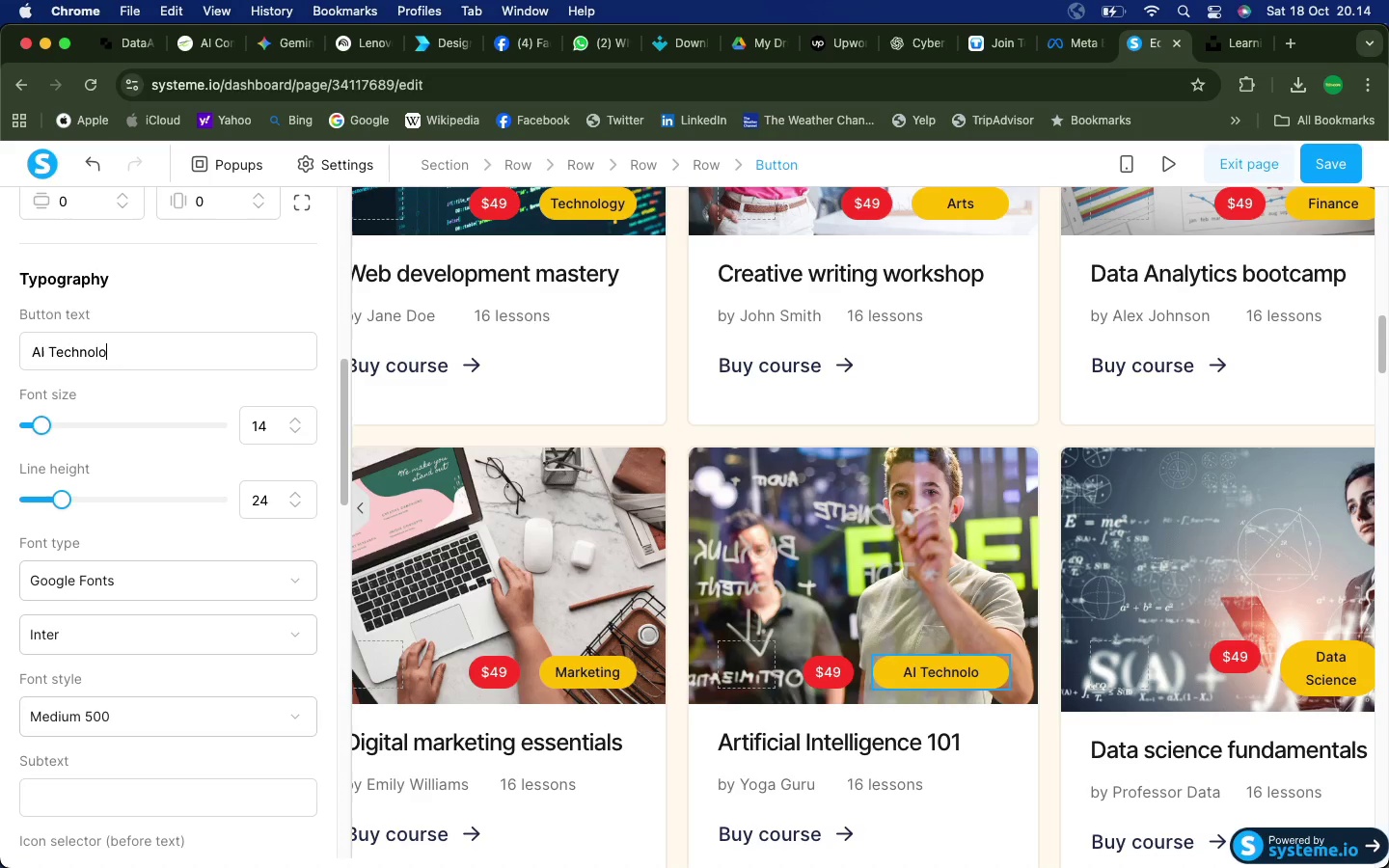 
left_click([1305, 402])
 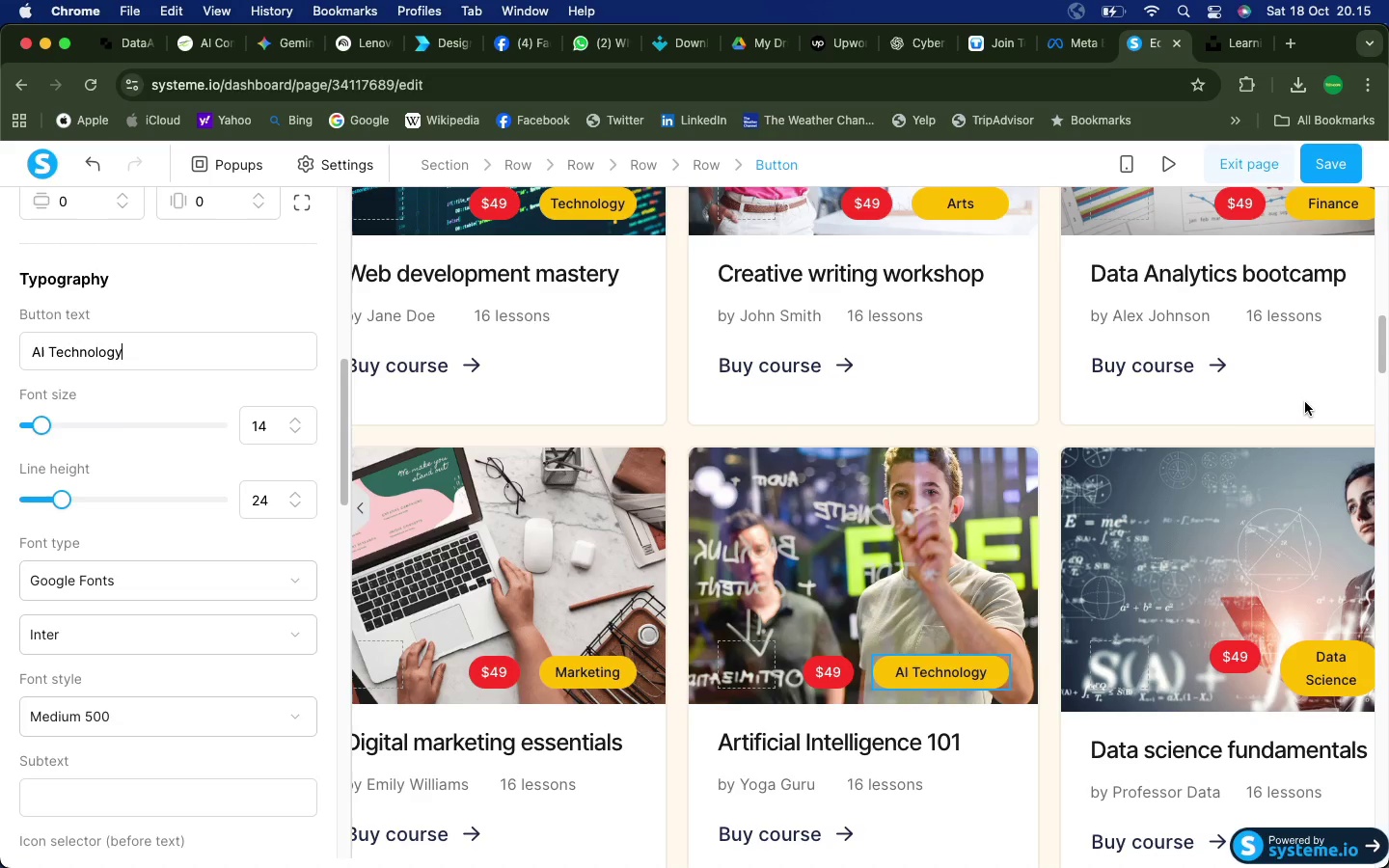 
scroll: coordinate [1316, 393], scroll_direction: up, amount: 21.0
 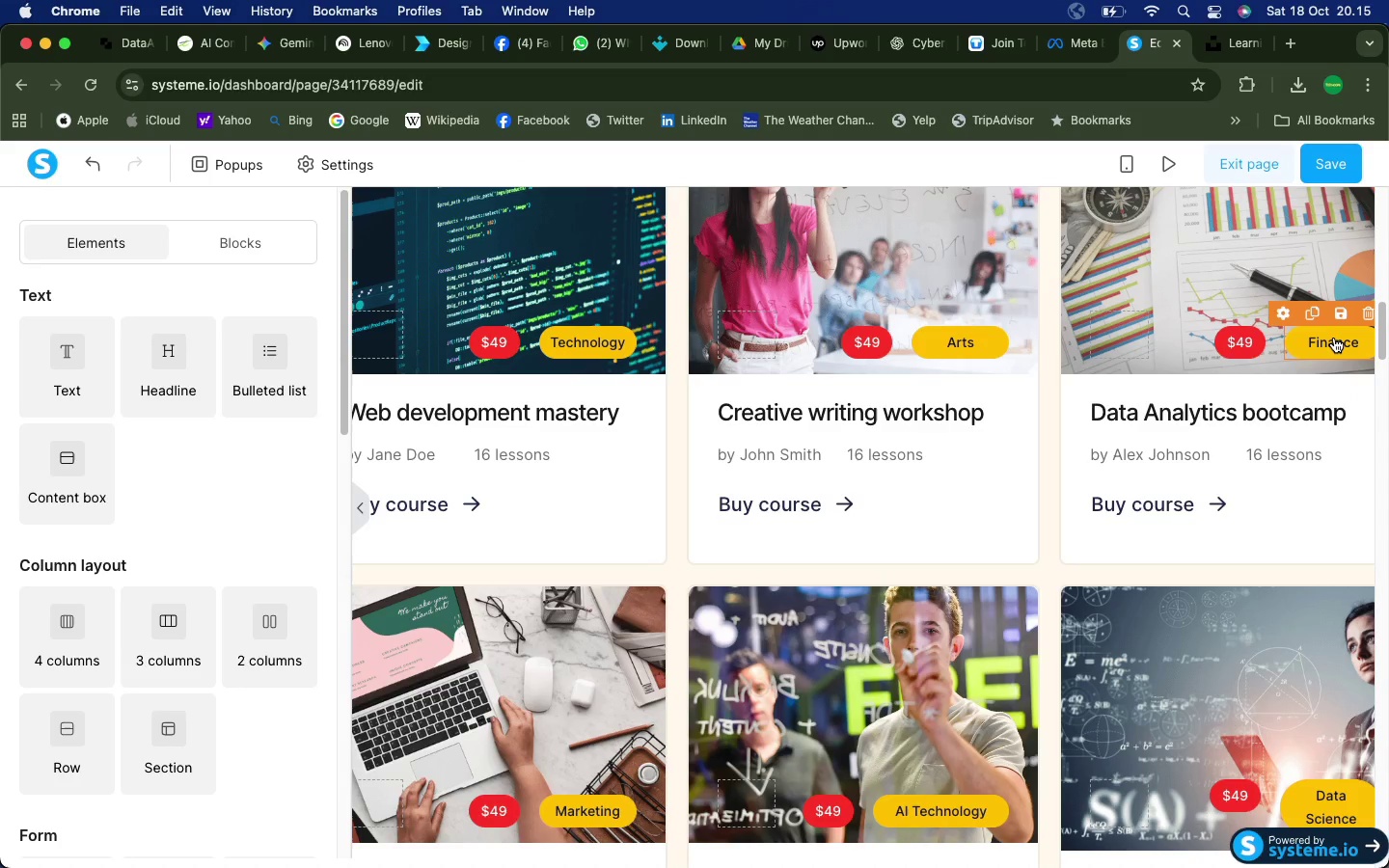 
left_click([1334, 338])
 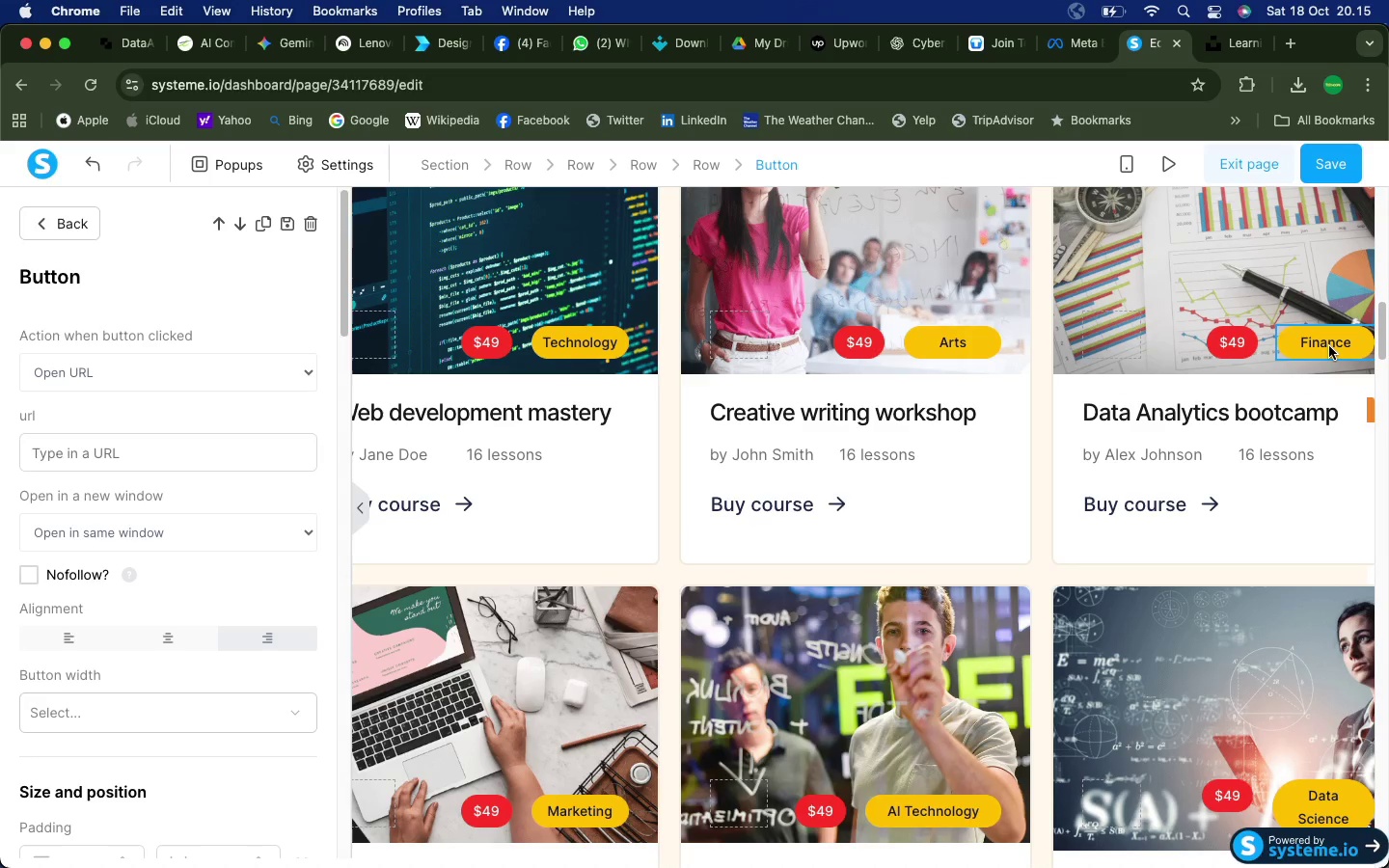 
double_click([1329, 346])
 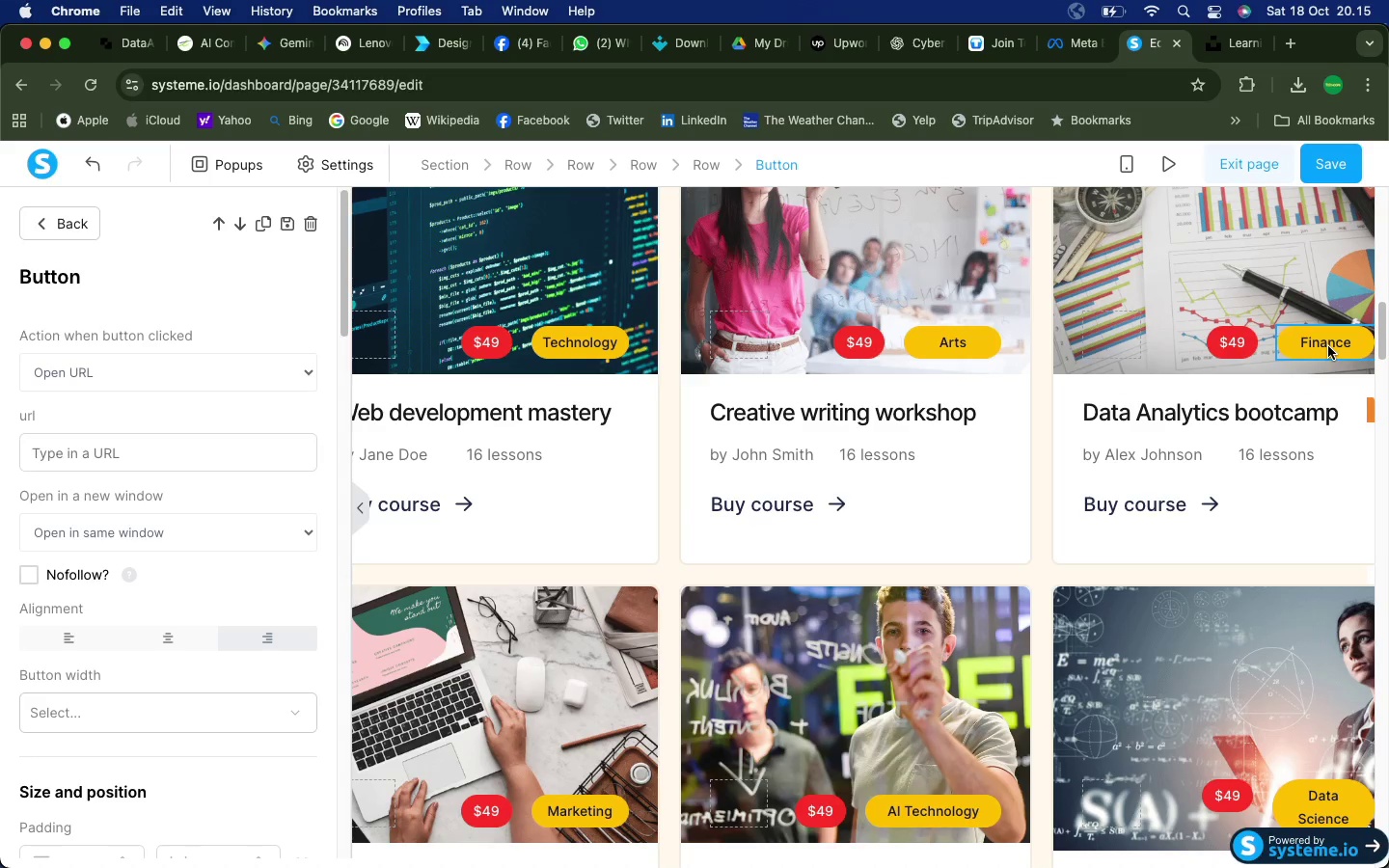 
left_click([1328, 346])
 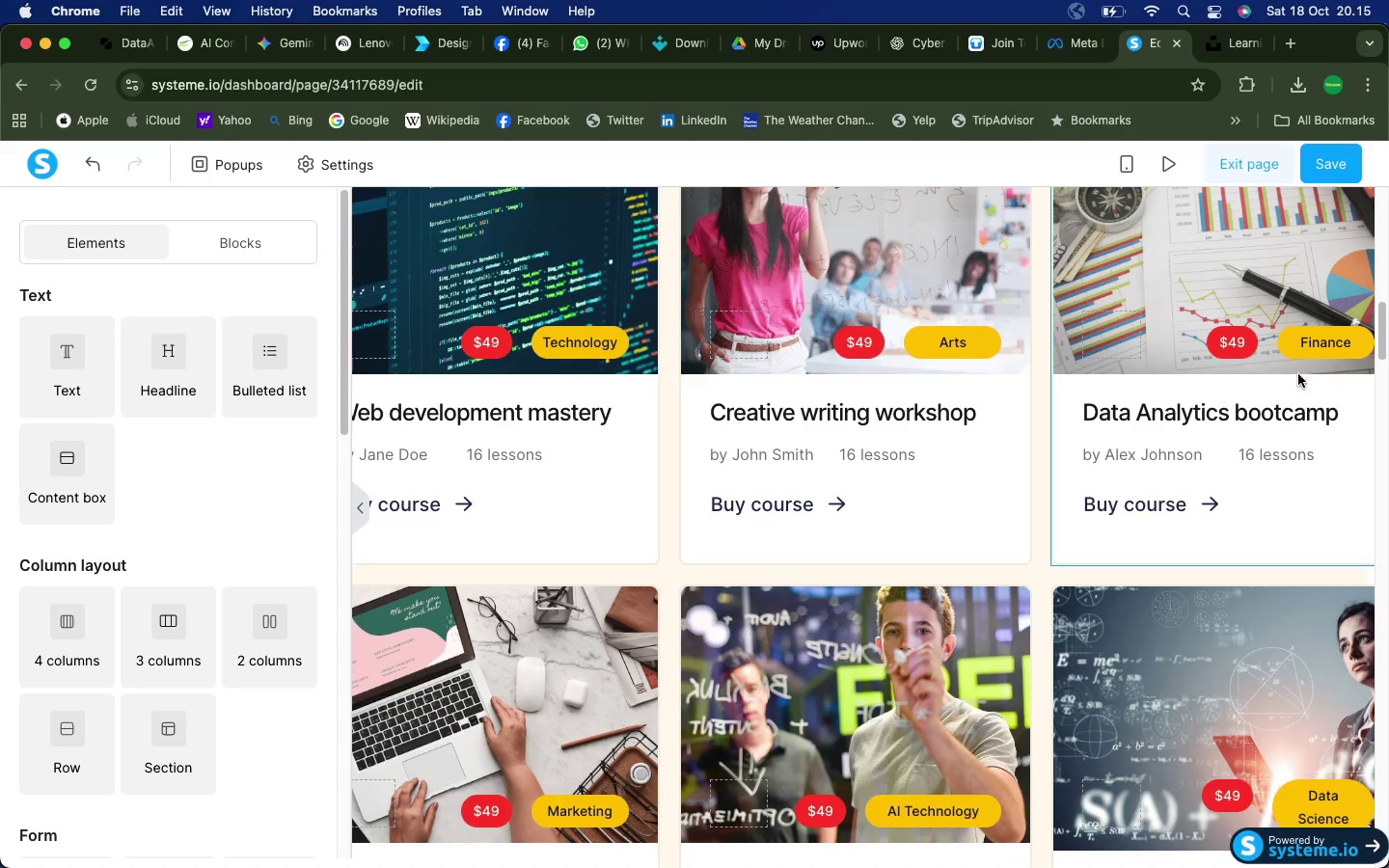 
left_click([1356, 344])
 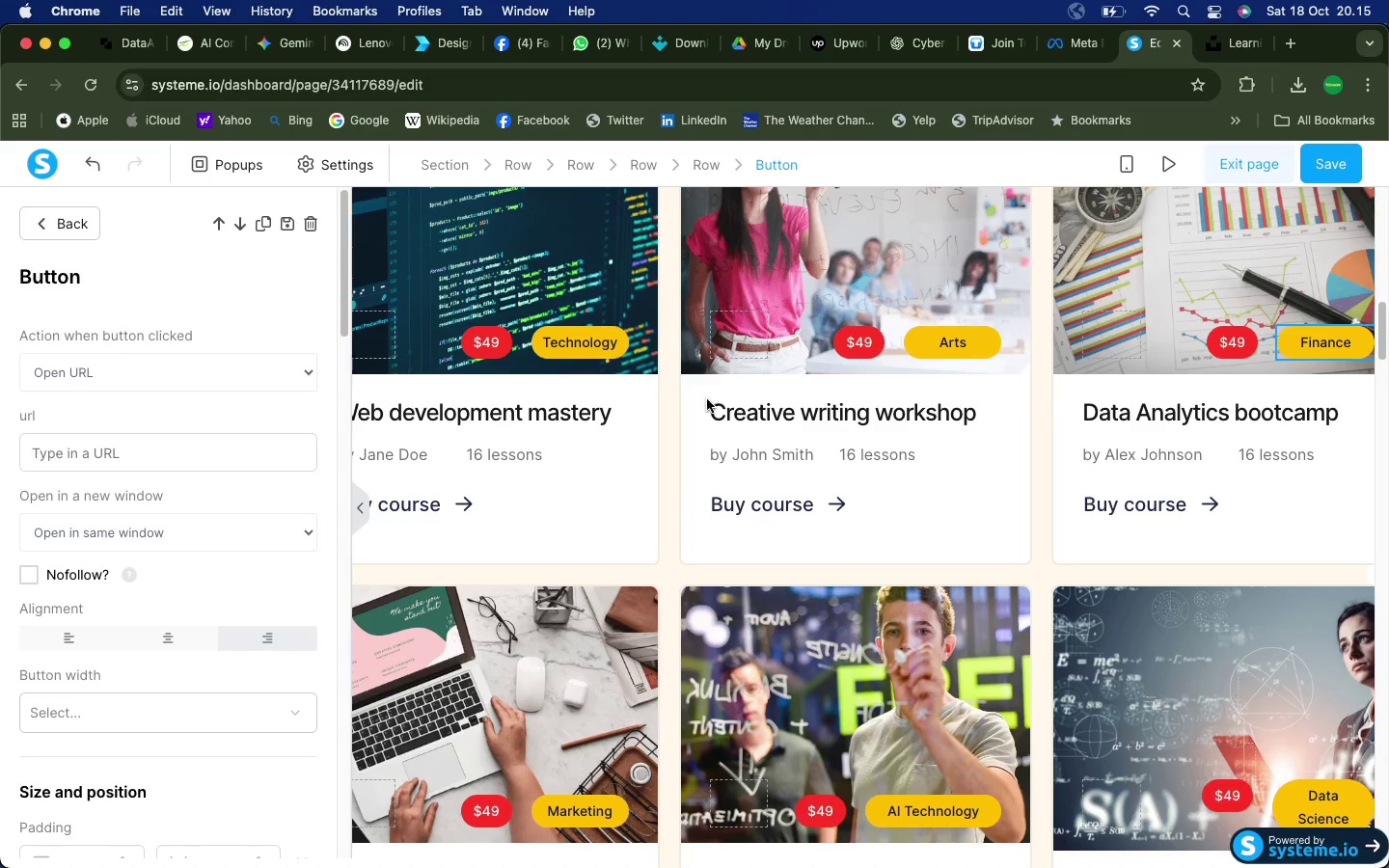 
scroll: coordinate [105, 516], scroll_direction: up, amount: 13.0
 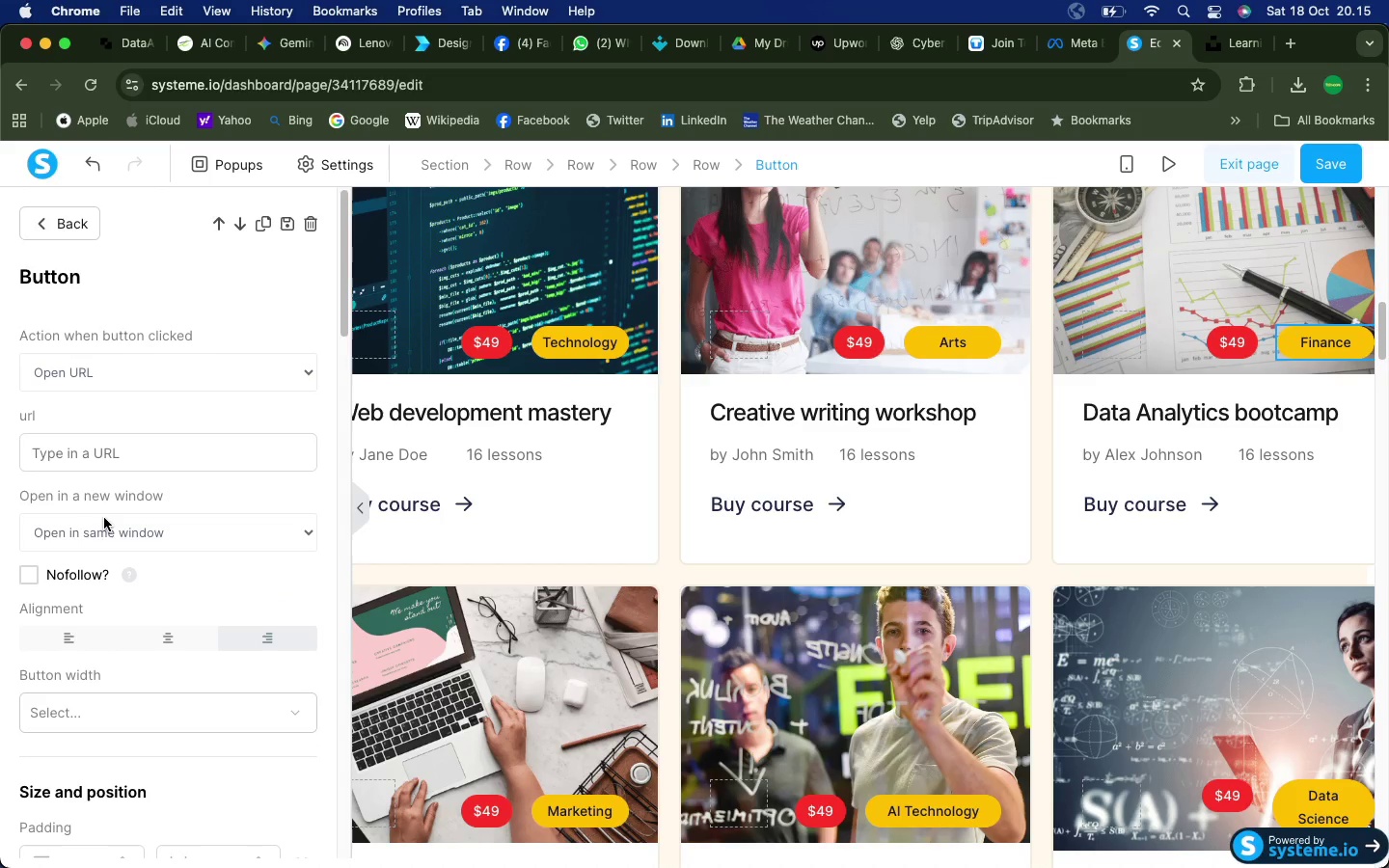 
scroll: coordinate [136, 491], scroll_direction: down, amount: 86.0
 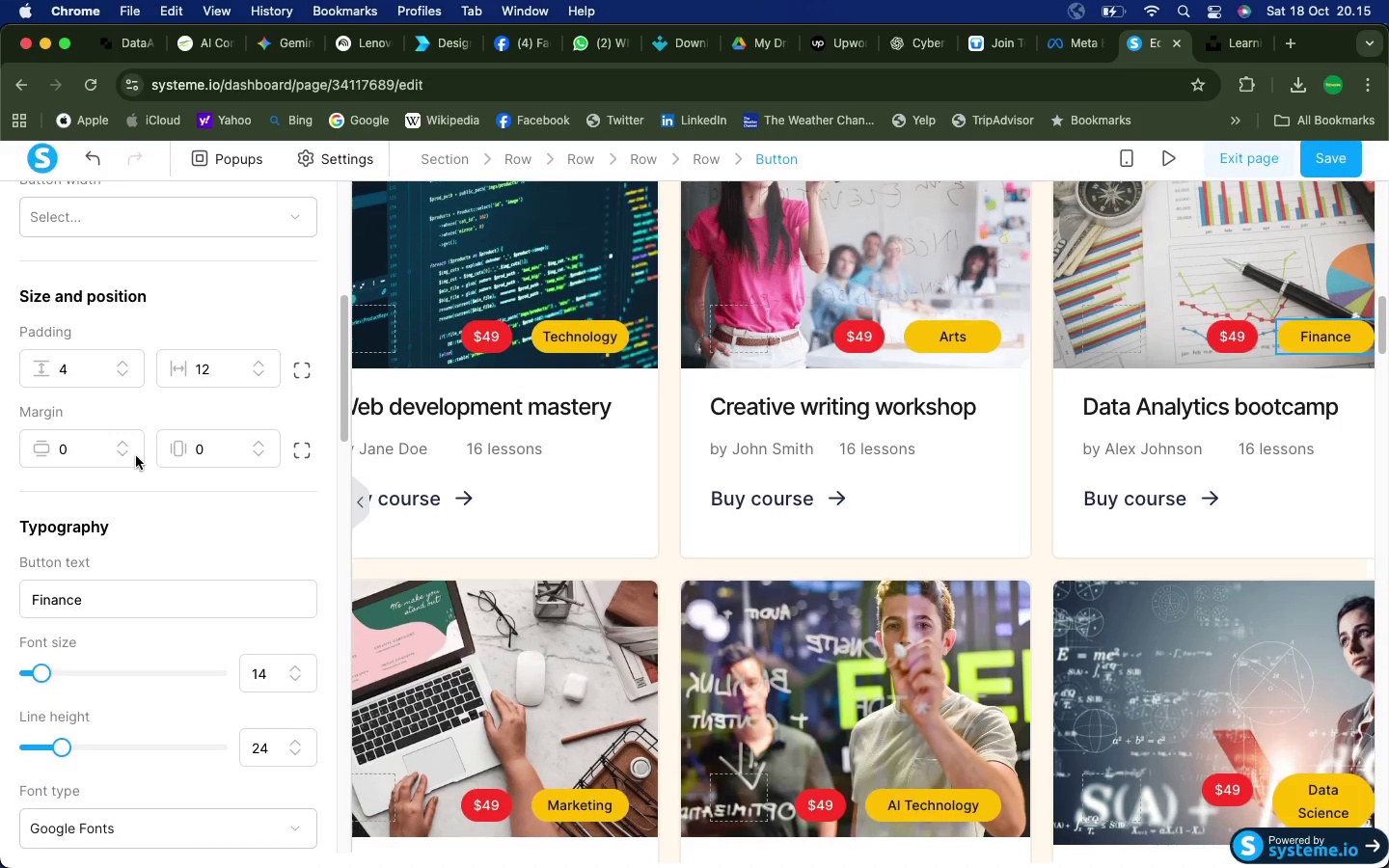 
left_click_drag(start_coordinate=[103, 605], to_coordinate=[27, 603])
 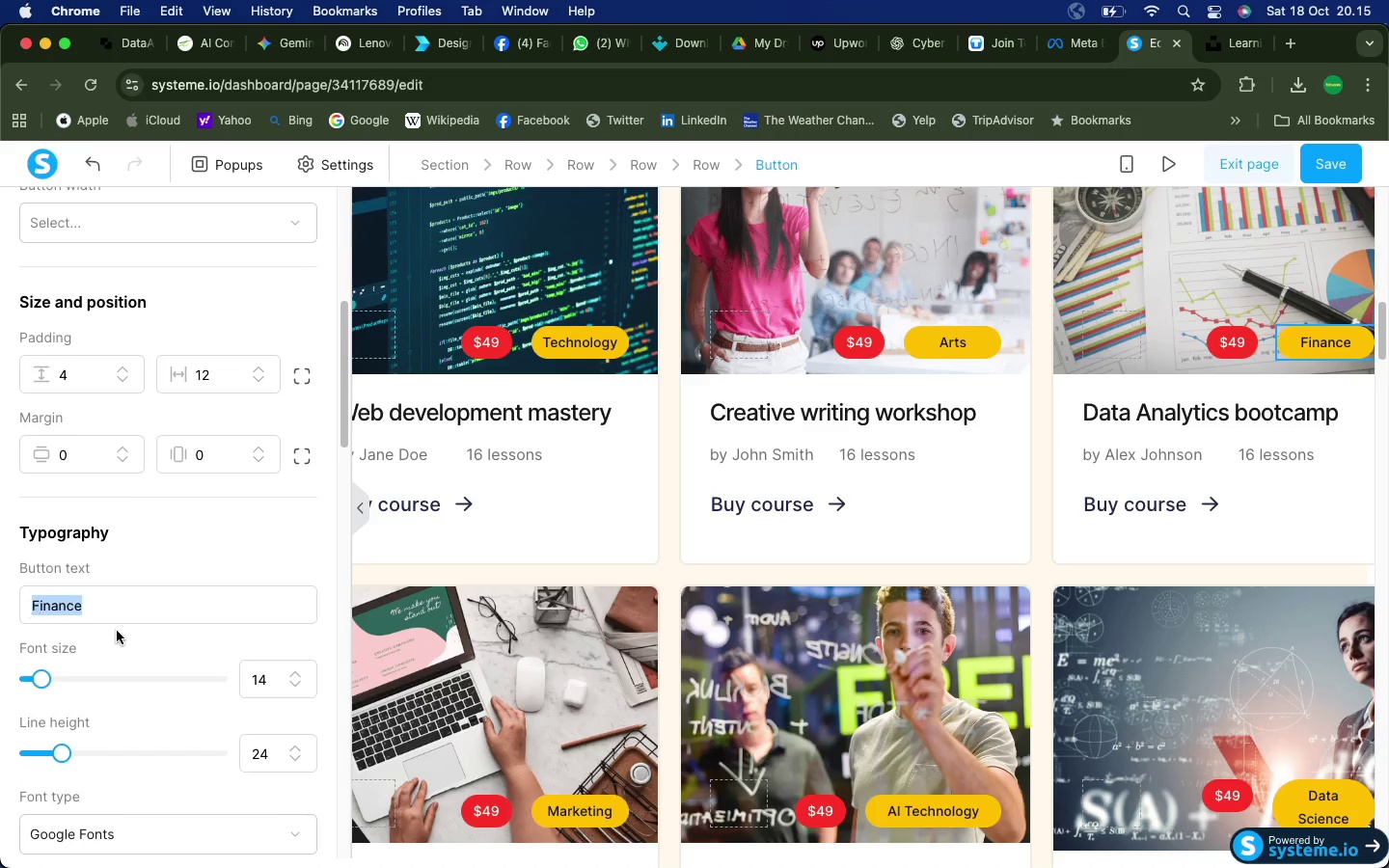 
type(Data Technology)
key(Backspace)
key(Backspace)
key(Backspace)
key(Backspace)
key(Backspace)
key(Backspace)
key(Backspace)
key(Backspace)
key(Backspace)
key(Backspace)
type(Science)
 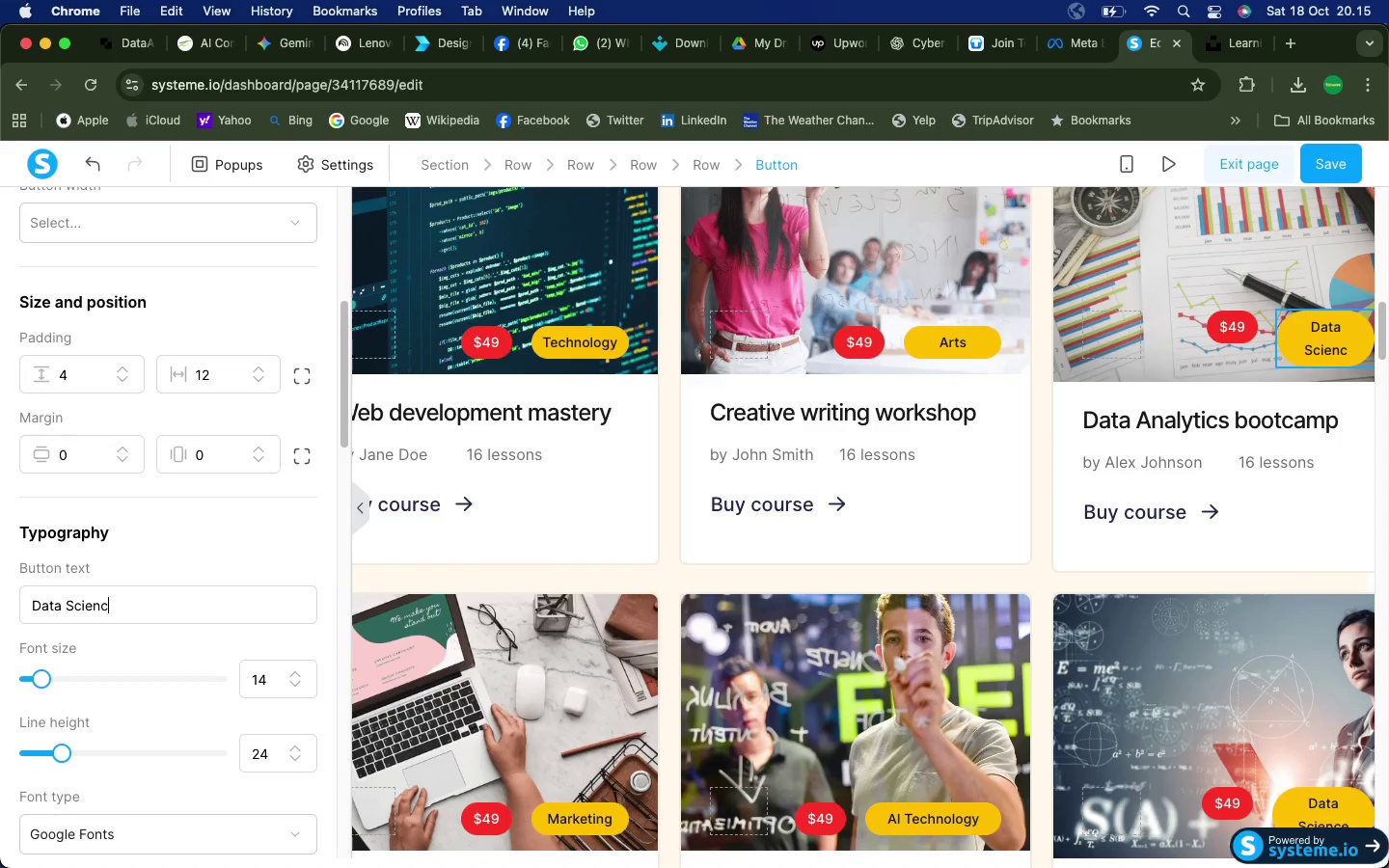 
left_click([238, 571])
 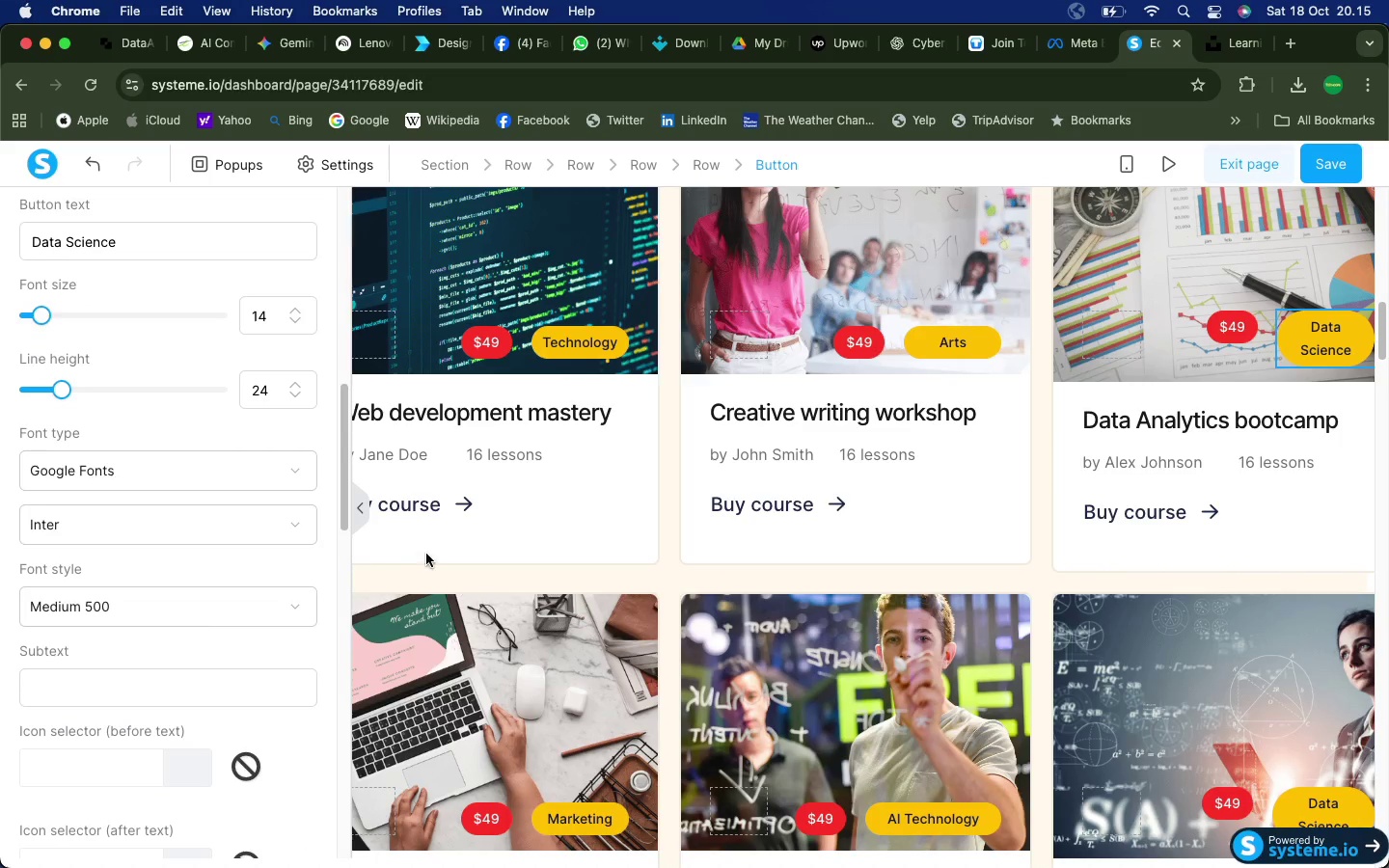 
scroll: coordinate [204, 627], scroll_direction: down, amount: 46.0
 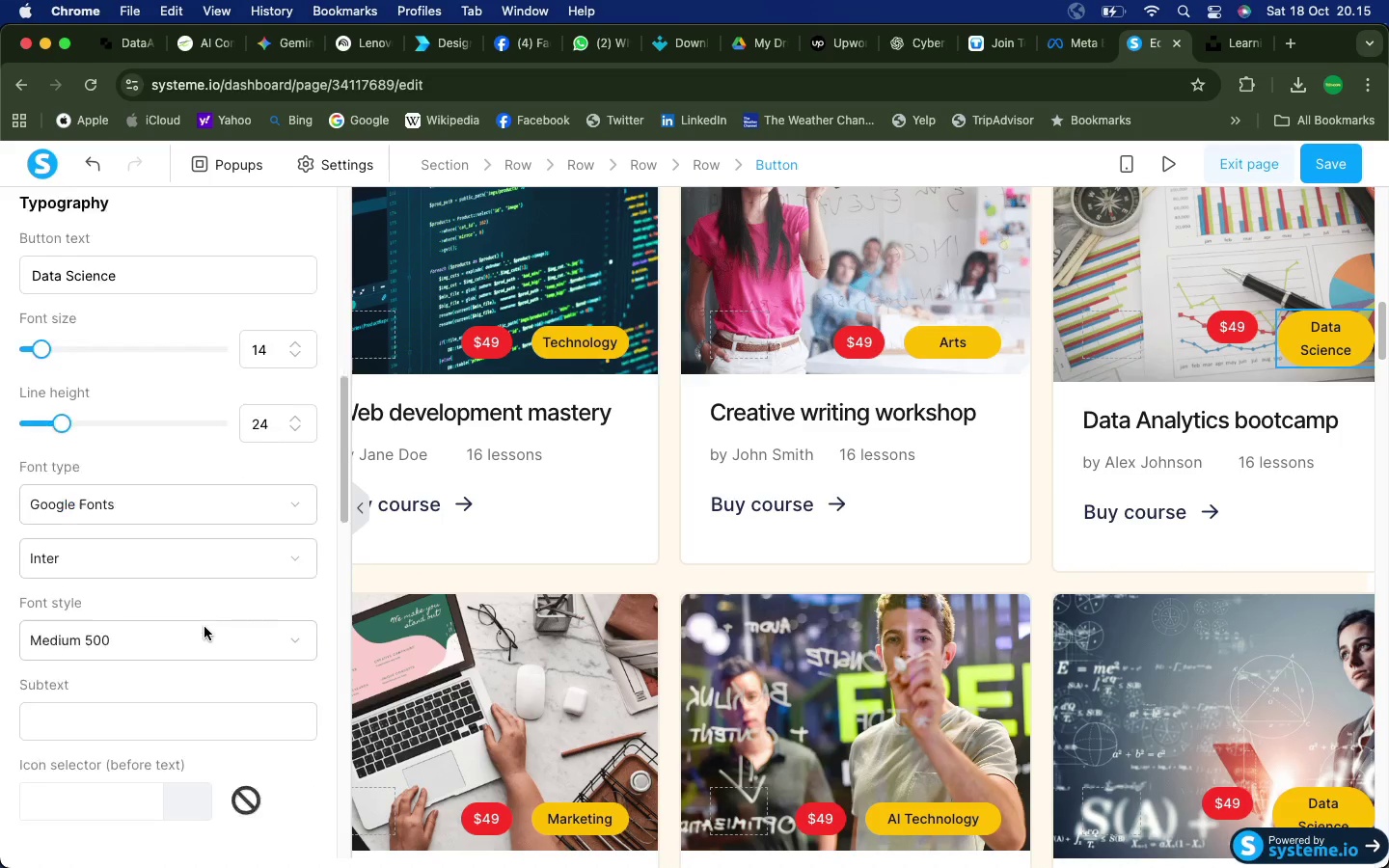 
left_click([361, 512])
 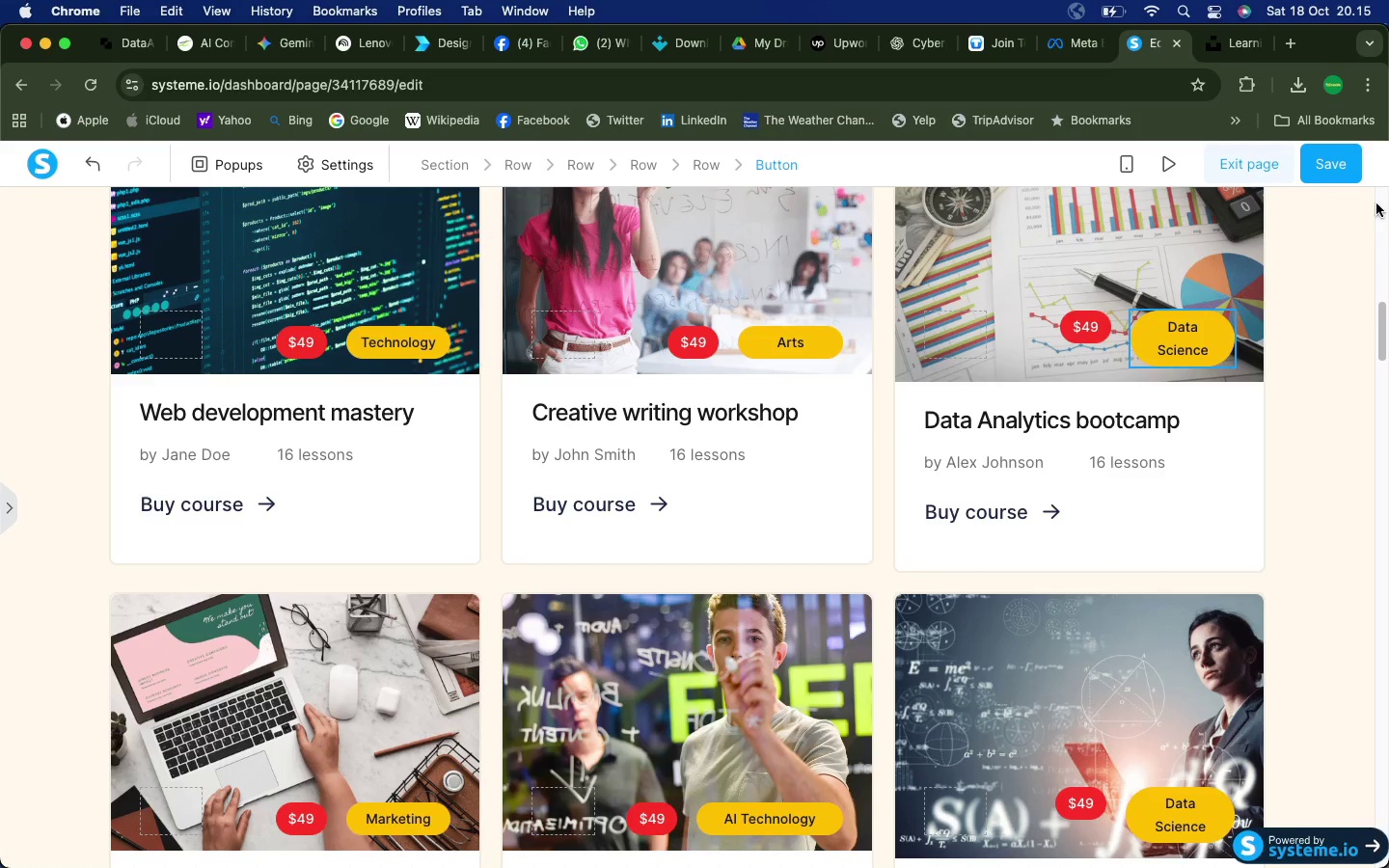 
left_click([1341, 168])
 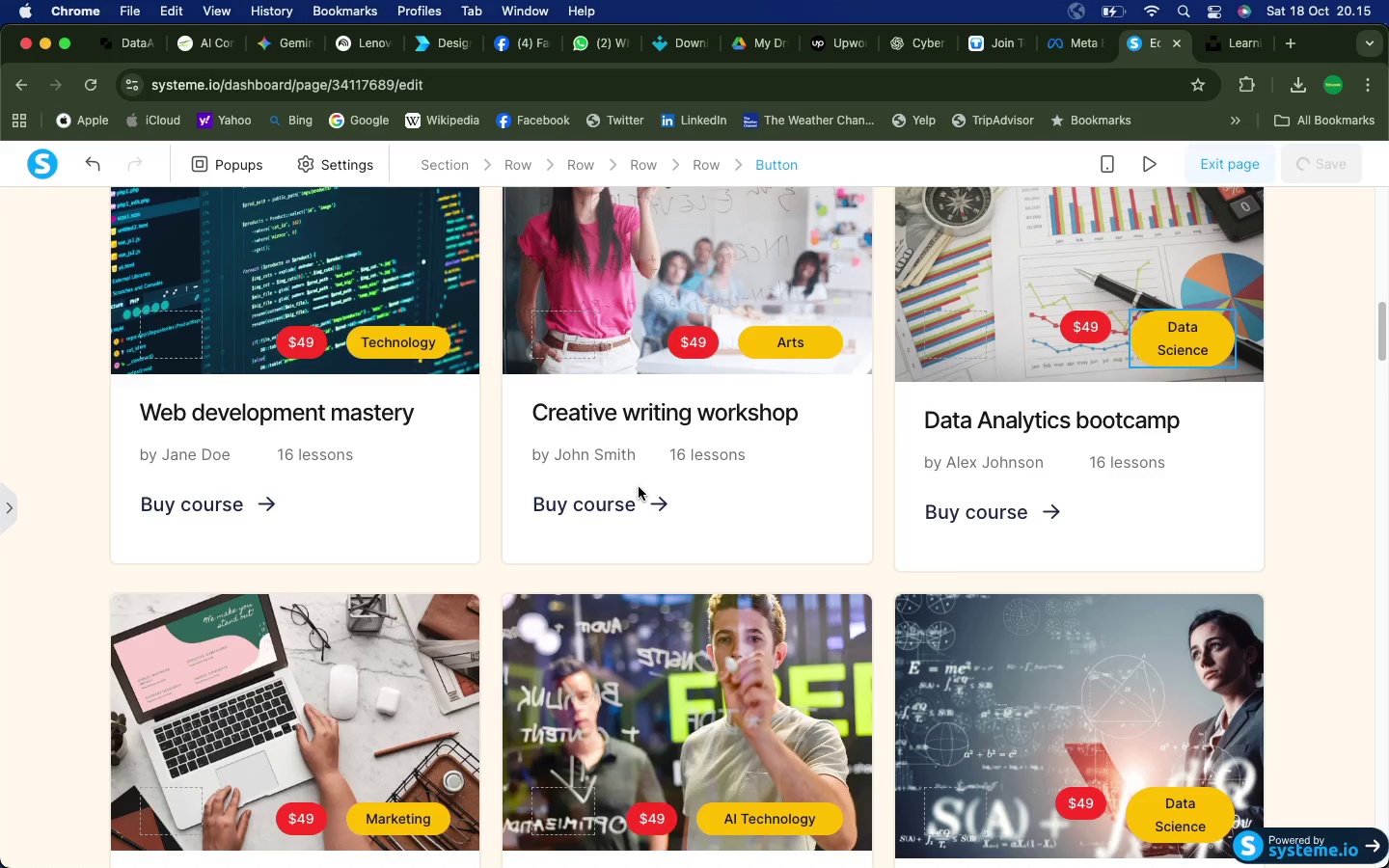 
scroll: coordinate [1016, 648], scroll_direction: down, amount: 58.0
 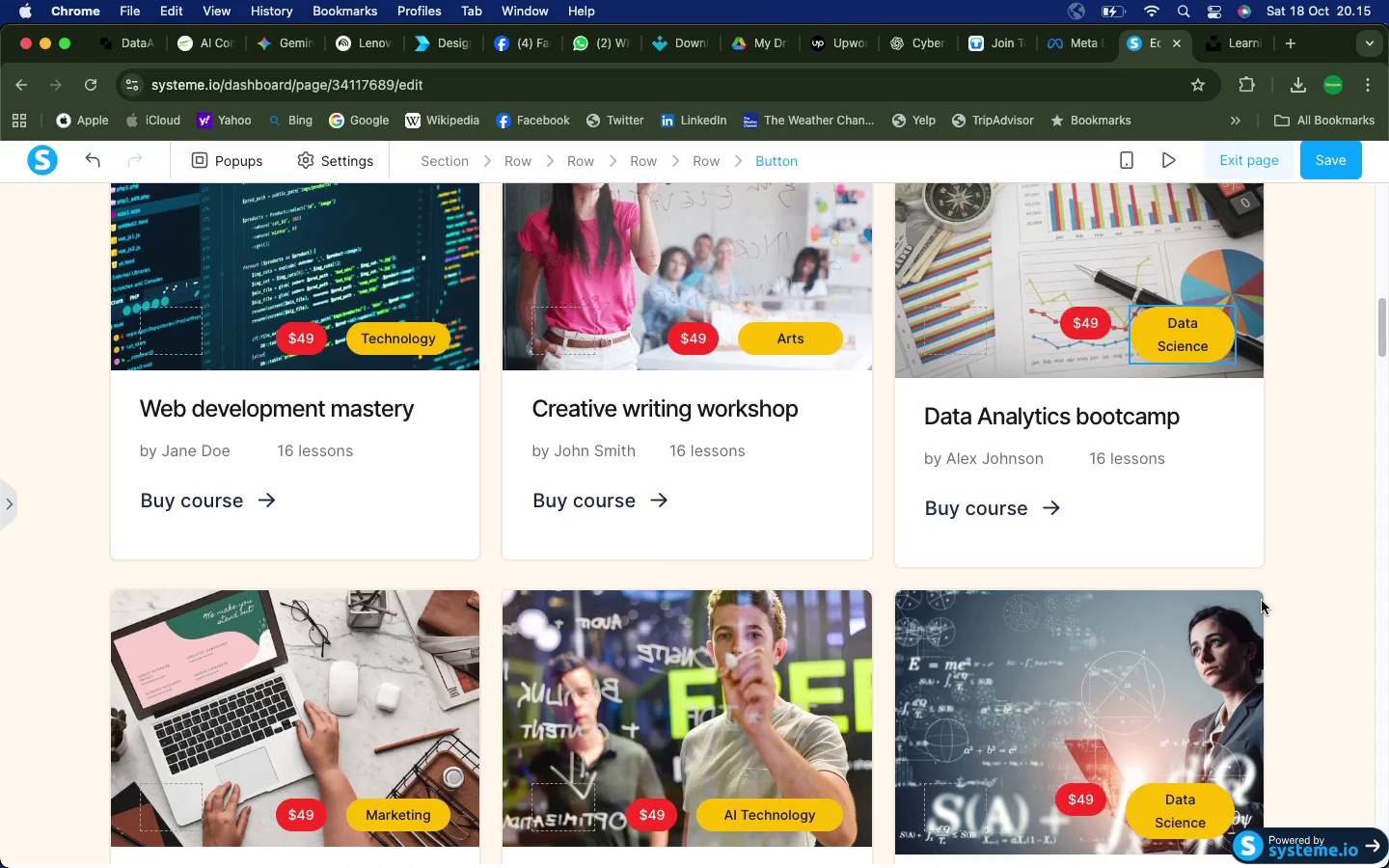 
left_click([1318, 593])
 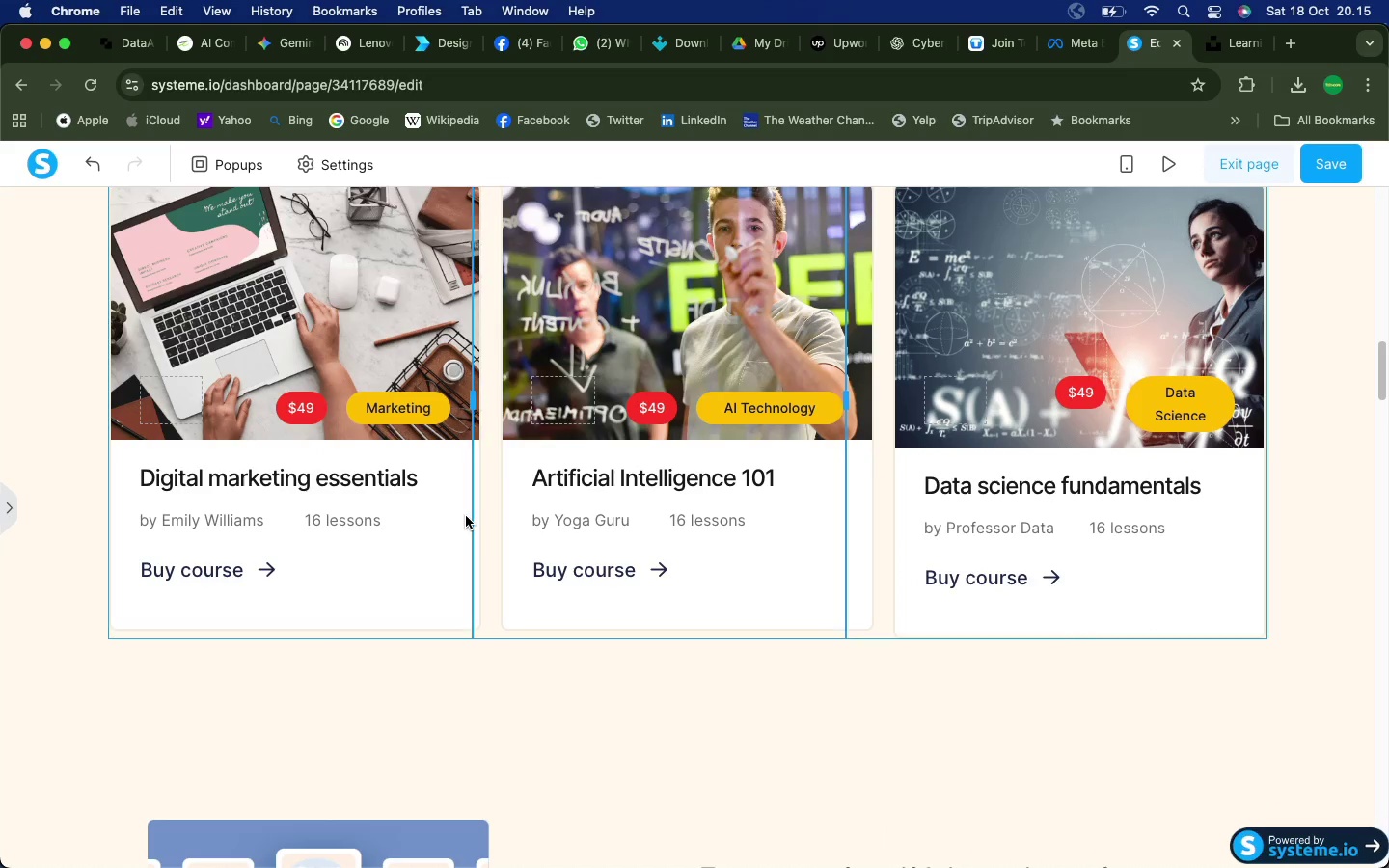 
scroll: coordinate [1153, 617], scroll_direction: down, amount: 37.0
 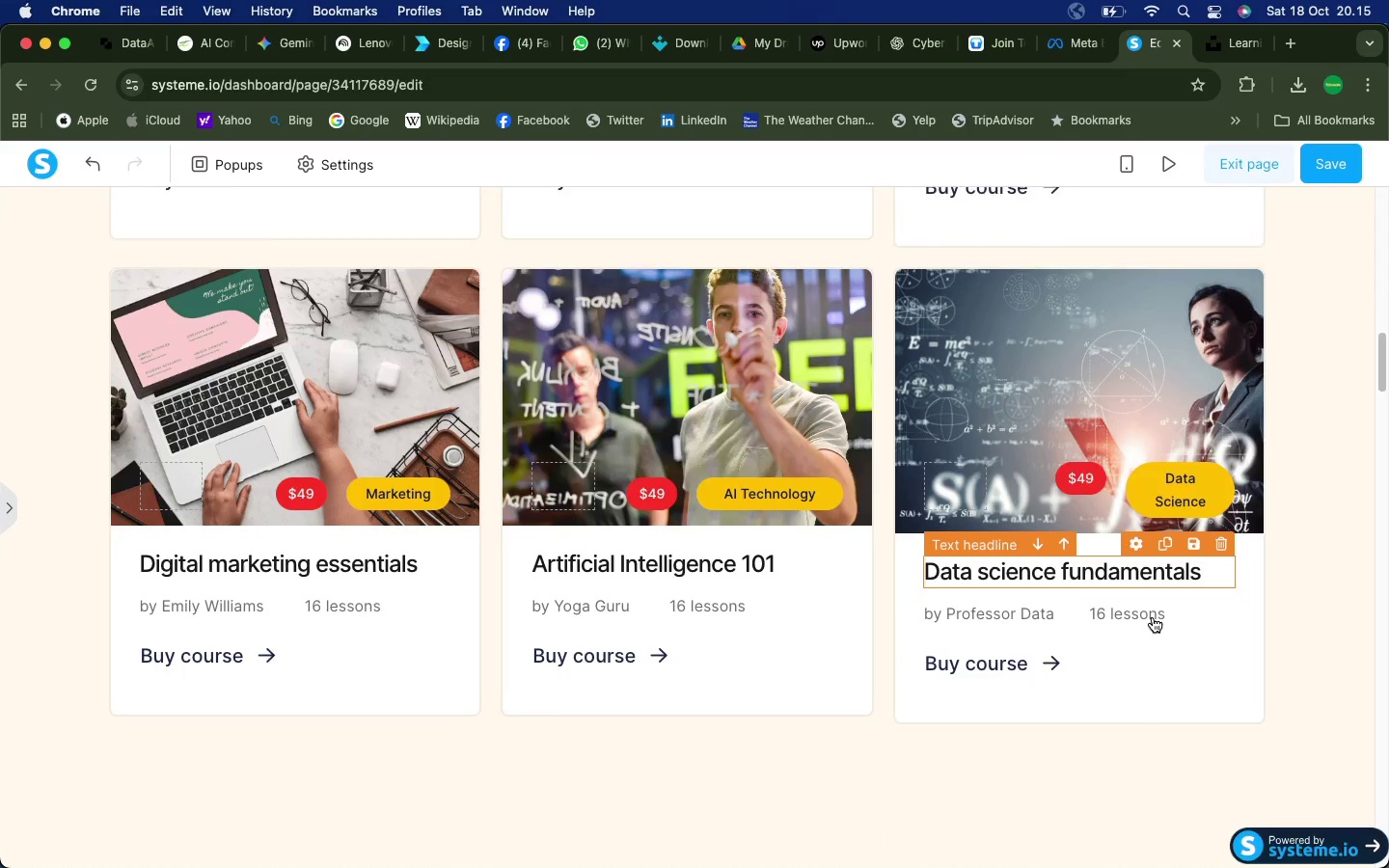 
scroll: coordinate [1008, 552], scroll_direction: up, amount: 33.0
 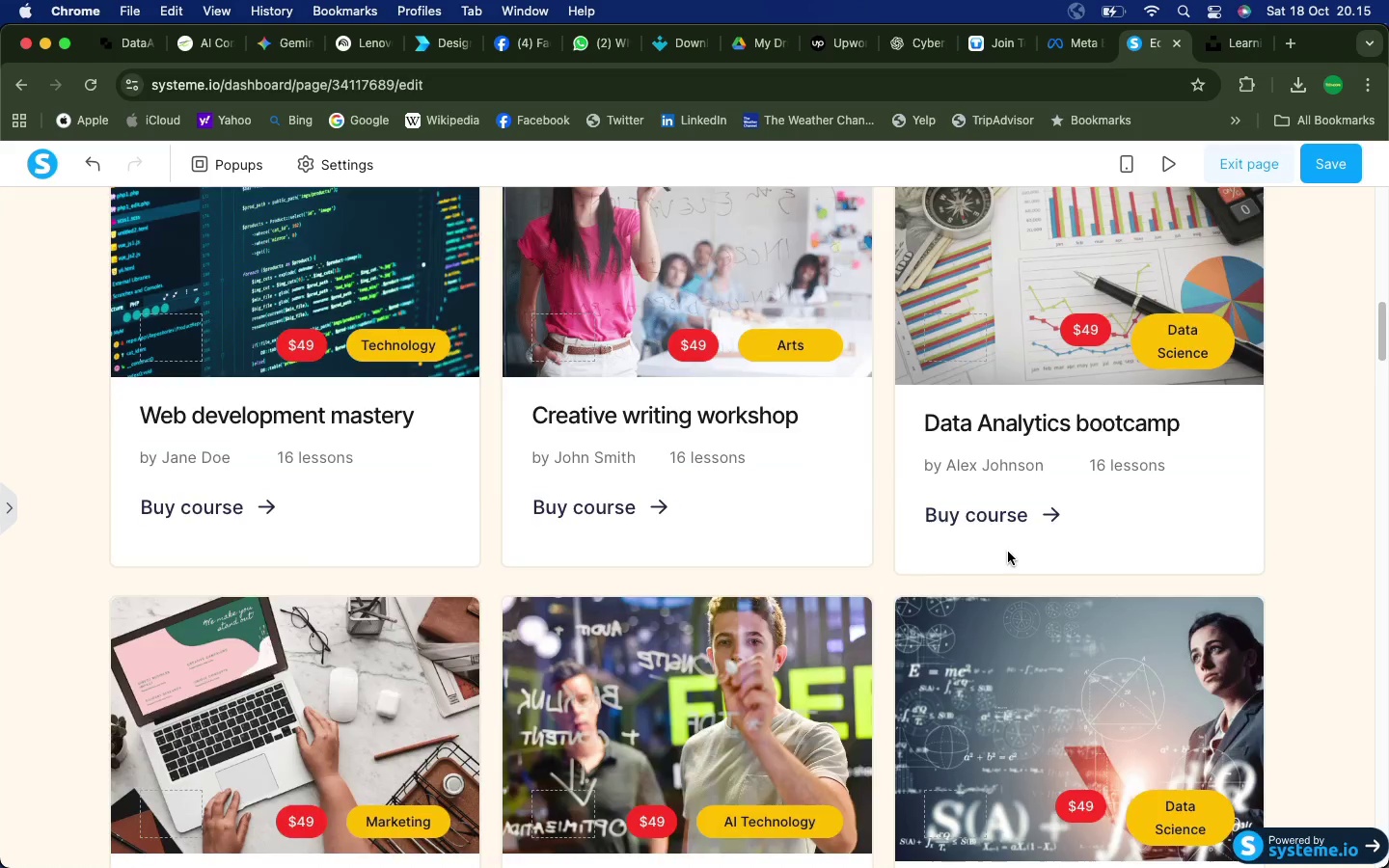 
scroll: coordinate [1008, 552], scroll_direction: down, amount: 37.0
 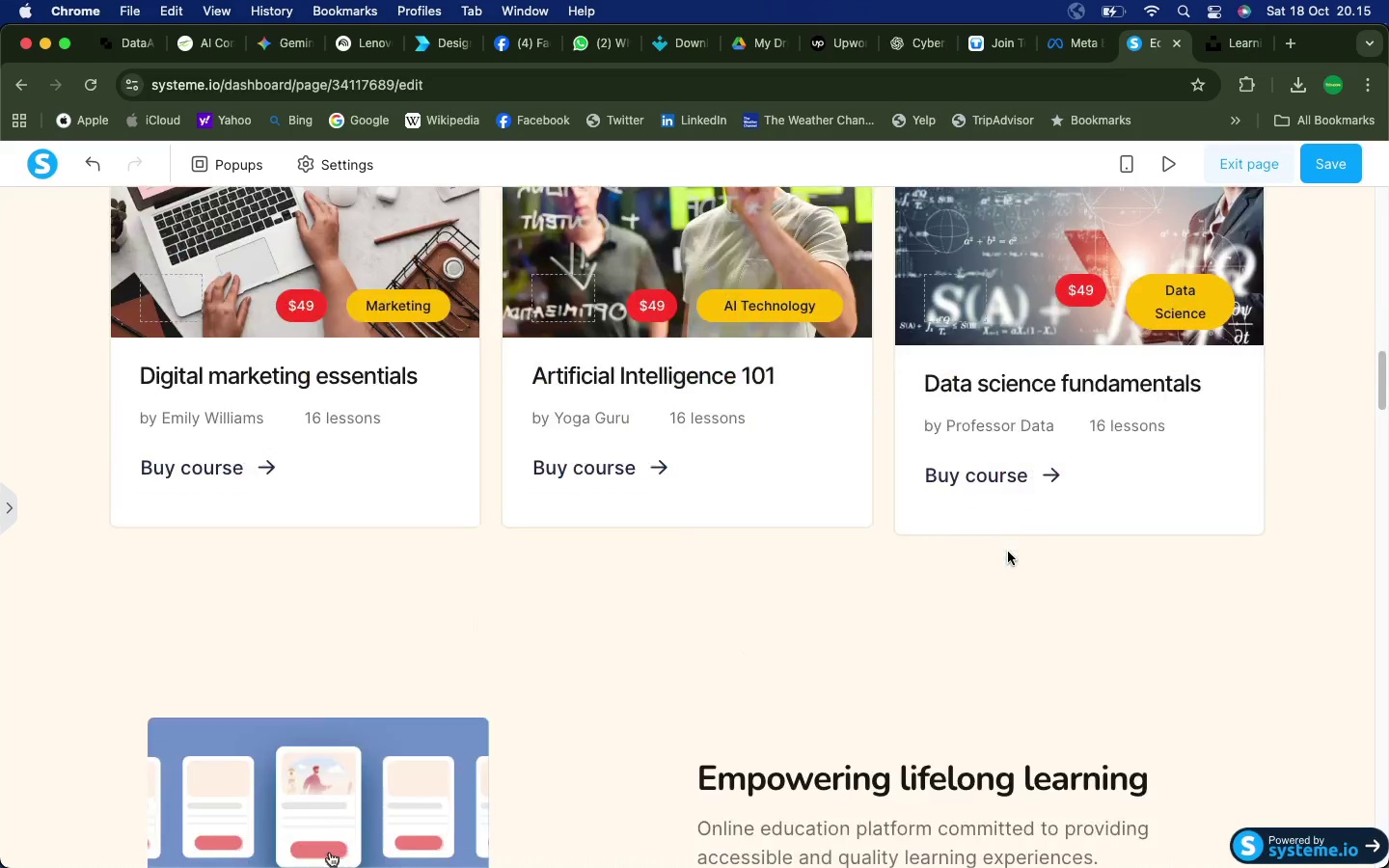 
scroll: coordinate [1007, 552], scroll_direction: up, amount: 8.0
 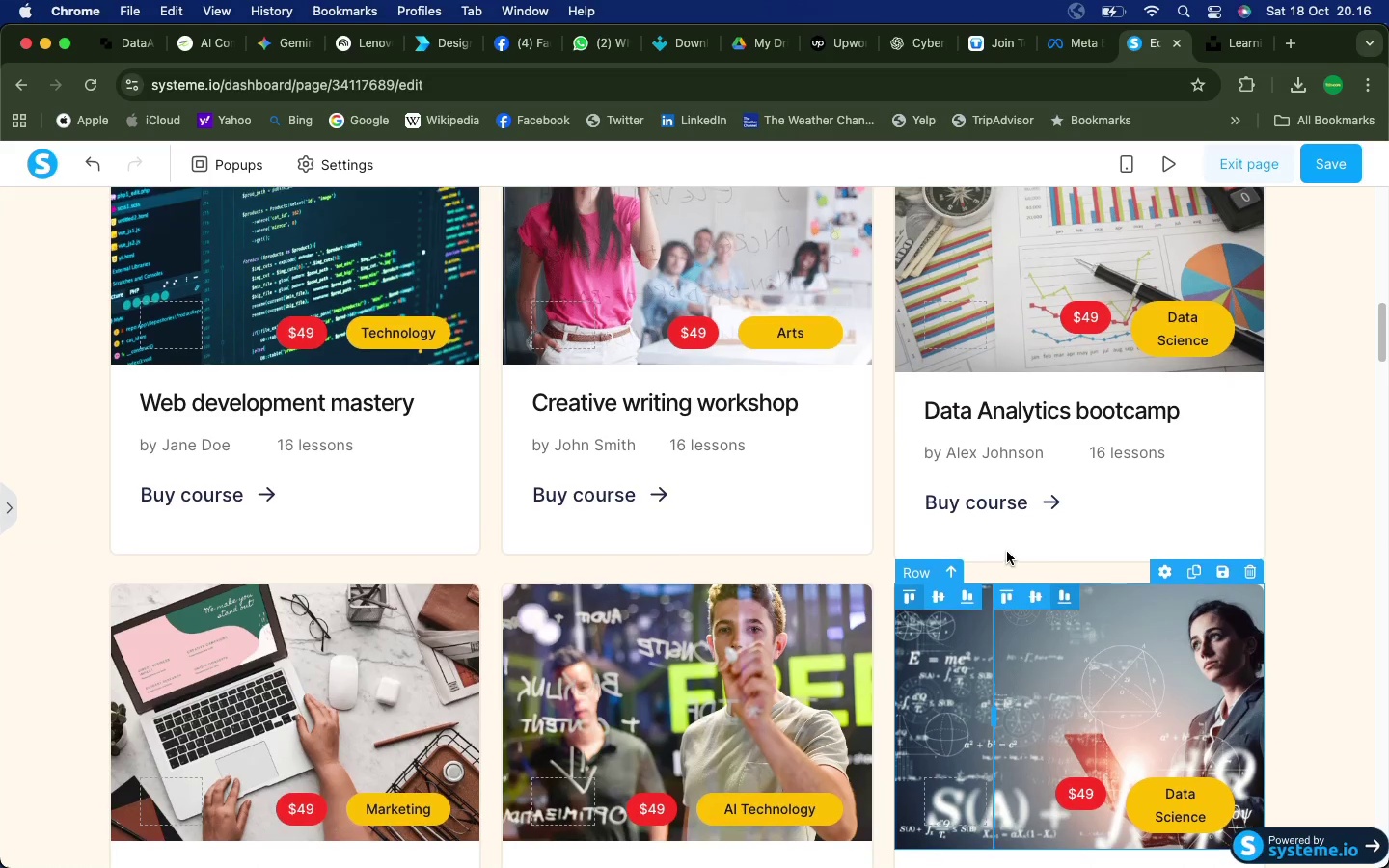 
scroll: coordinate [946, 640], scroll_direction: down, amount: 4.0
 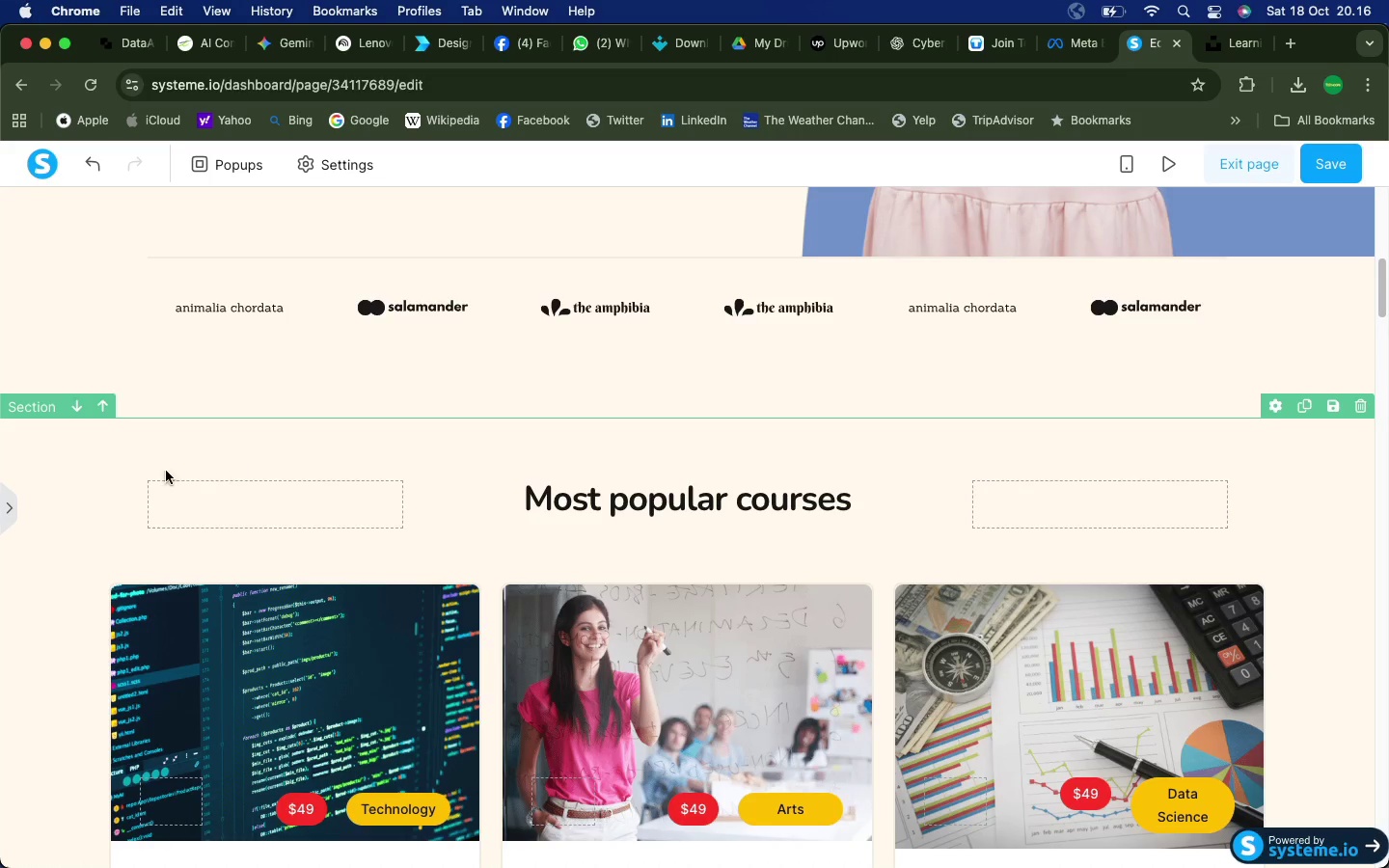 
wait(8.6)
 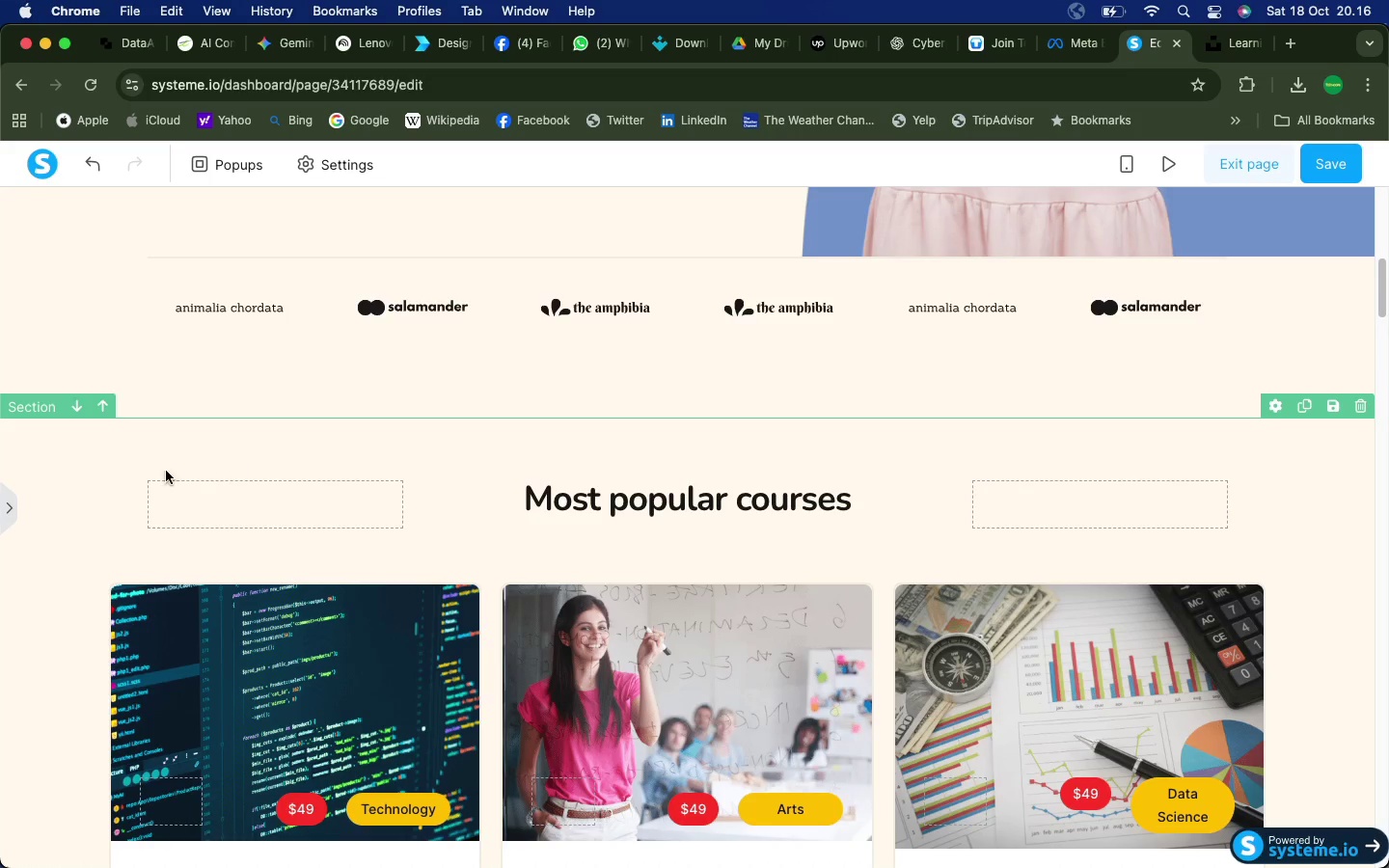 
left_click([1279, 412])
 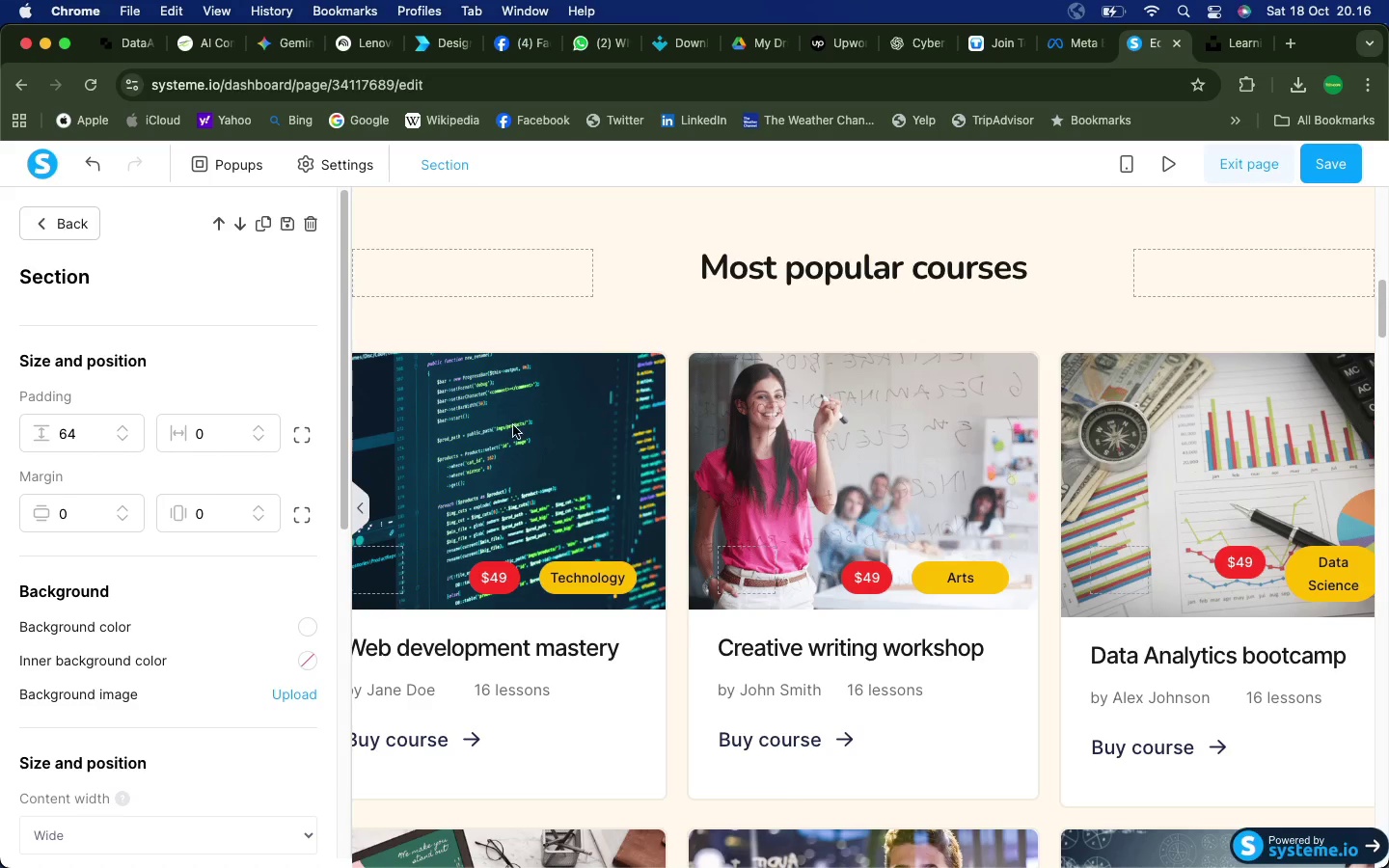 
left_click_drag(start_coordinate=[95, 429], to_coordinate=[51, 432])
 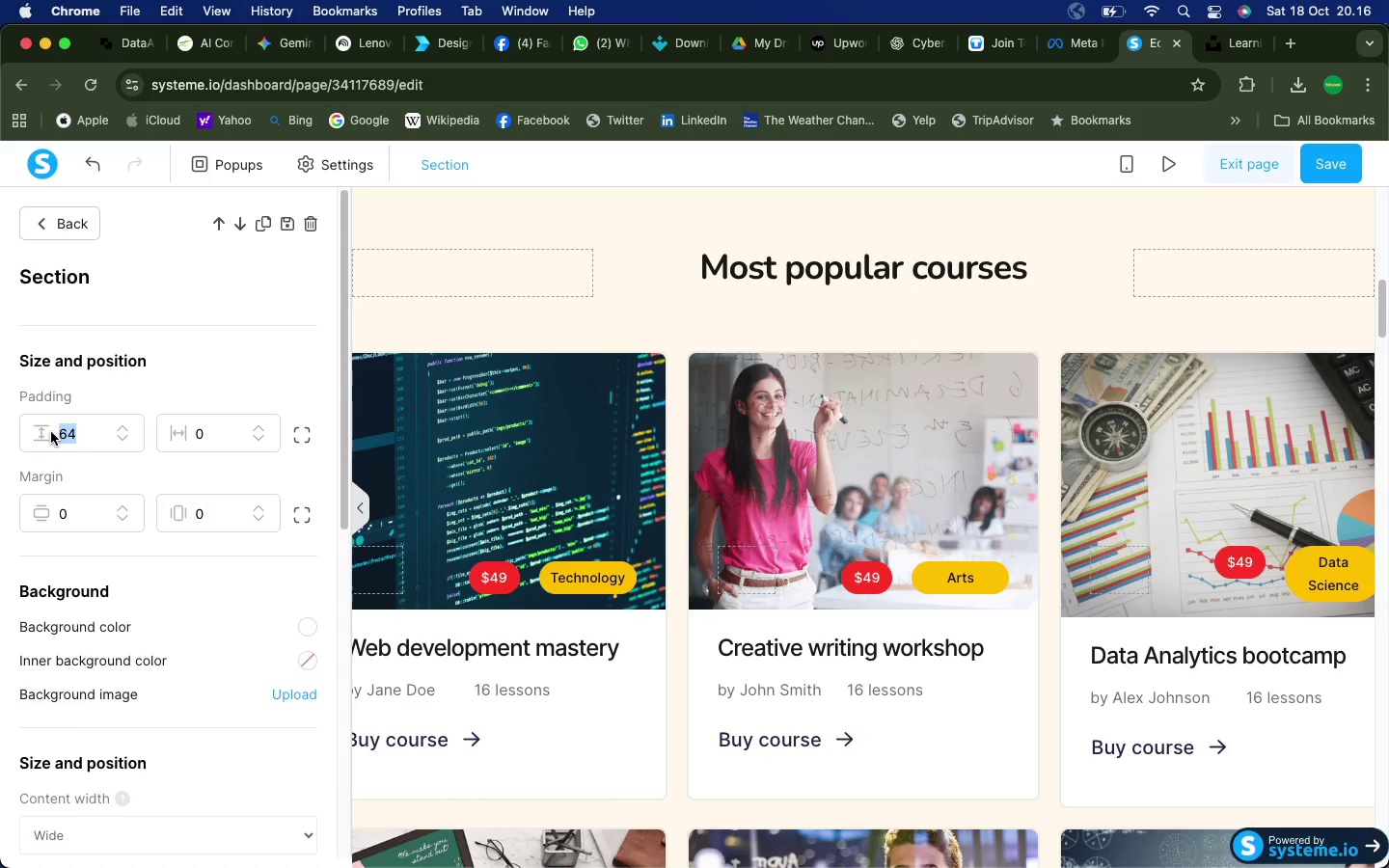 
type(20)
 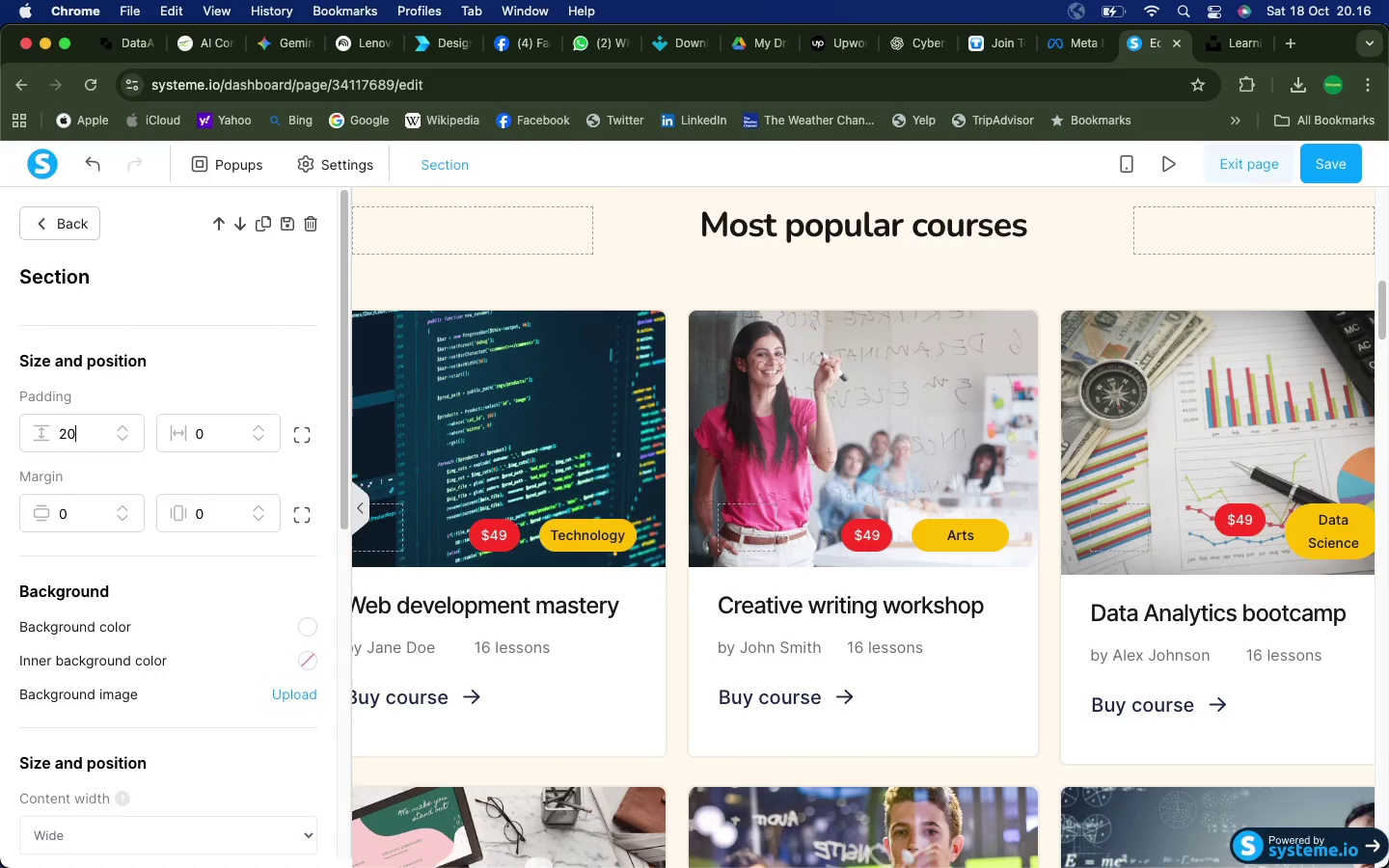 
key(Enter)
 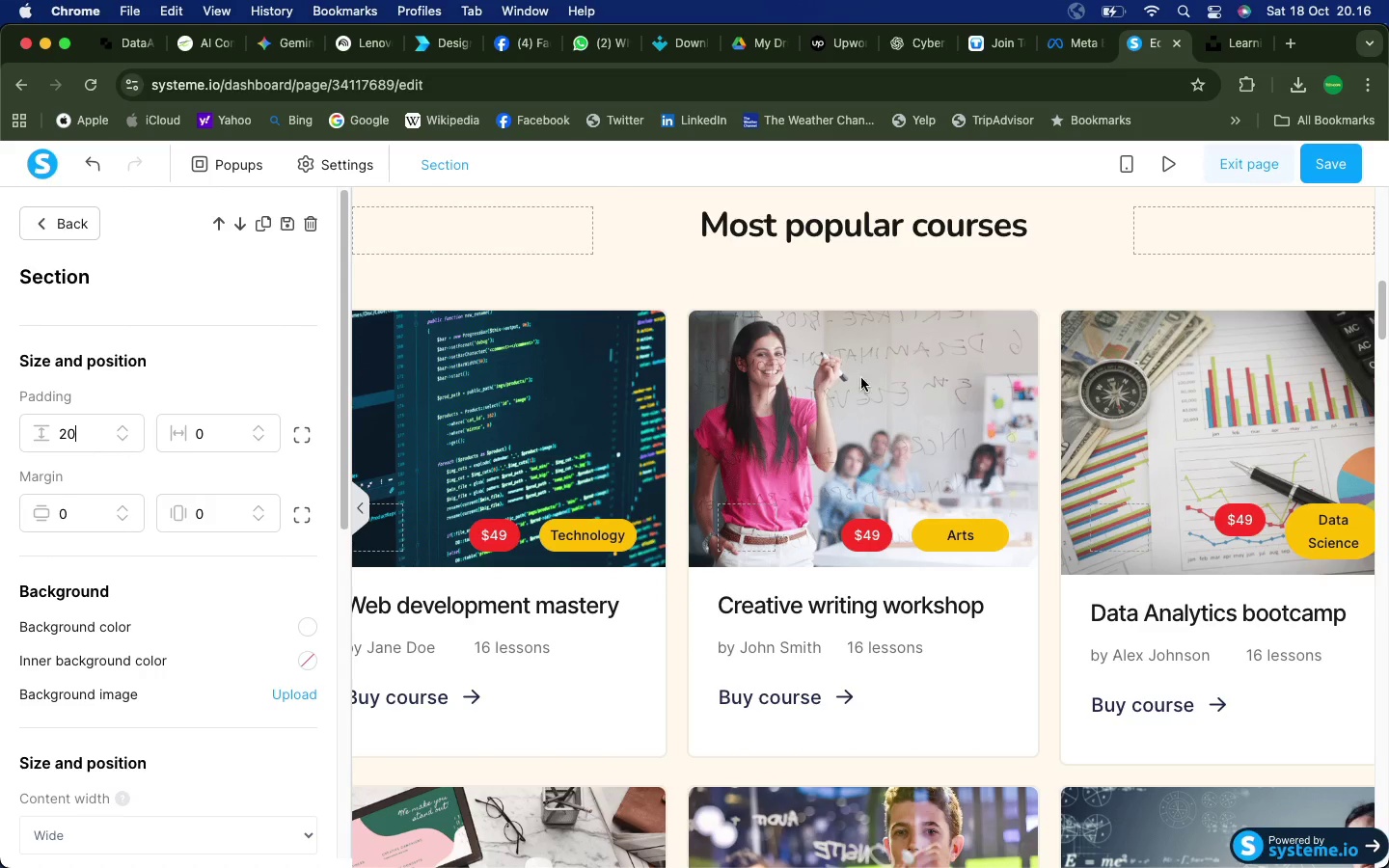 
left_click([896, 279])
 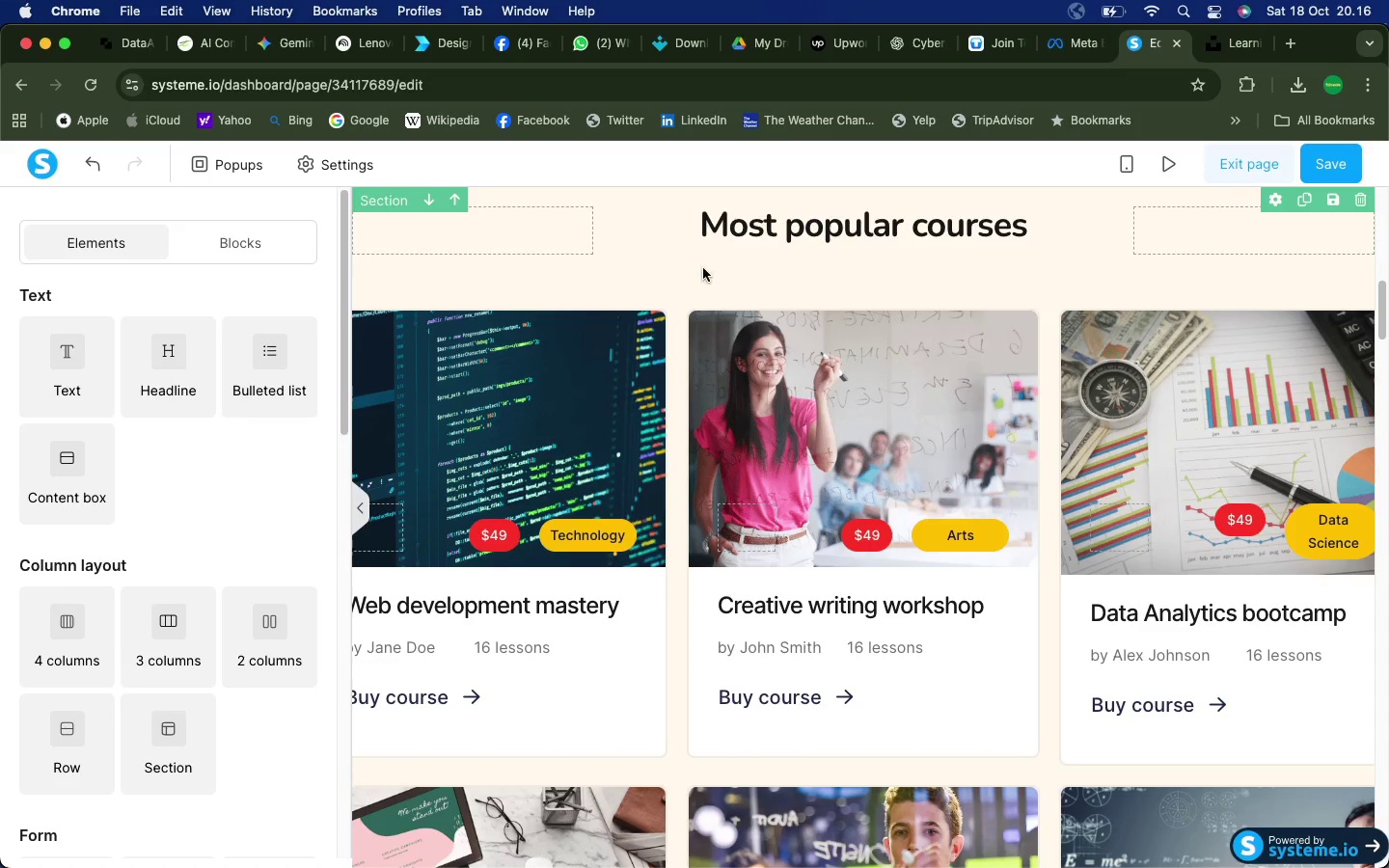 
scroll: coordinate [725, 294], scroll_direction: up, amount: 7.0
 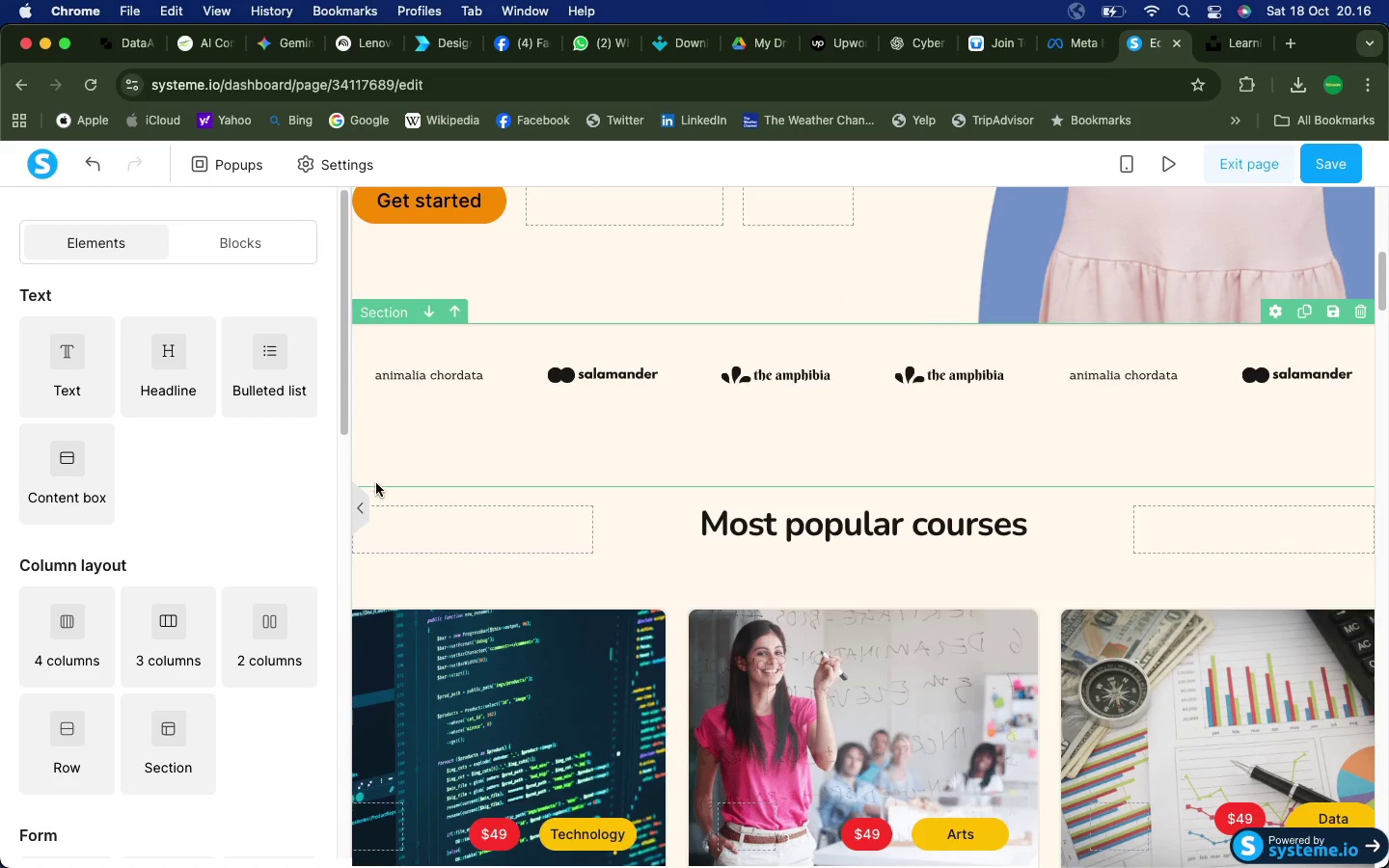 
left_click([362, 502])
 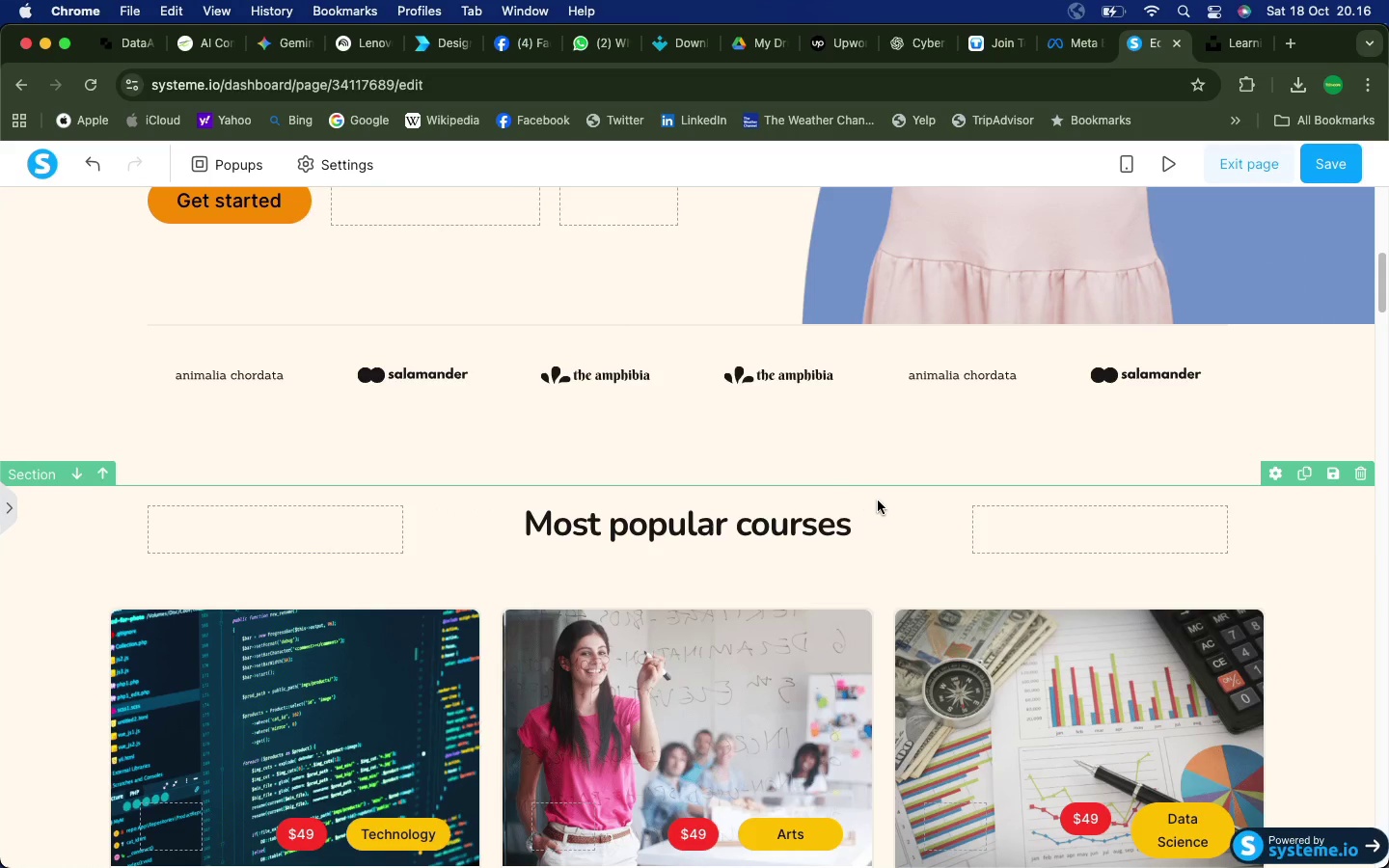 
scroll: coordinate [669, 571], scroll_direction: down, amount: 34.0
 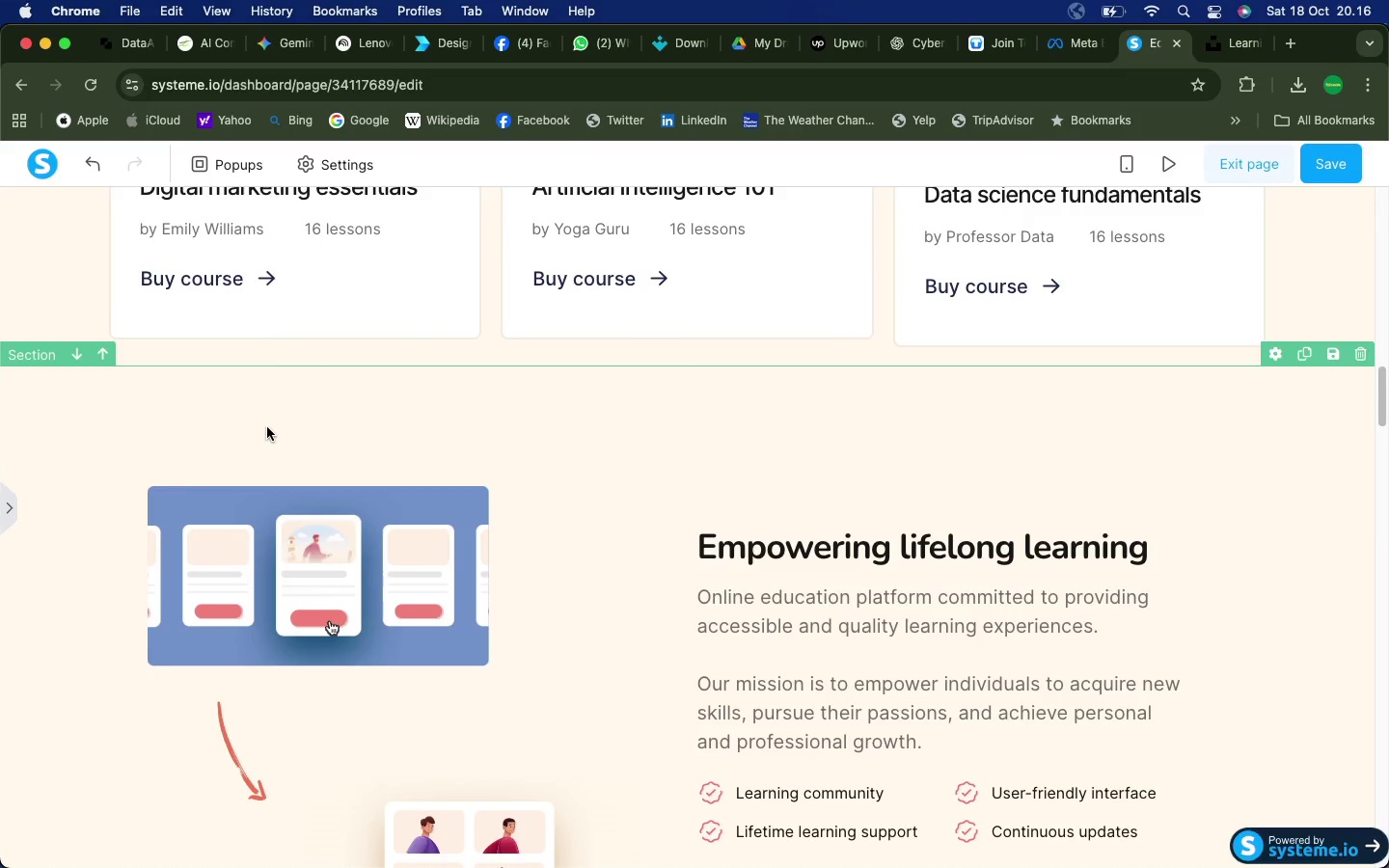 
scroll: coordinate [555, 476], scroll_direction: up, amount: 27.0
 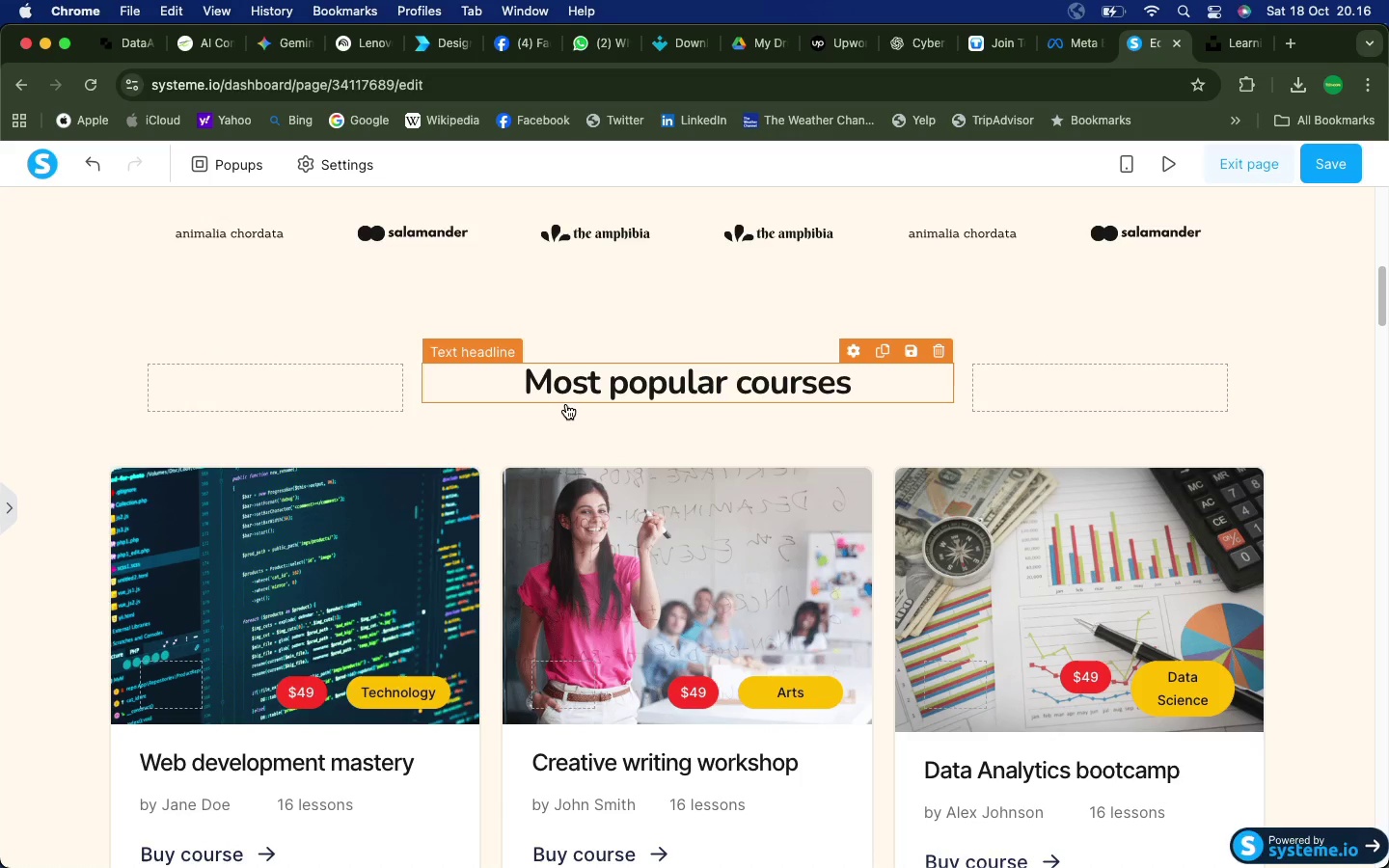 
wait(8.11)
 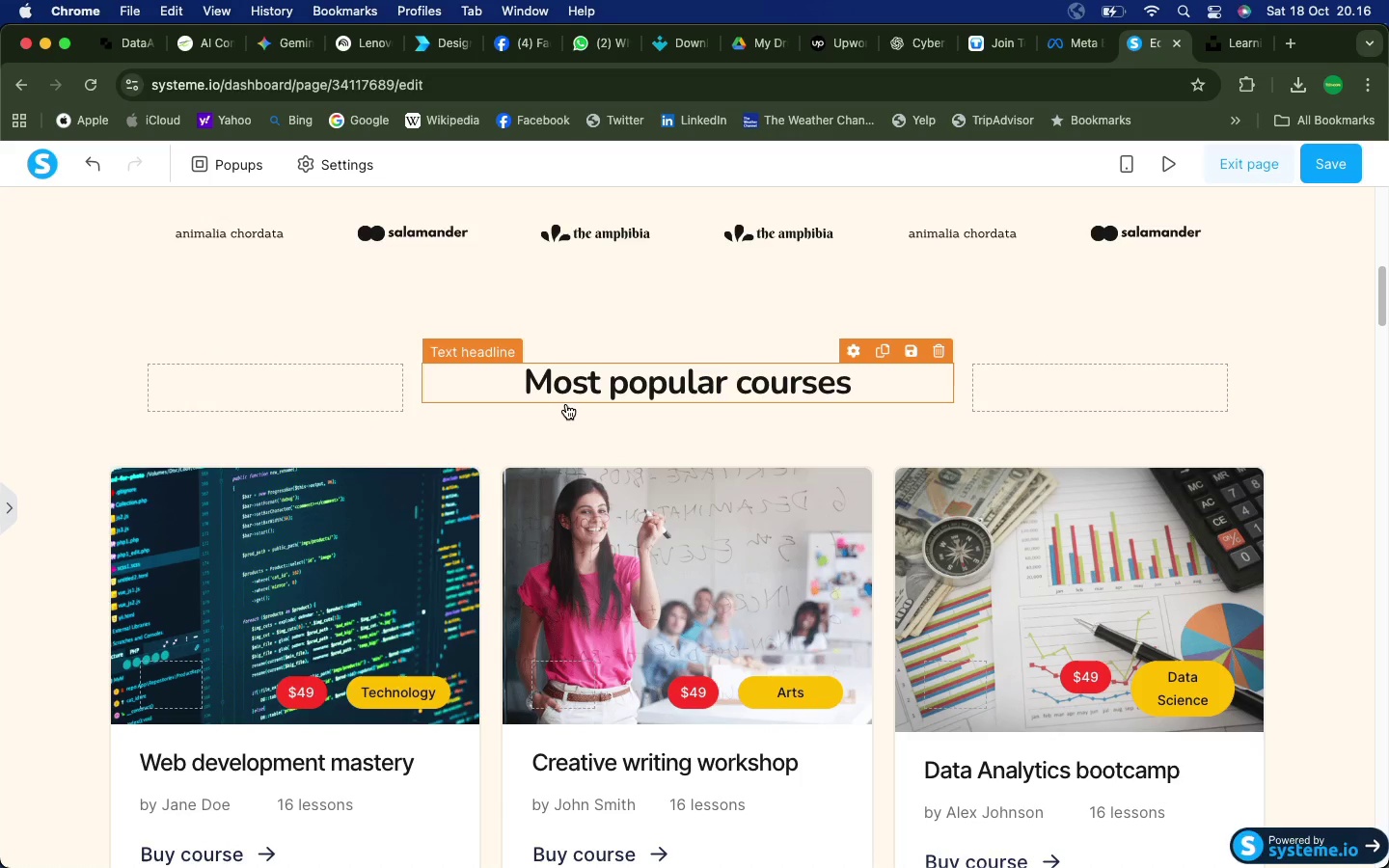 
scroll: coordinate [683, 435], scroll_direction: down, amount: 2.0
 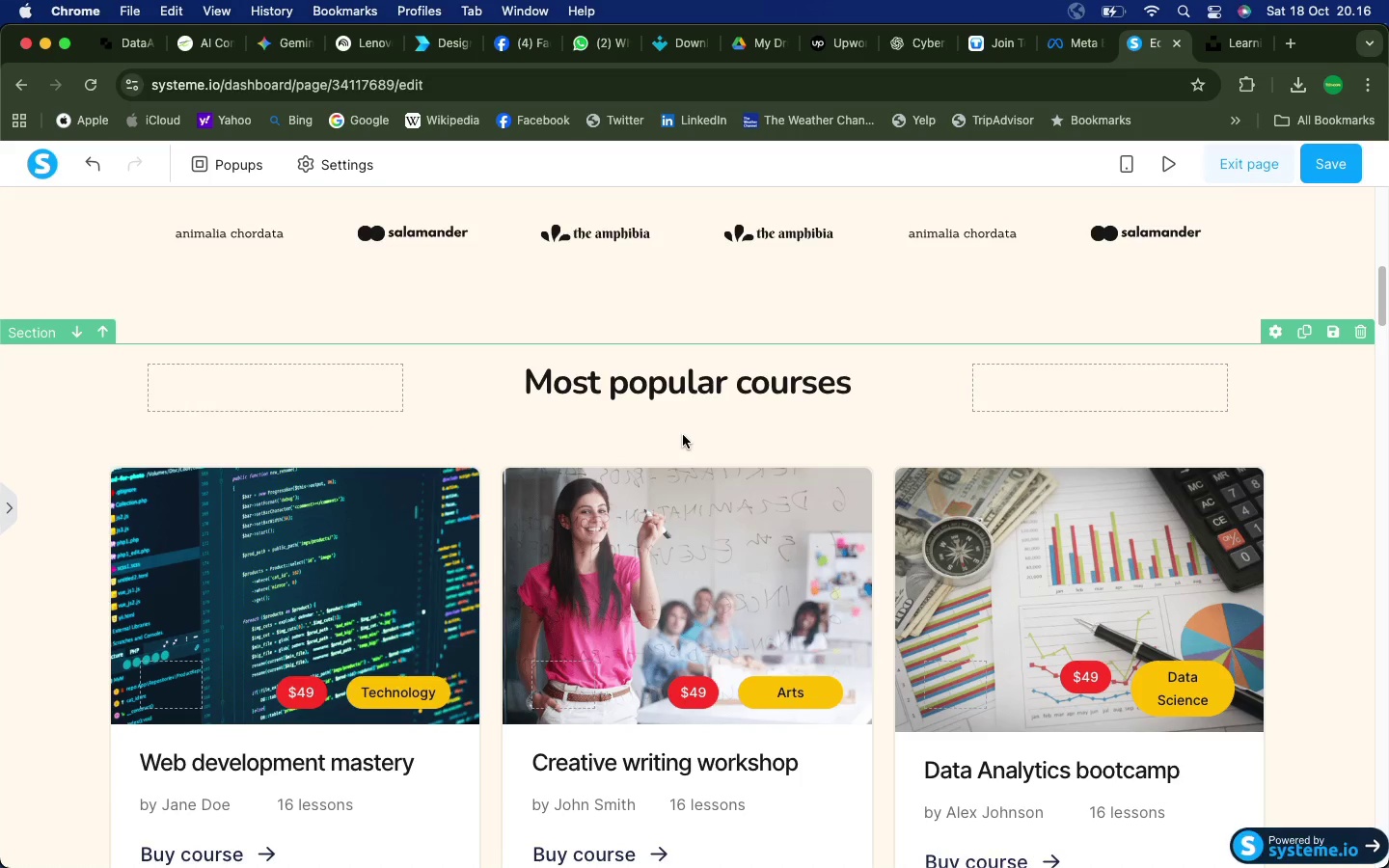 
scroll: coordinate [683, 435], scroll_direction: up, amount: 5.0
 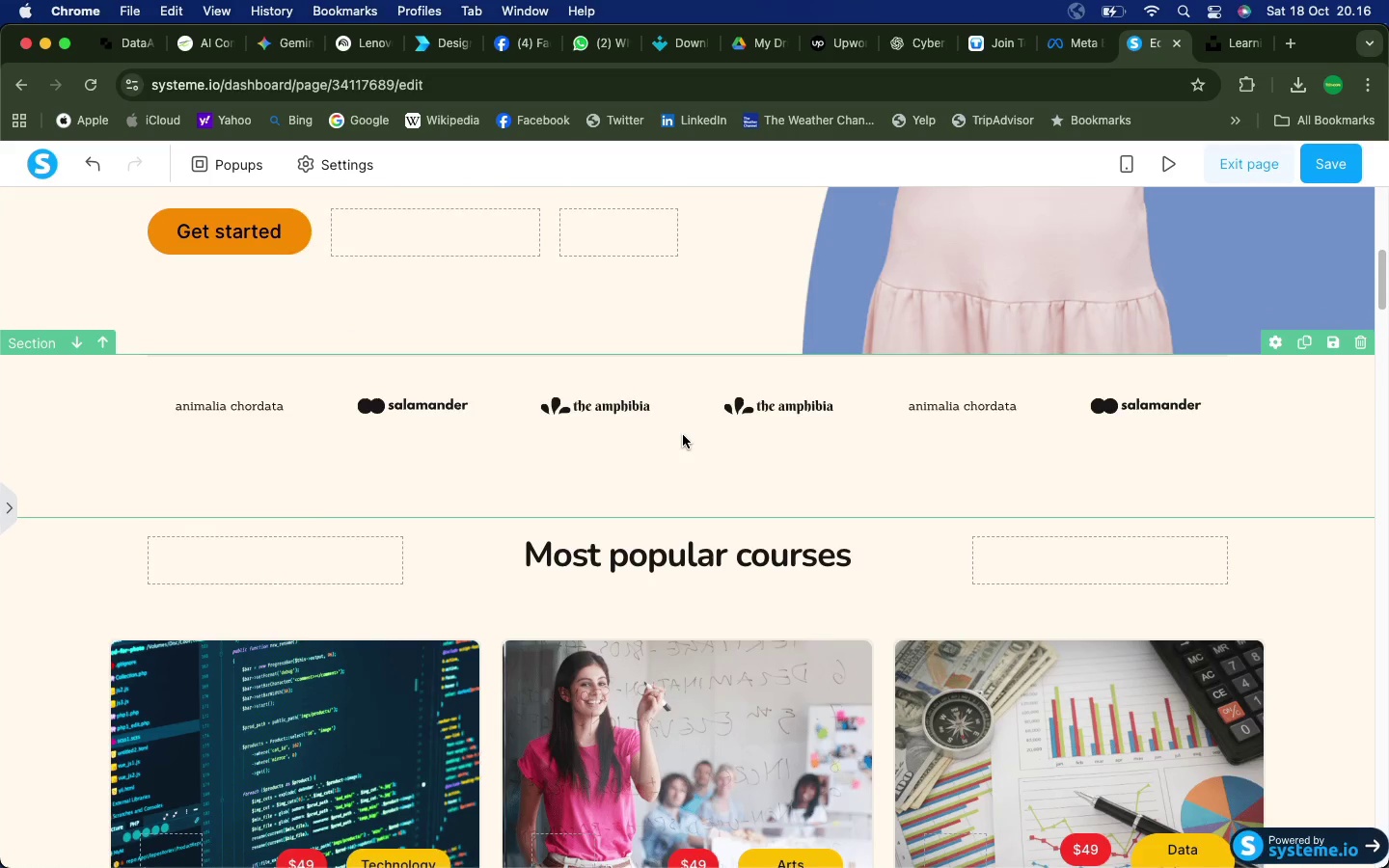 
scroll: coordinate [682, 435], scroll_direction: down, amount: 29.0
 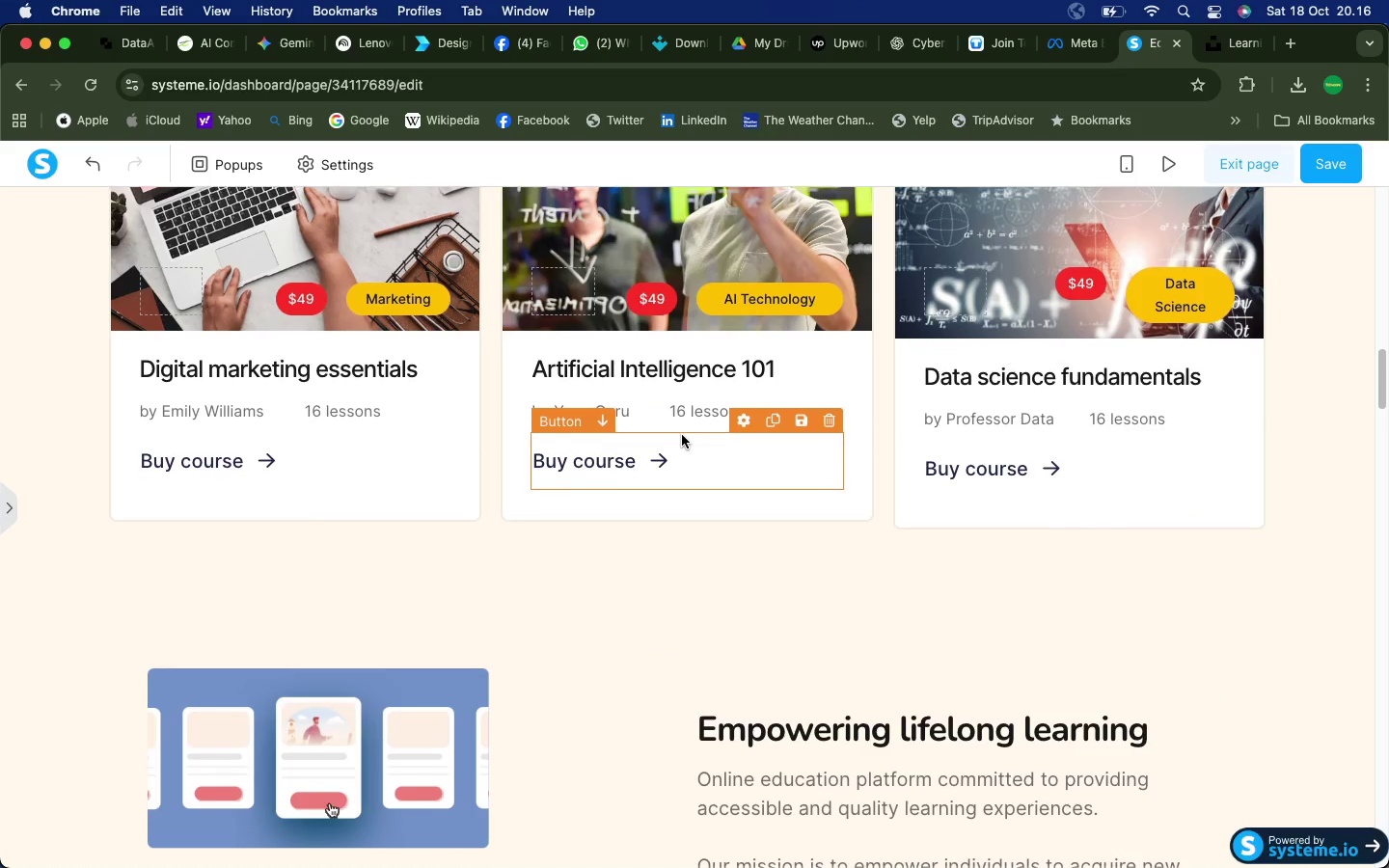 
scroll: coordinate [681, 436], scroll_direction: up, amount: 18.0
 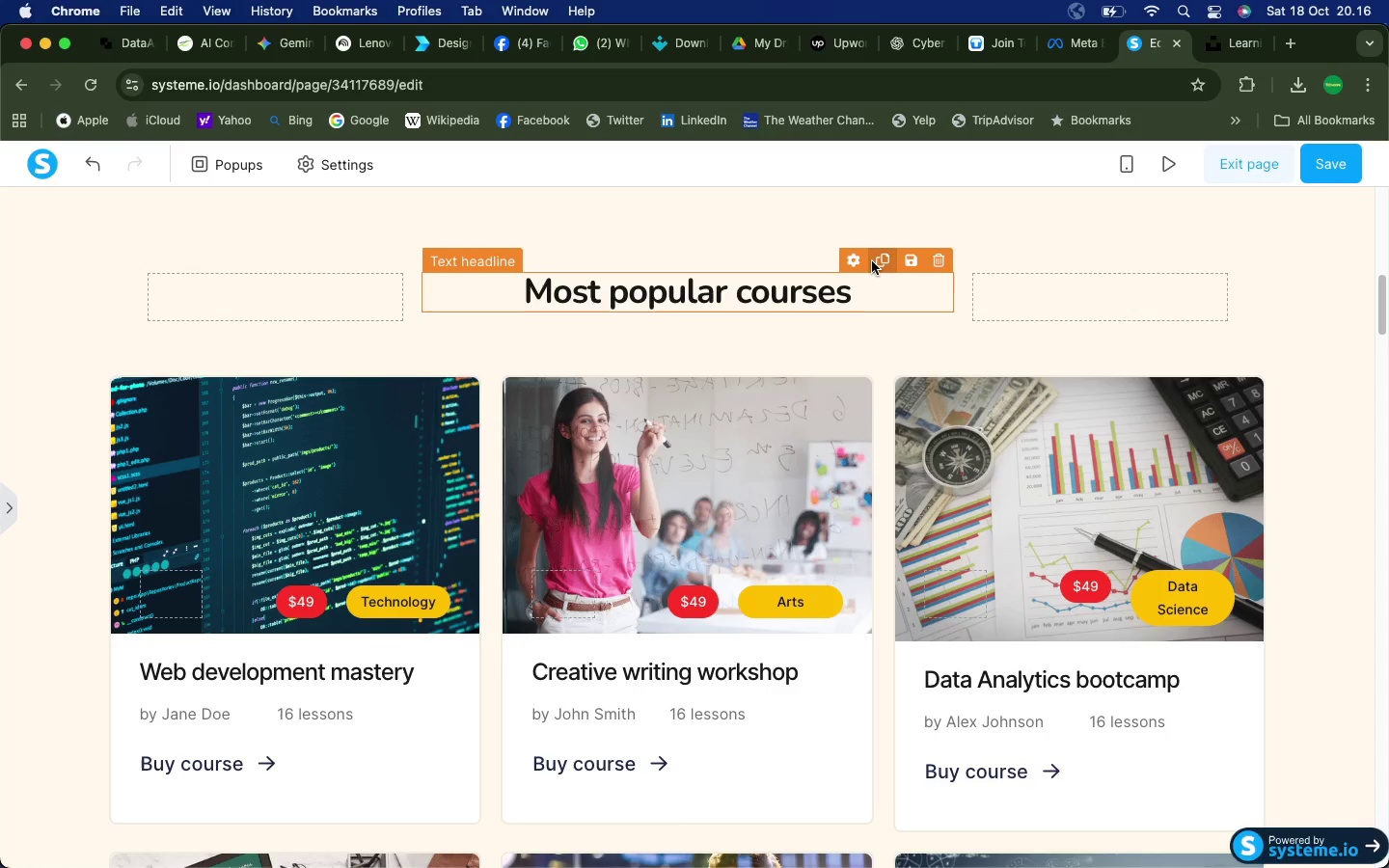 
left_click([877, 260])
 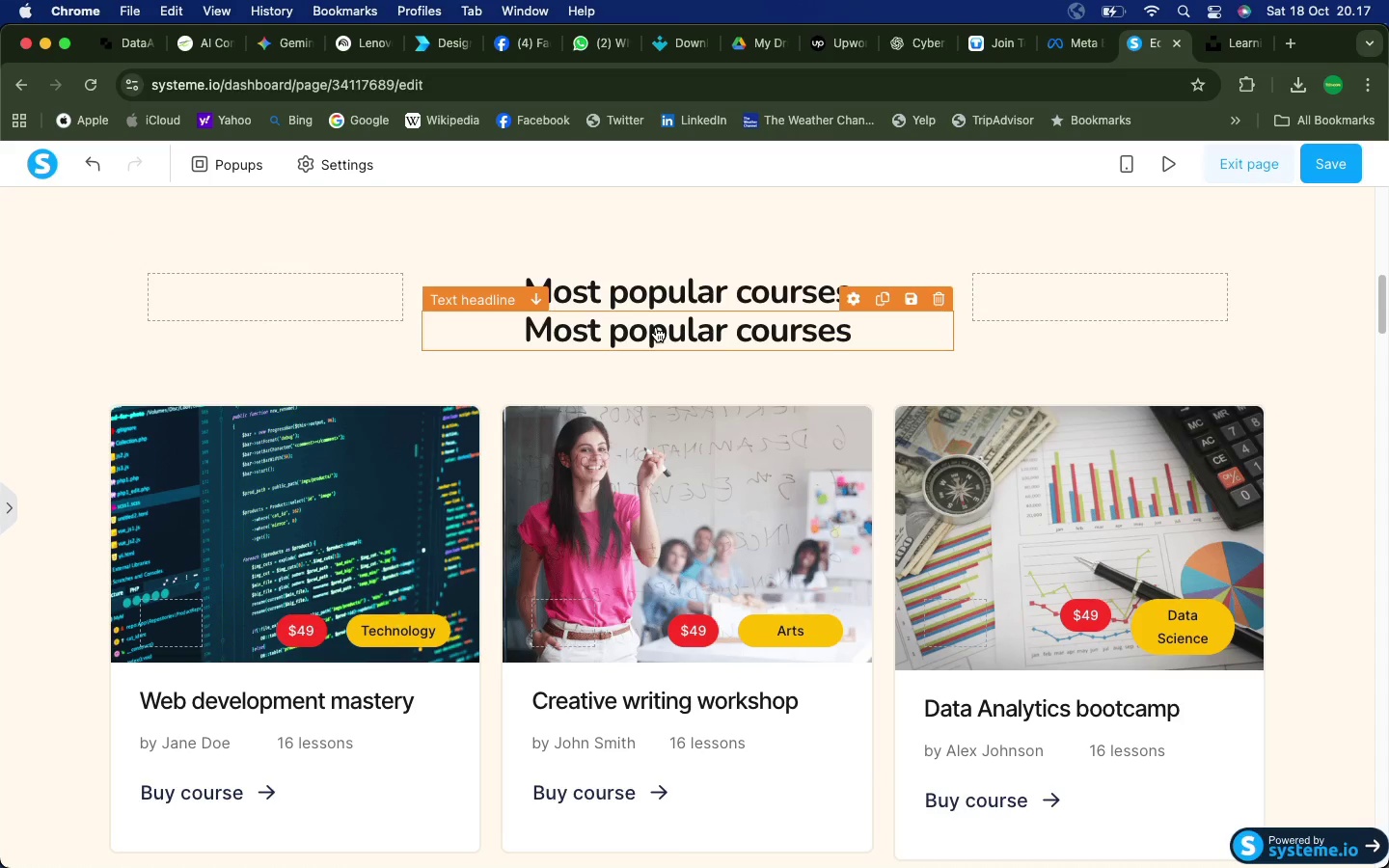 
left_click([469, 300])
 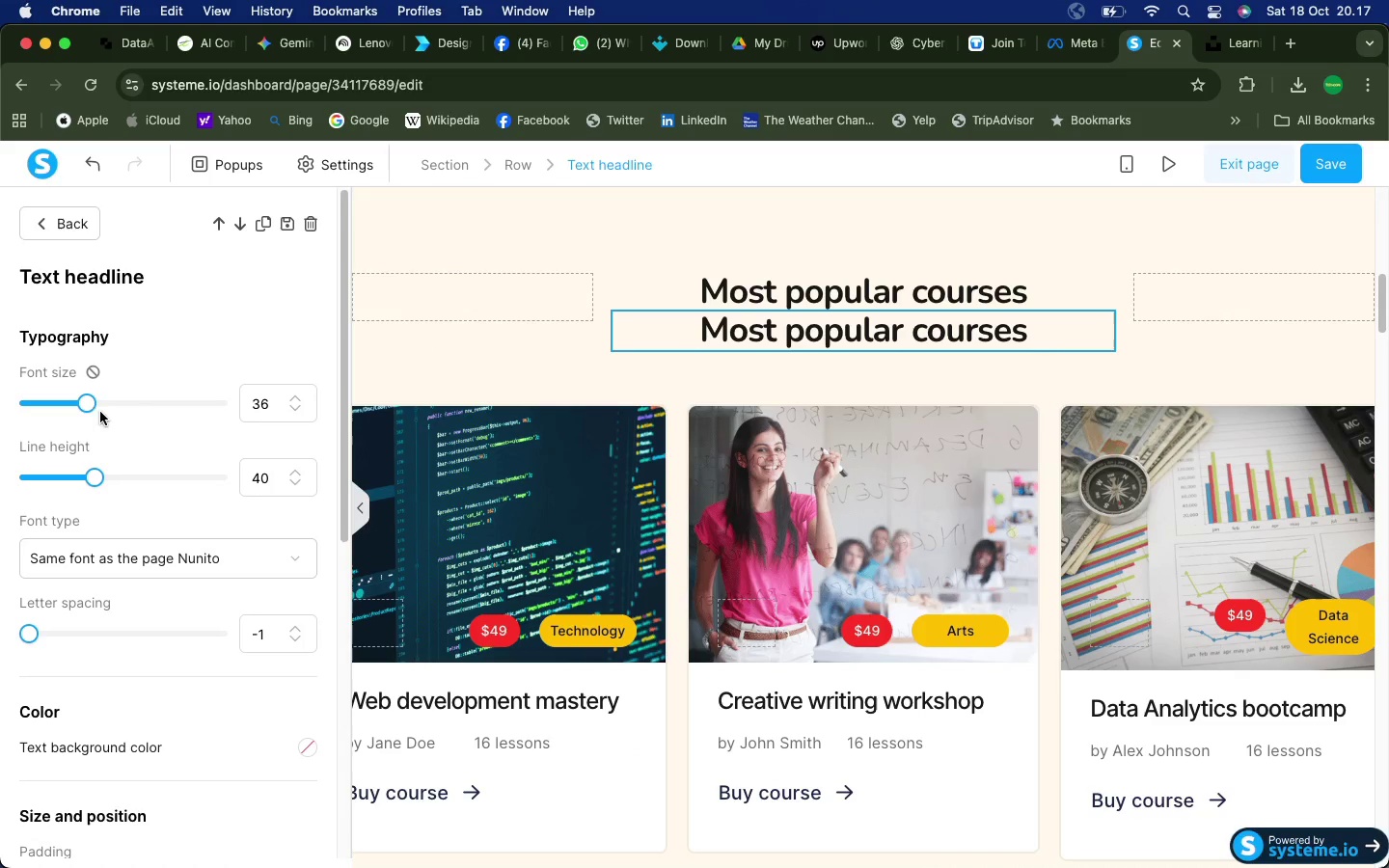 
wait(6.34)
 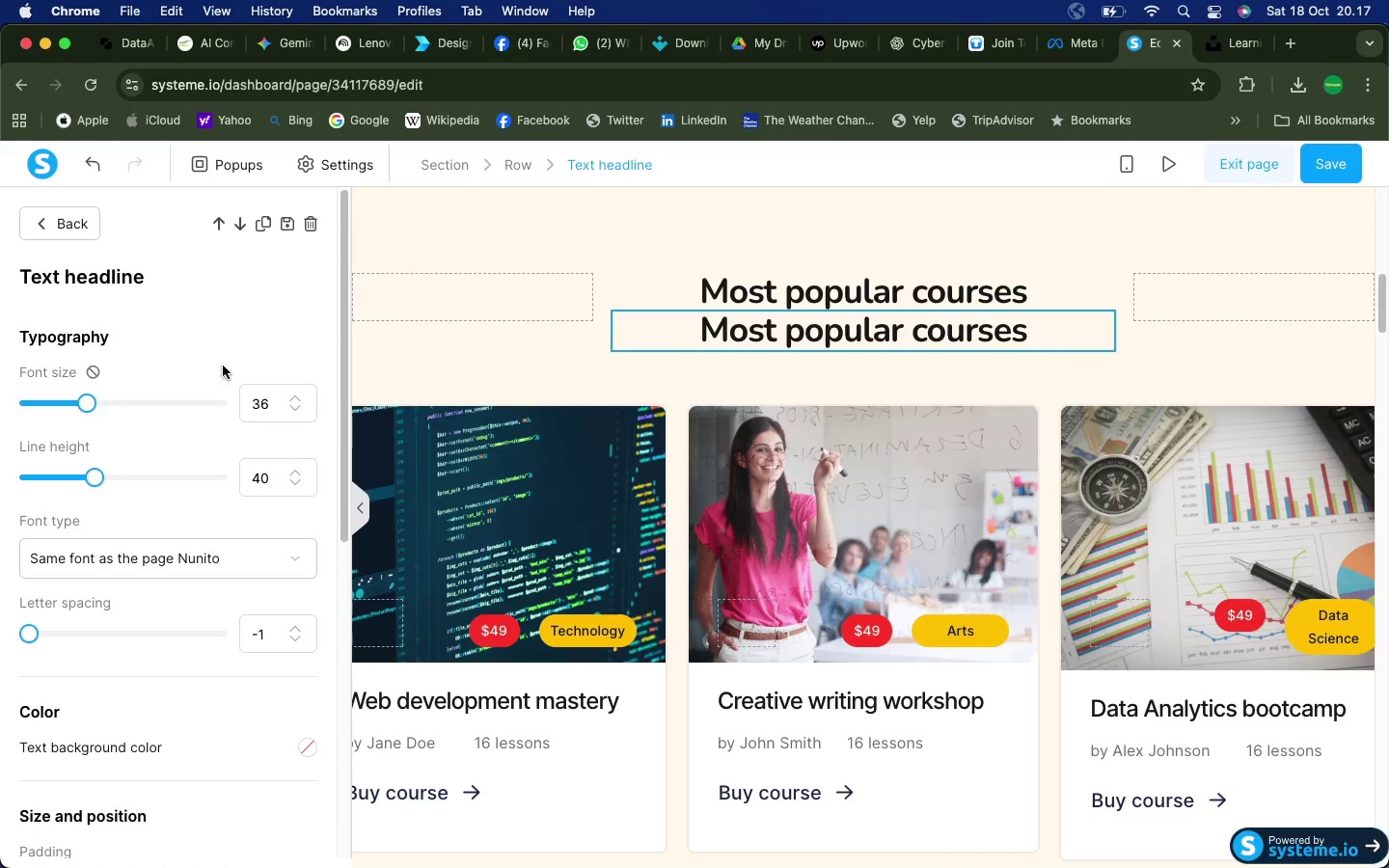 
left_click_drag(start_coordinate=[275, 399], to_coordinate=[249, 404])
 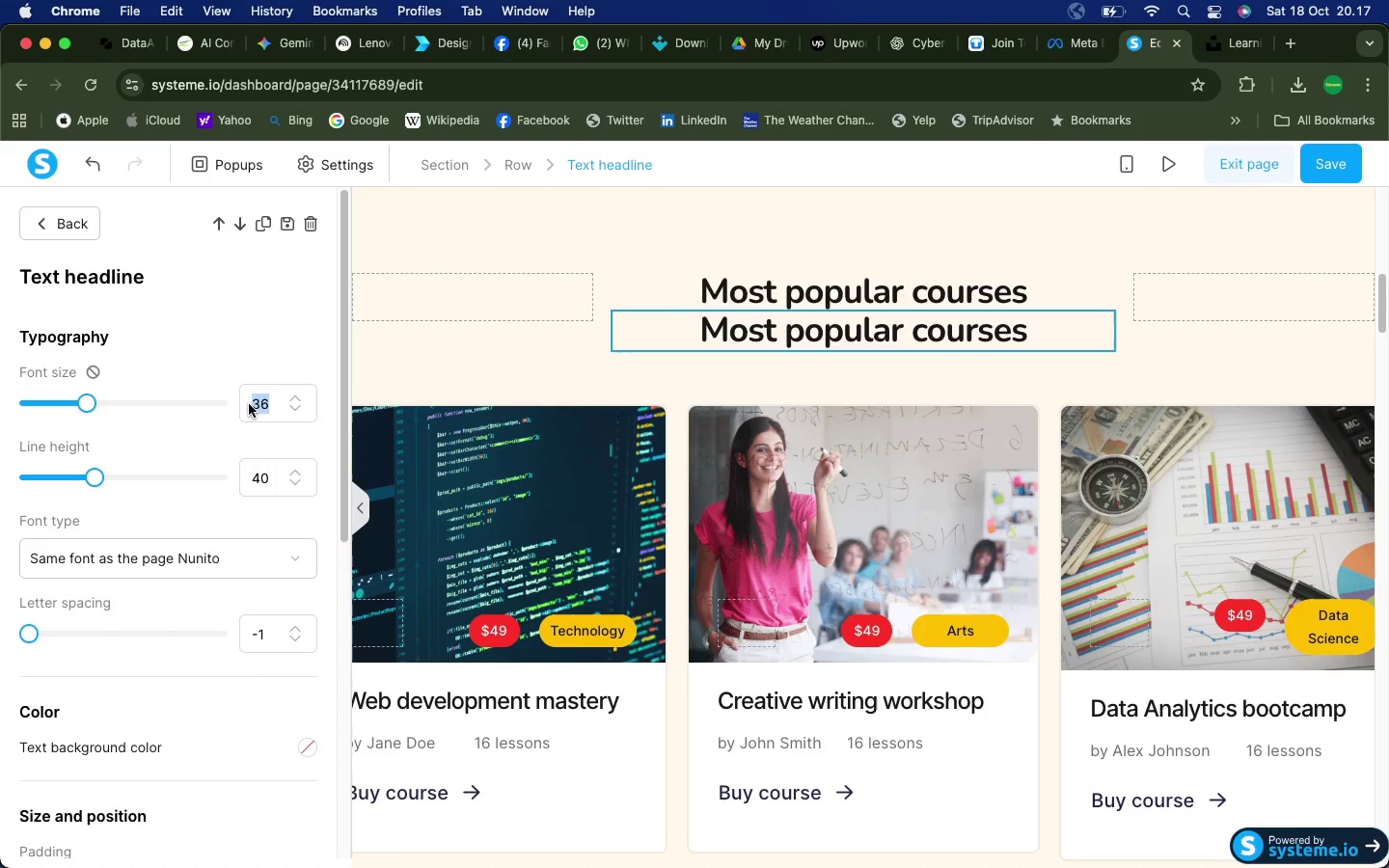 
type(24)
 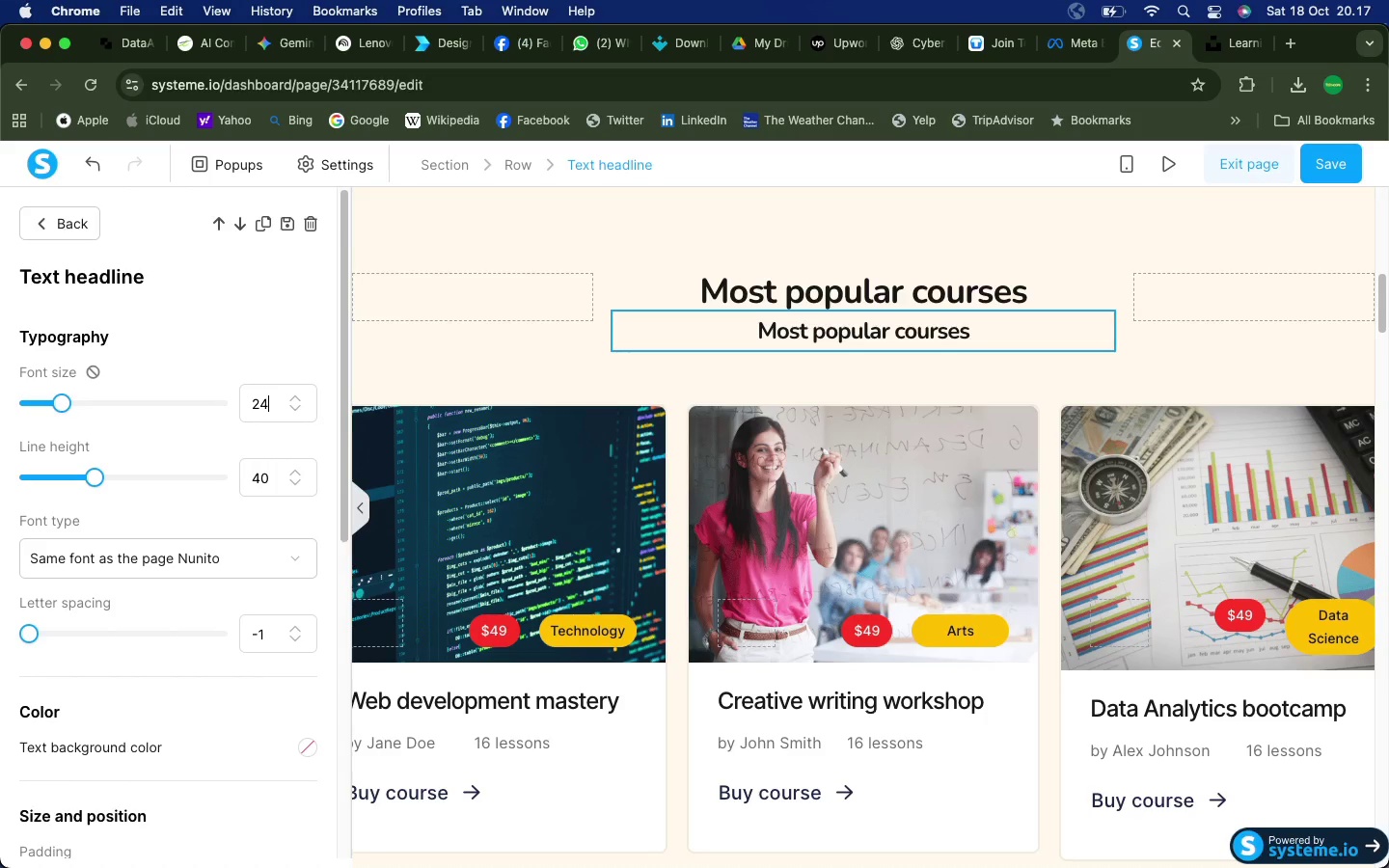 
key(Enter)
 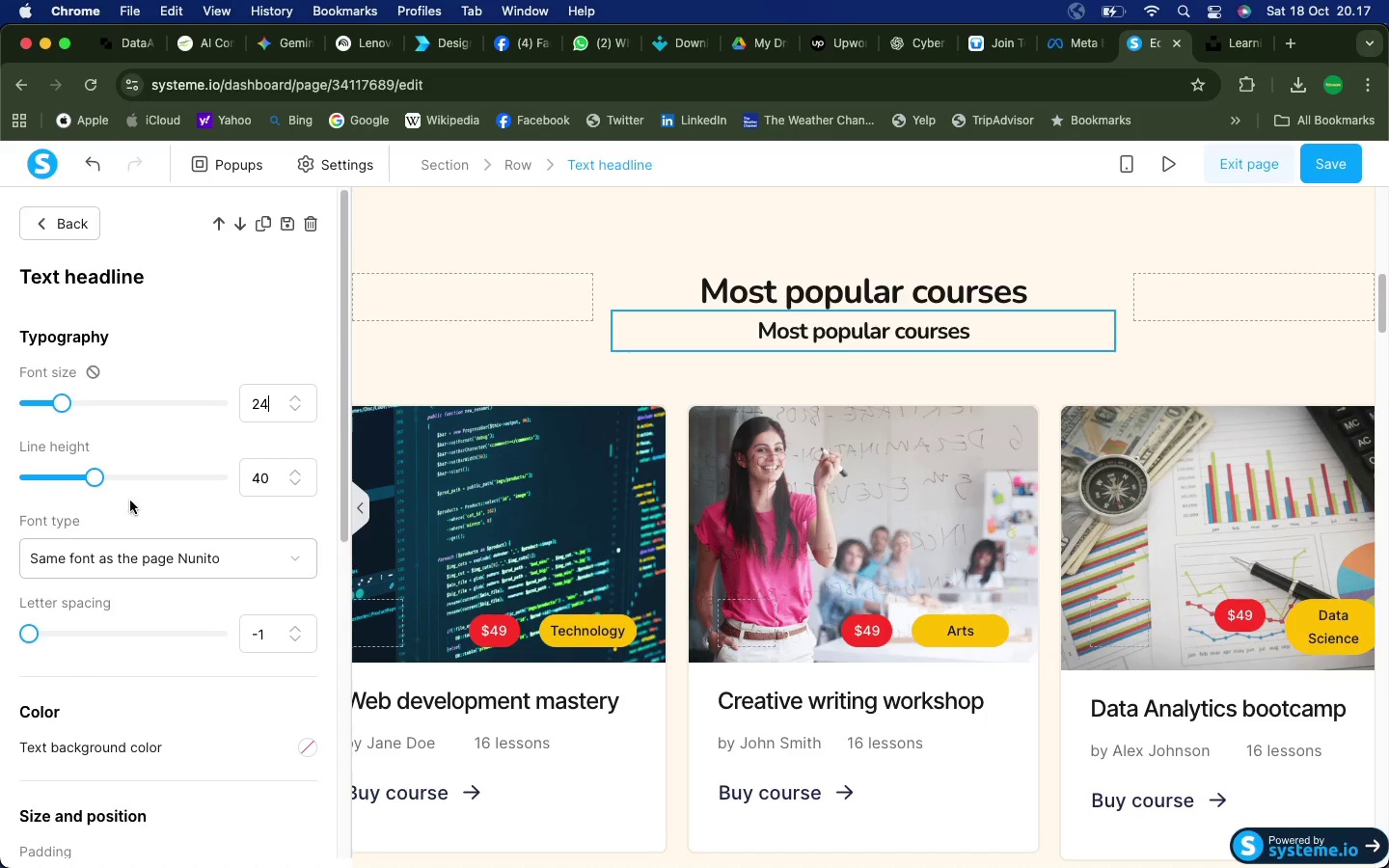 
wait(5.13)
 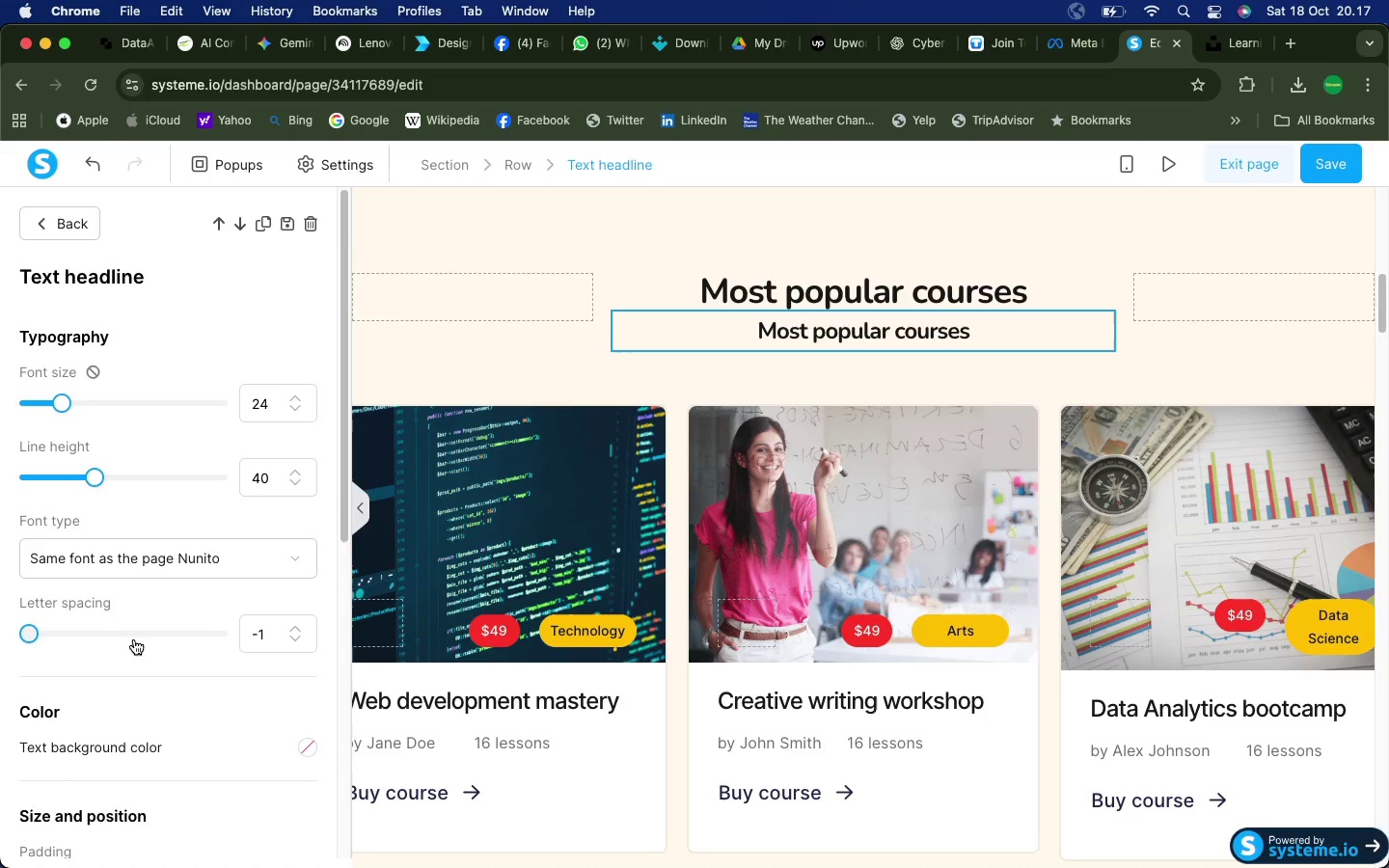 
left_click_drag(start_coordinate=[267, 475], to_coordinate=[251, 480])
 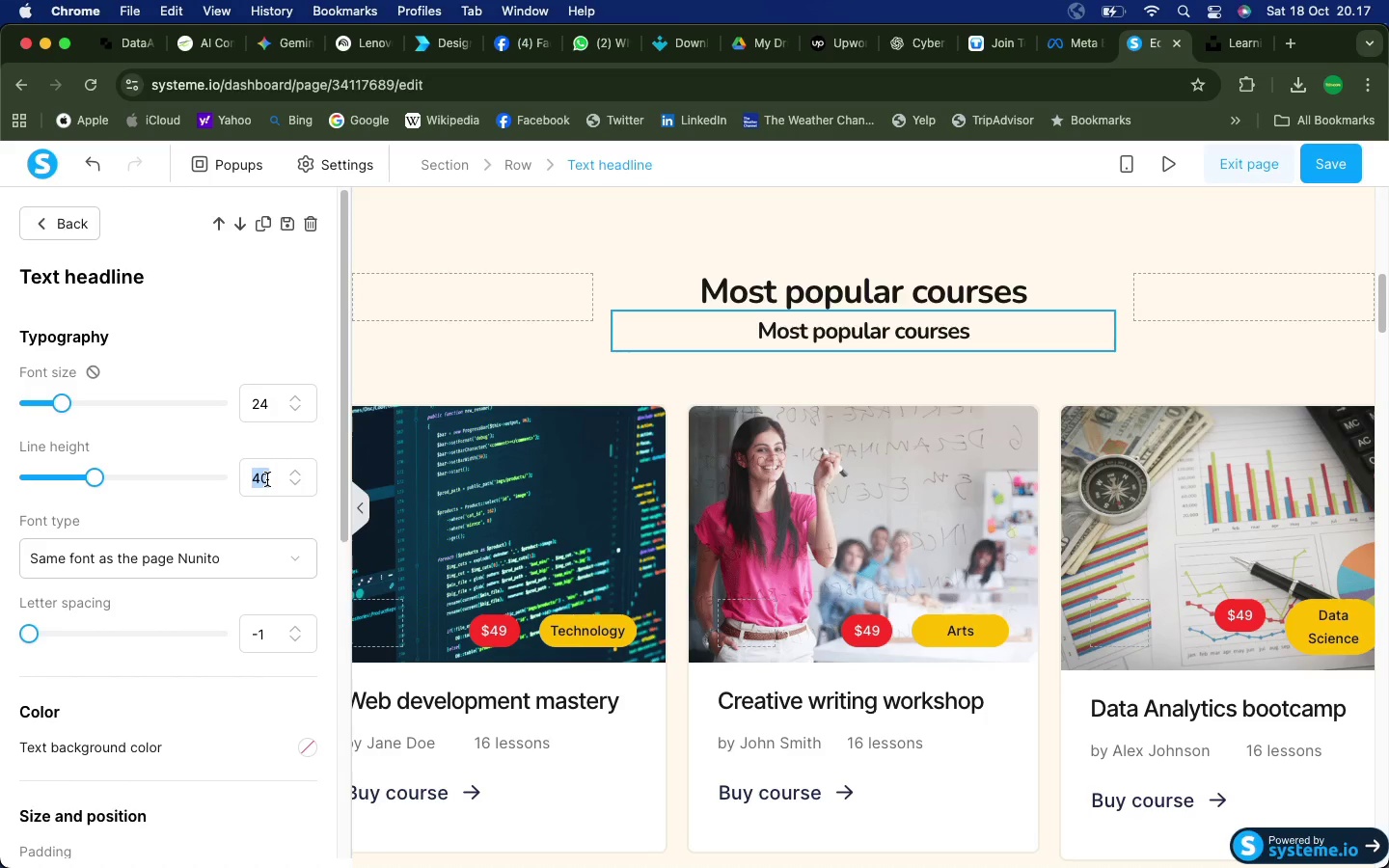 
type(26)
 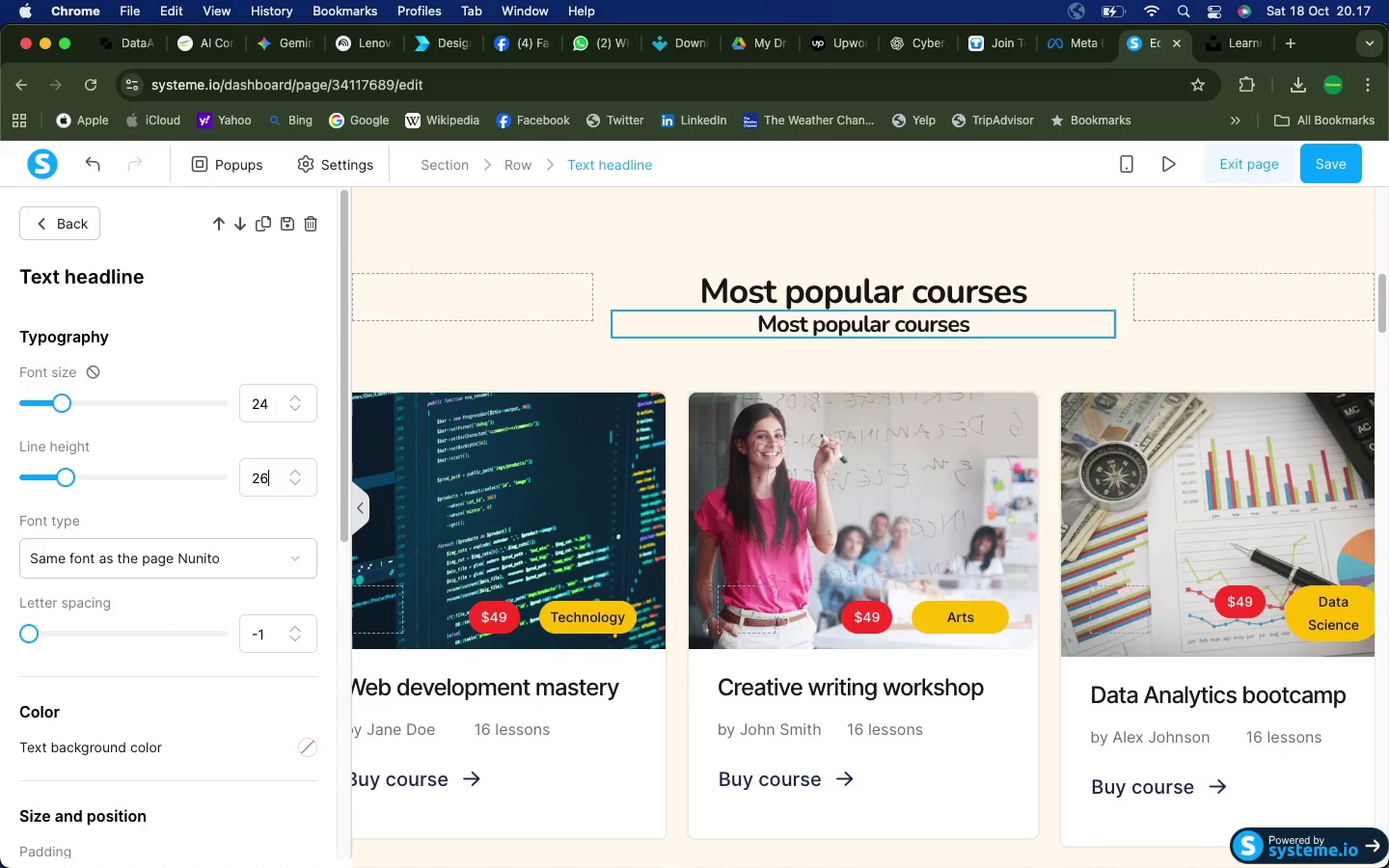 
scroll: coordinate [235, 712], scroll_direction: down, amount: 21.0
 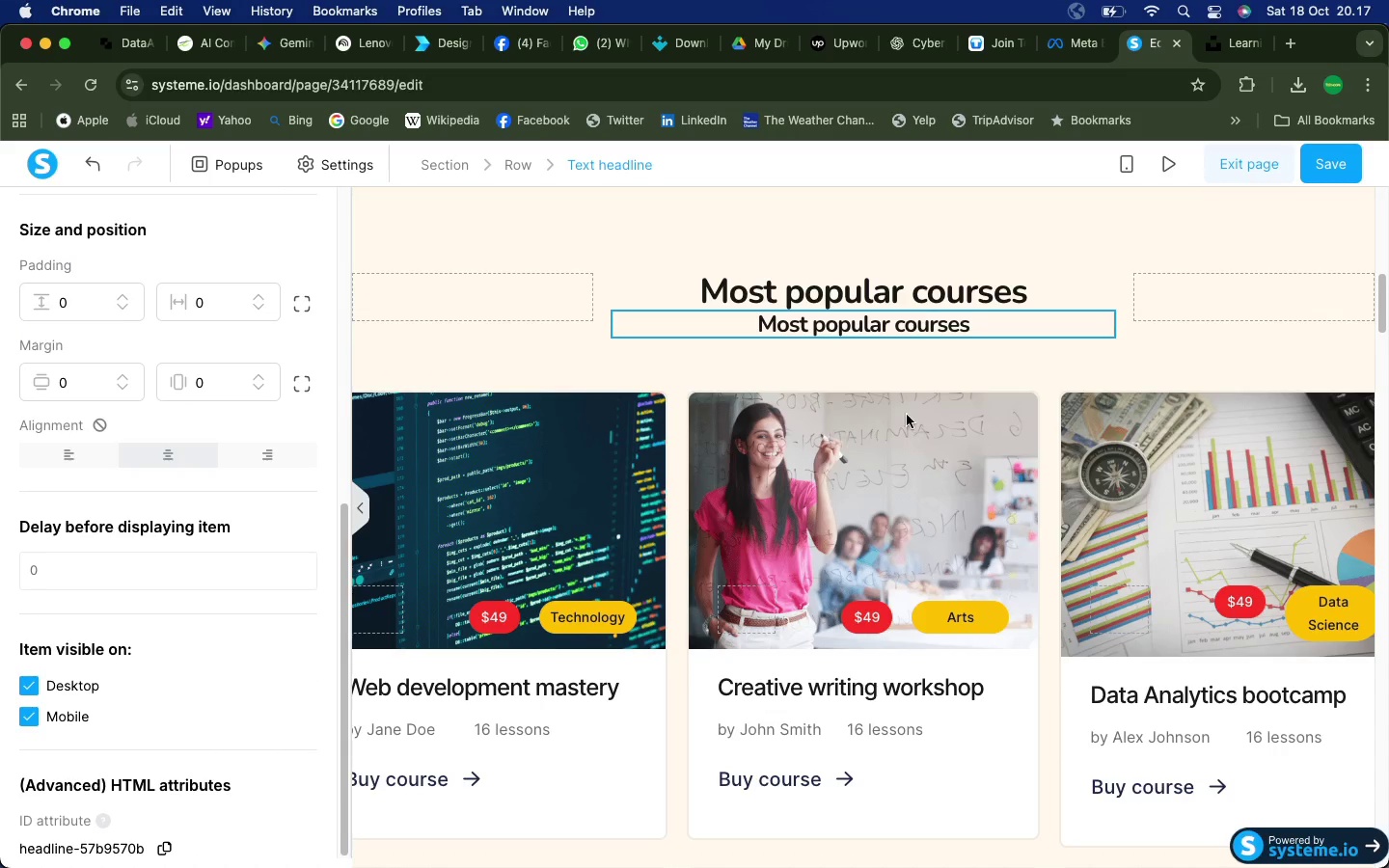 
left_click_drag(start_coordinate=[979, 324], to_coordinate=[766, 323])
 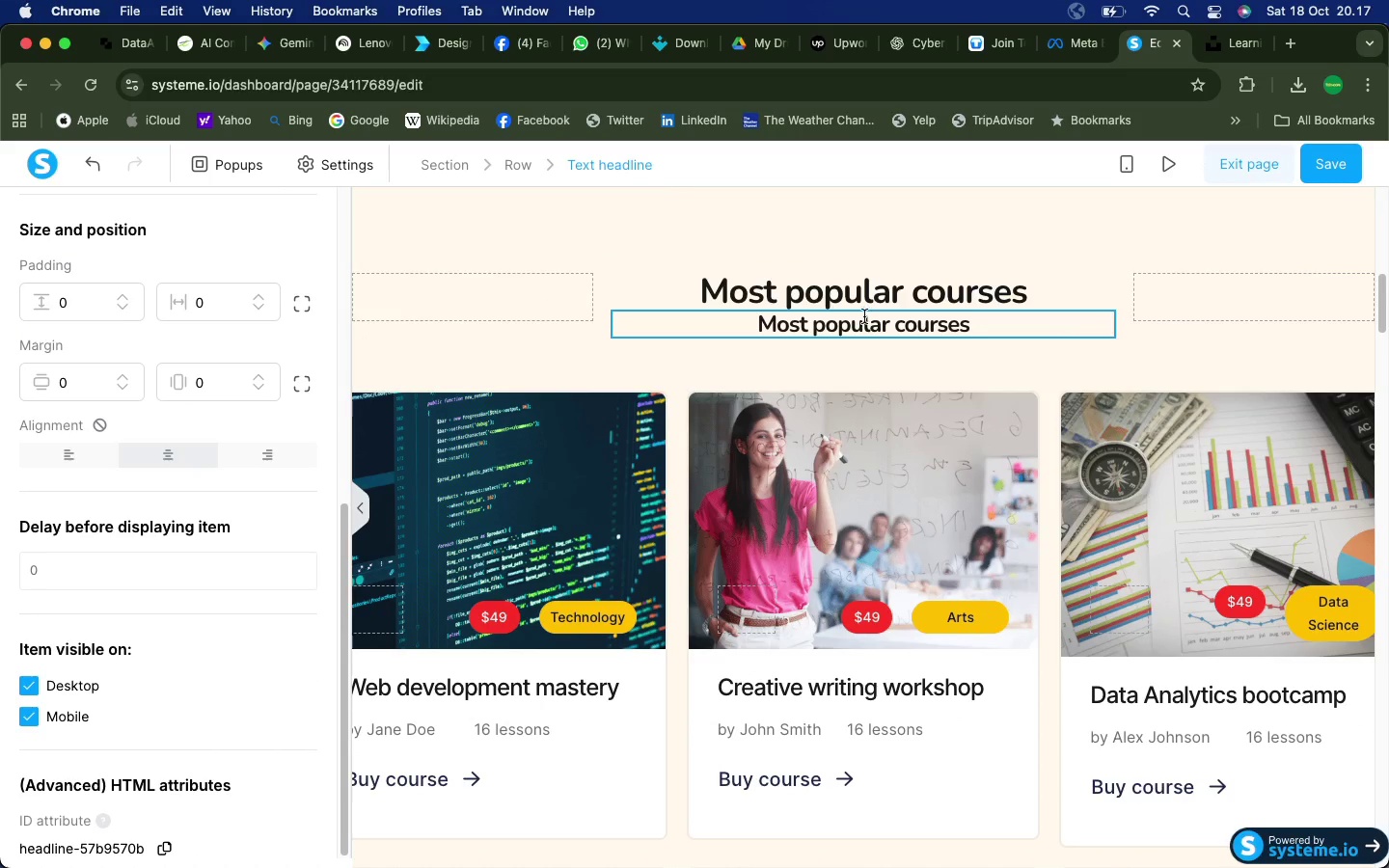 
double_click([863, 318])
 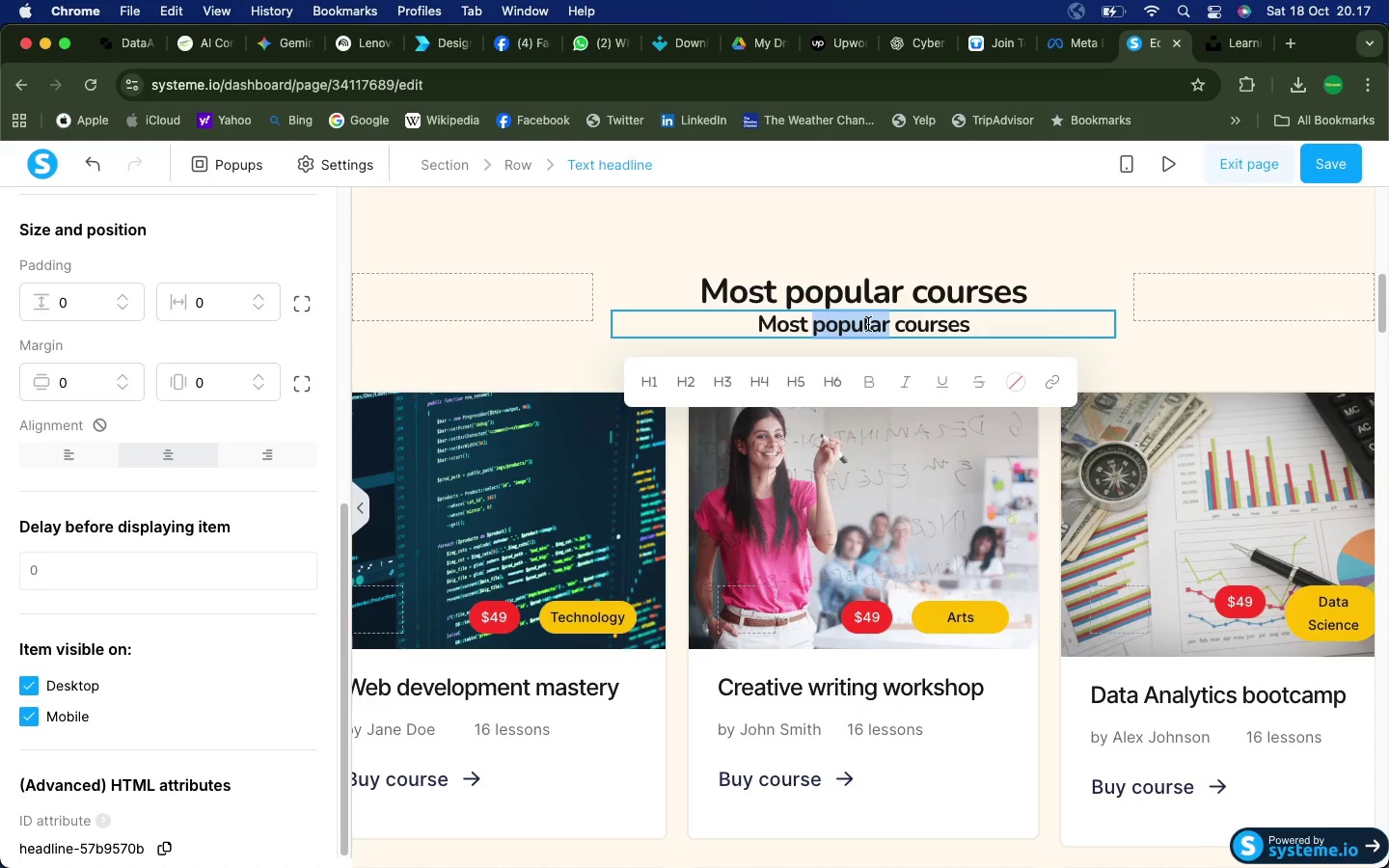 
key(Meta+A)
 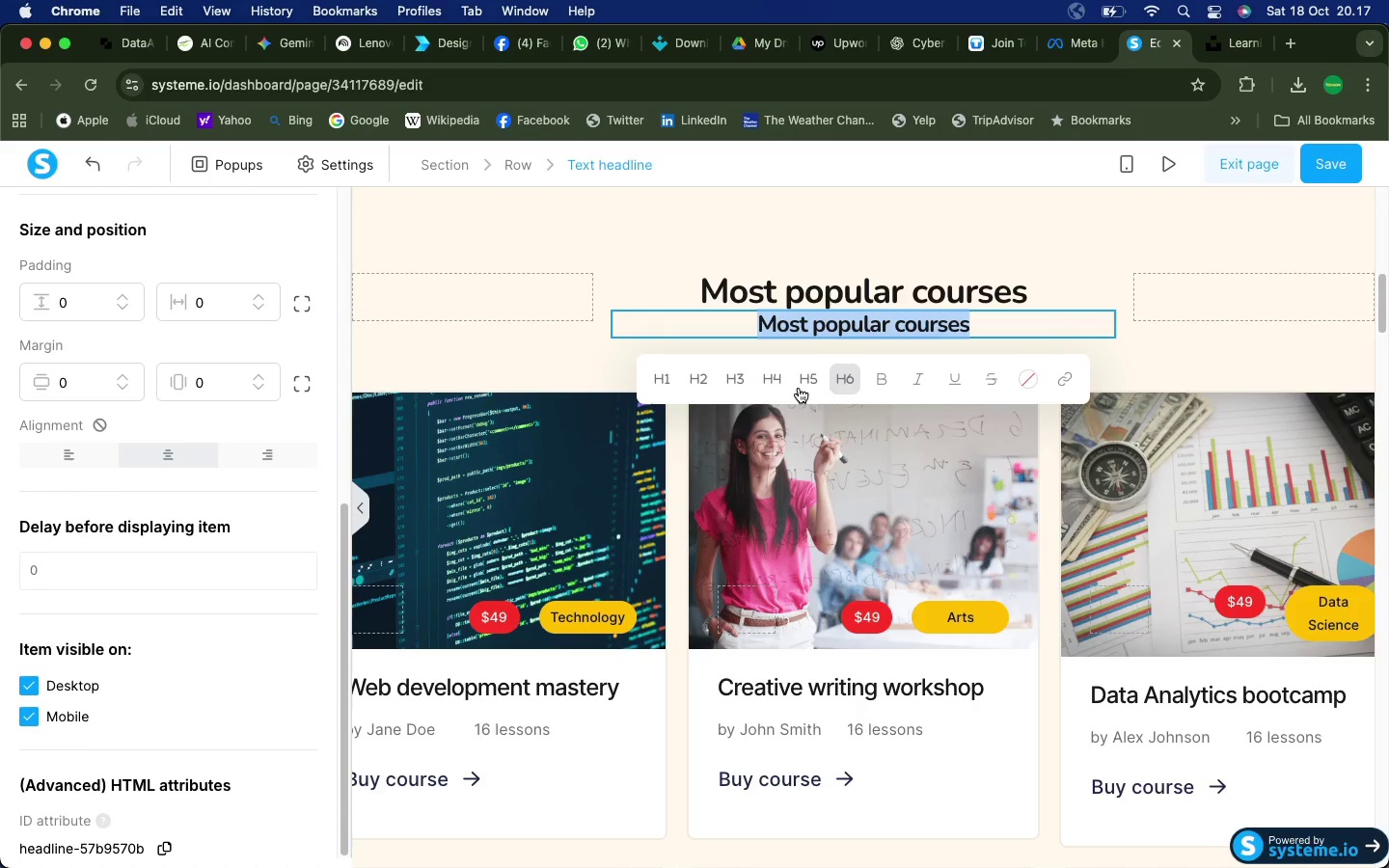 
left_click([736, 386])
 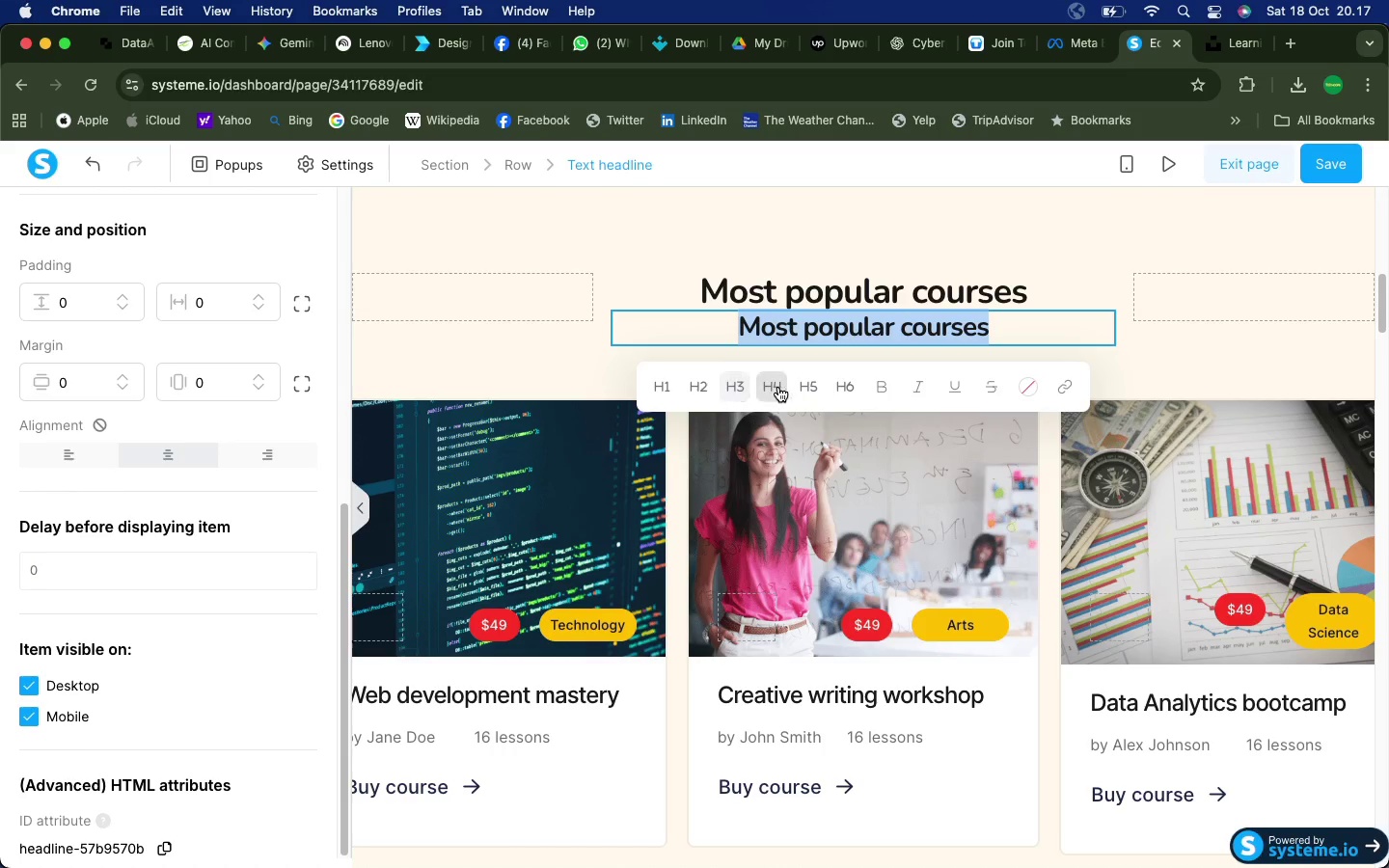 
left_click([786, 387])
 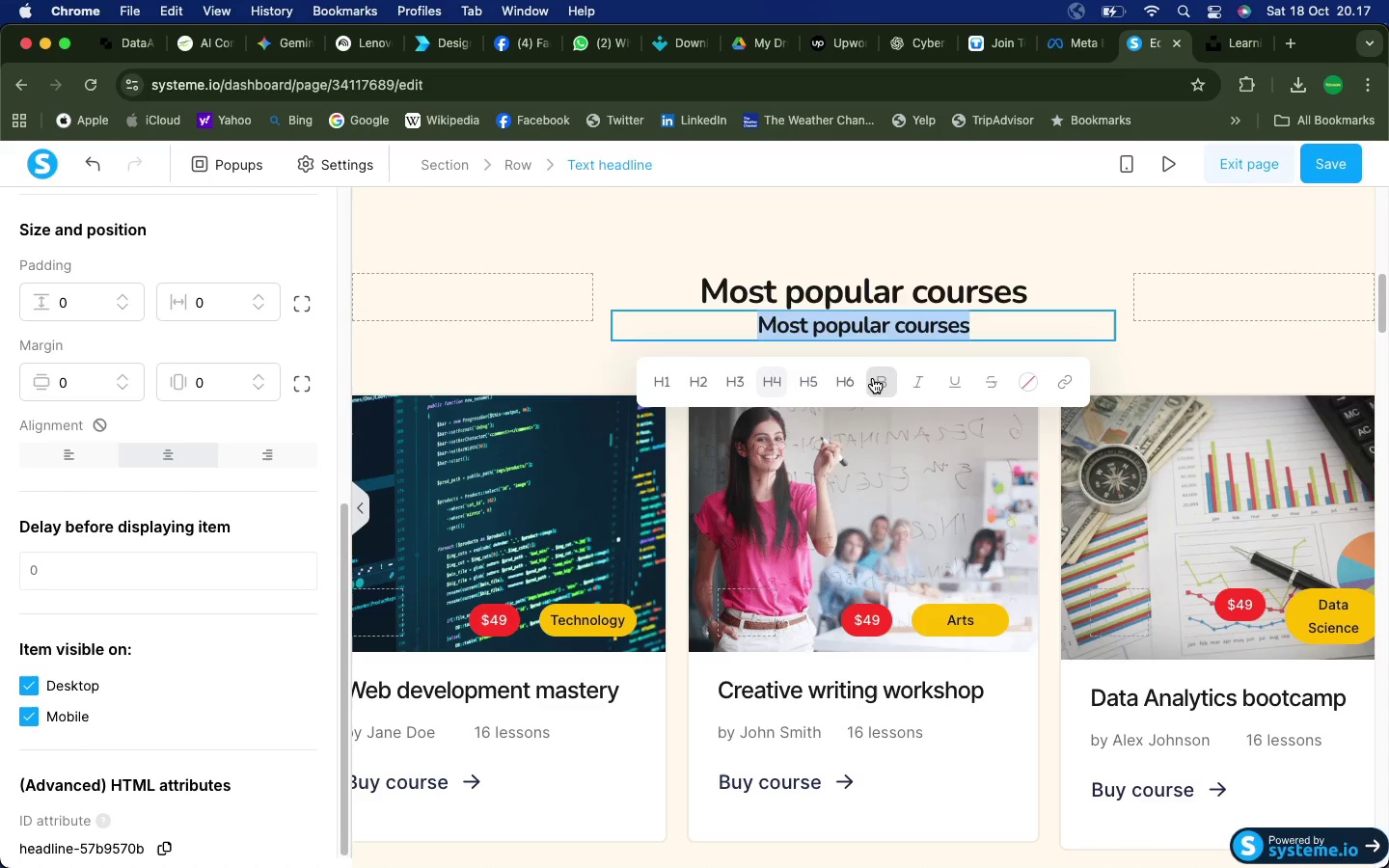 
left_click([881, 381])
 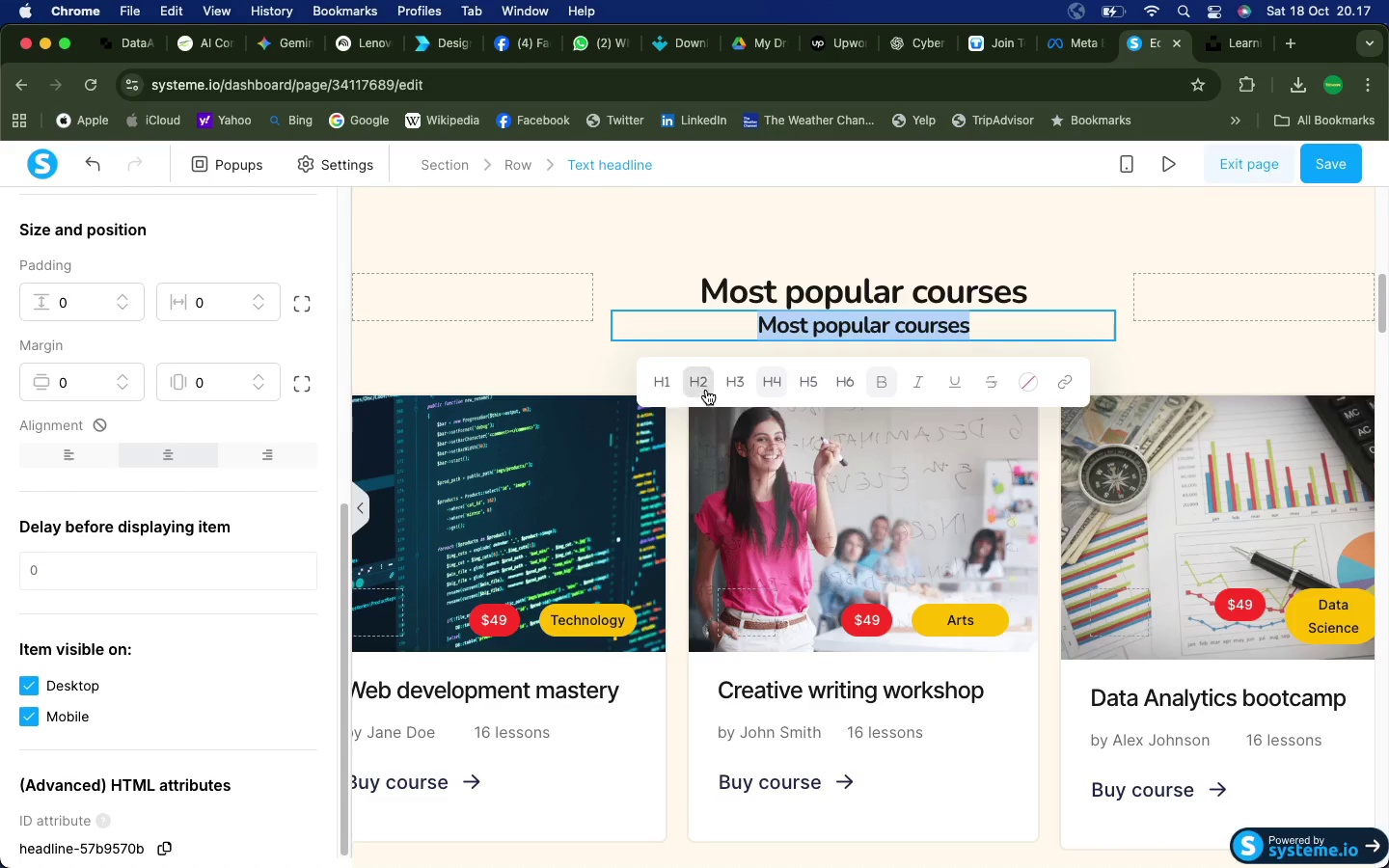 
scroll: coordinate [117, 461], scroll_direction: up, amount: 39.0
 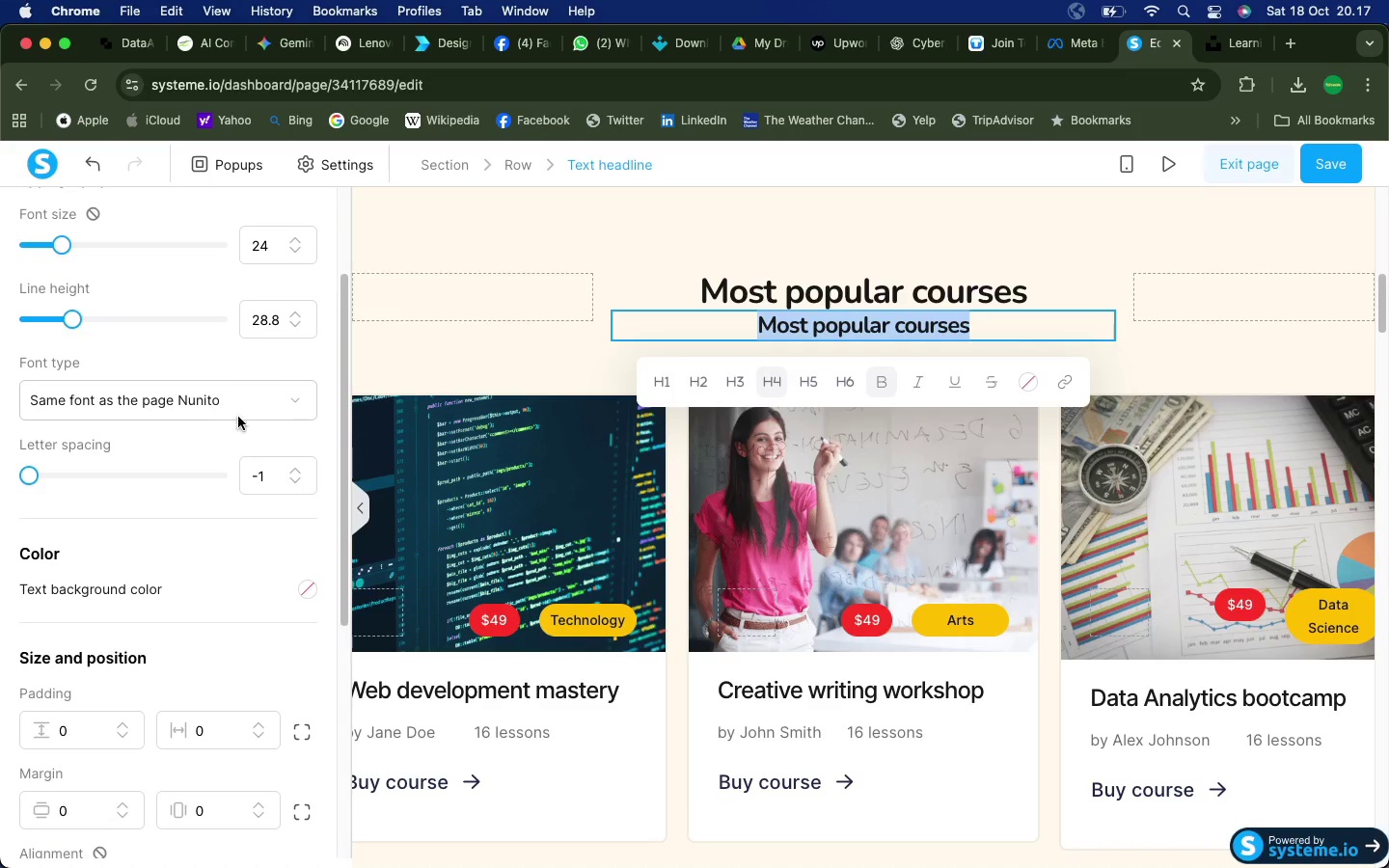 
left_click([287, 401])
 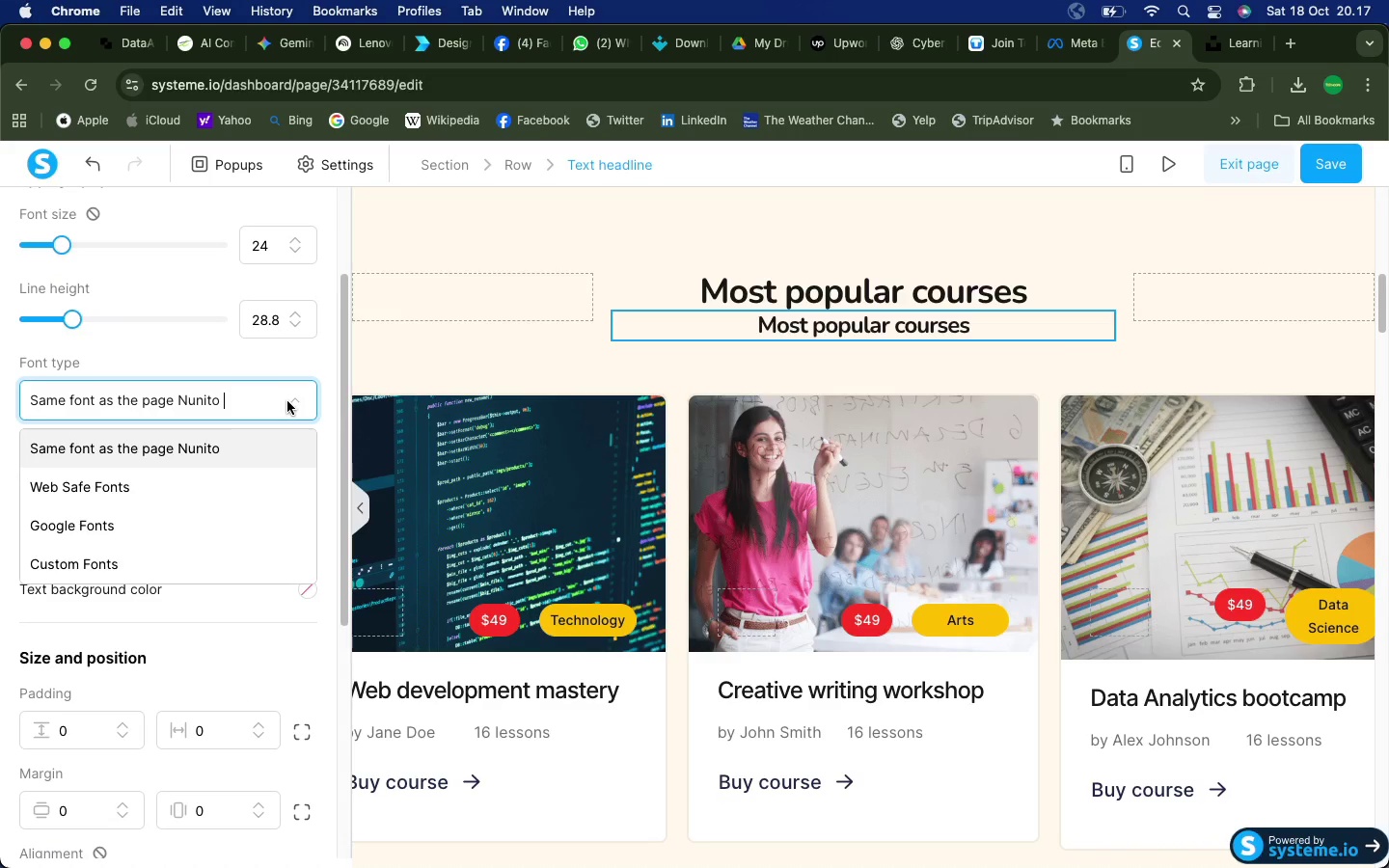 
left_click([287, 401])
 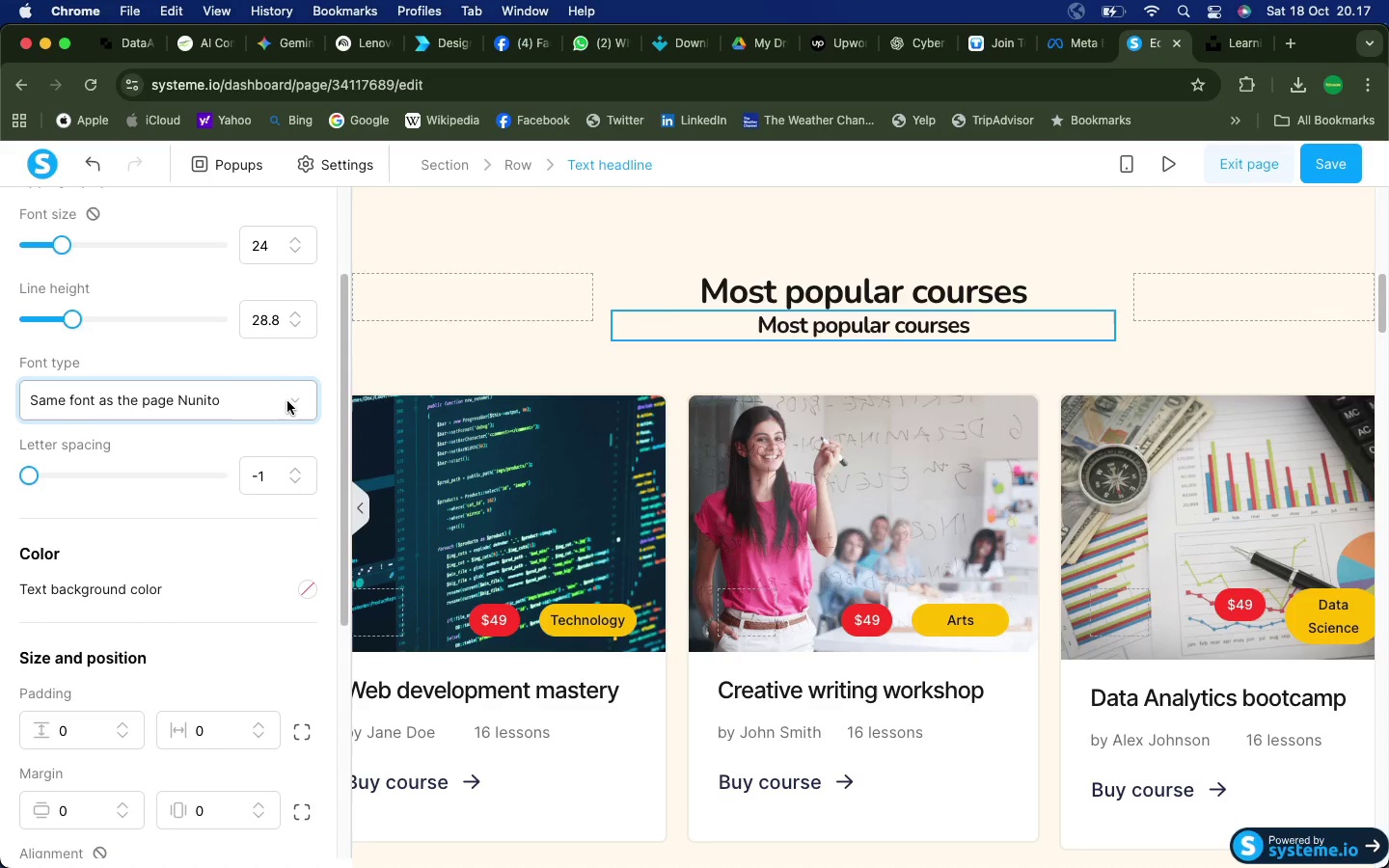 
scroll: coordinate [159, 529], scroll_direction: down, amount: 24.0
 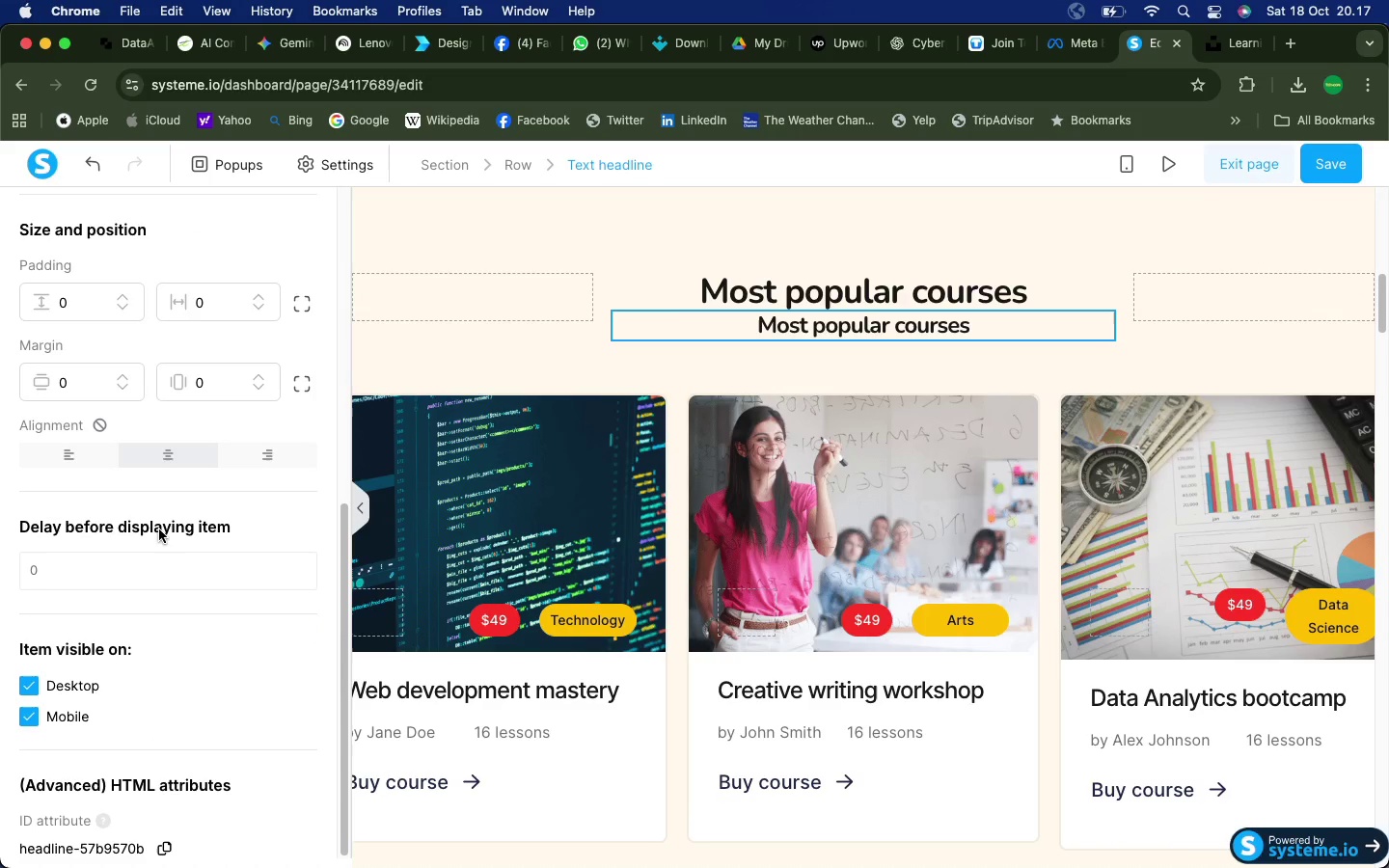 
scroll: coordinate [159, 529], scroll_direction: up, amount: 17.0
 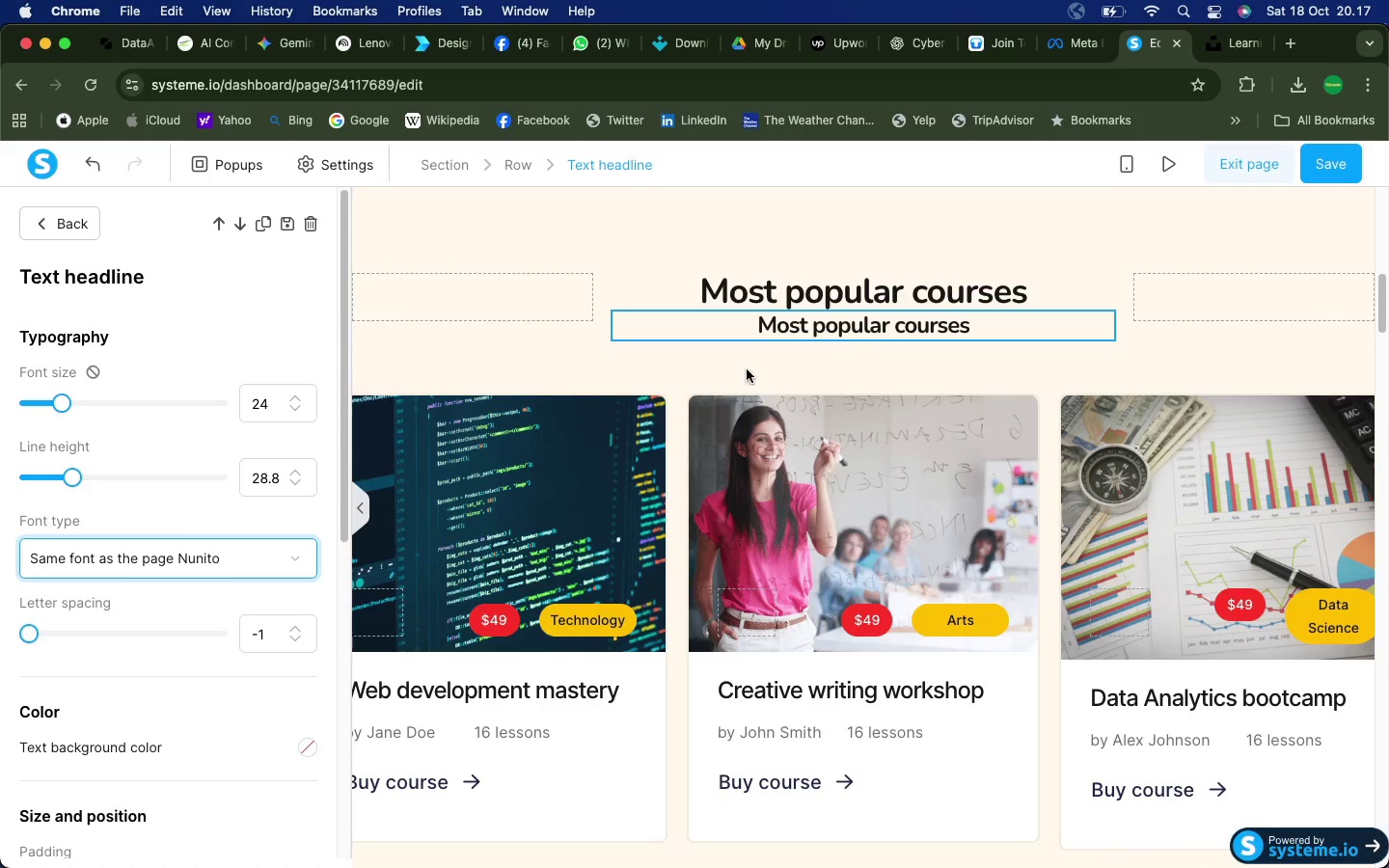 
left_click([970, 330])
 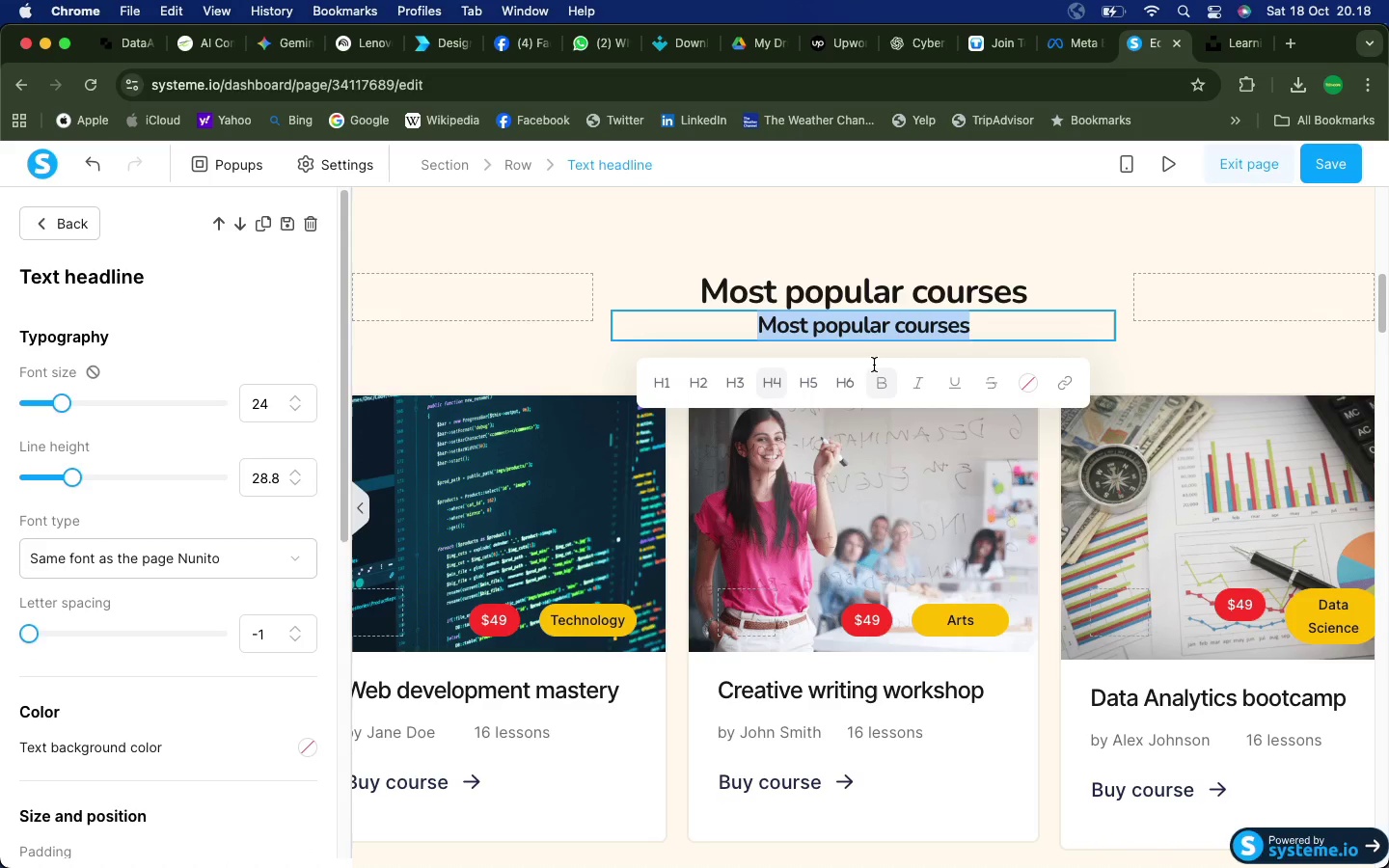 
left_click_drag(start_coordinate=[977, 329], to_coordinate=[748, 321])
 